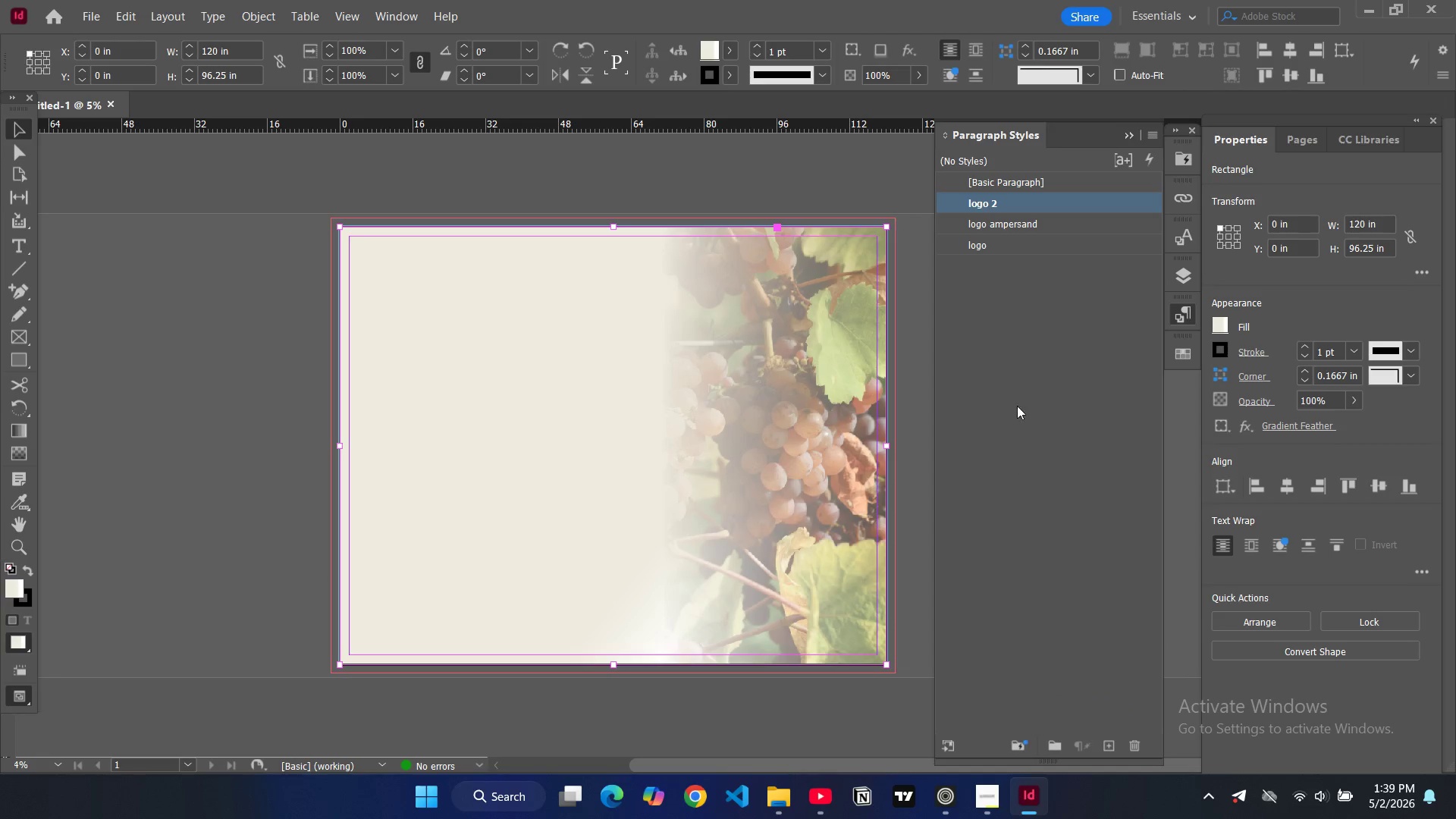 
left_click([1075, 352])
 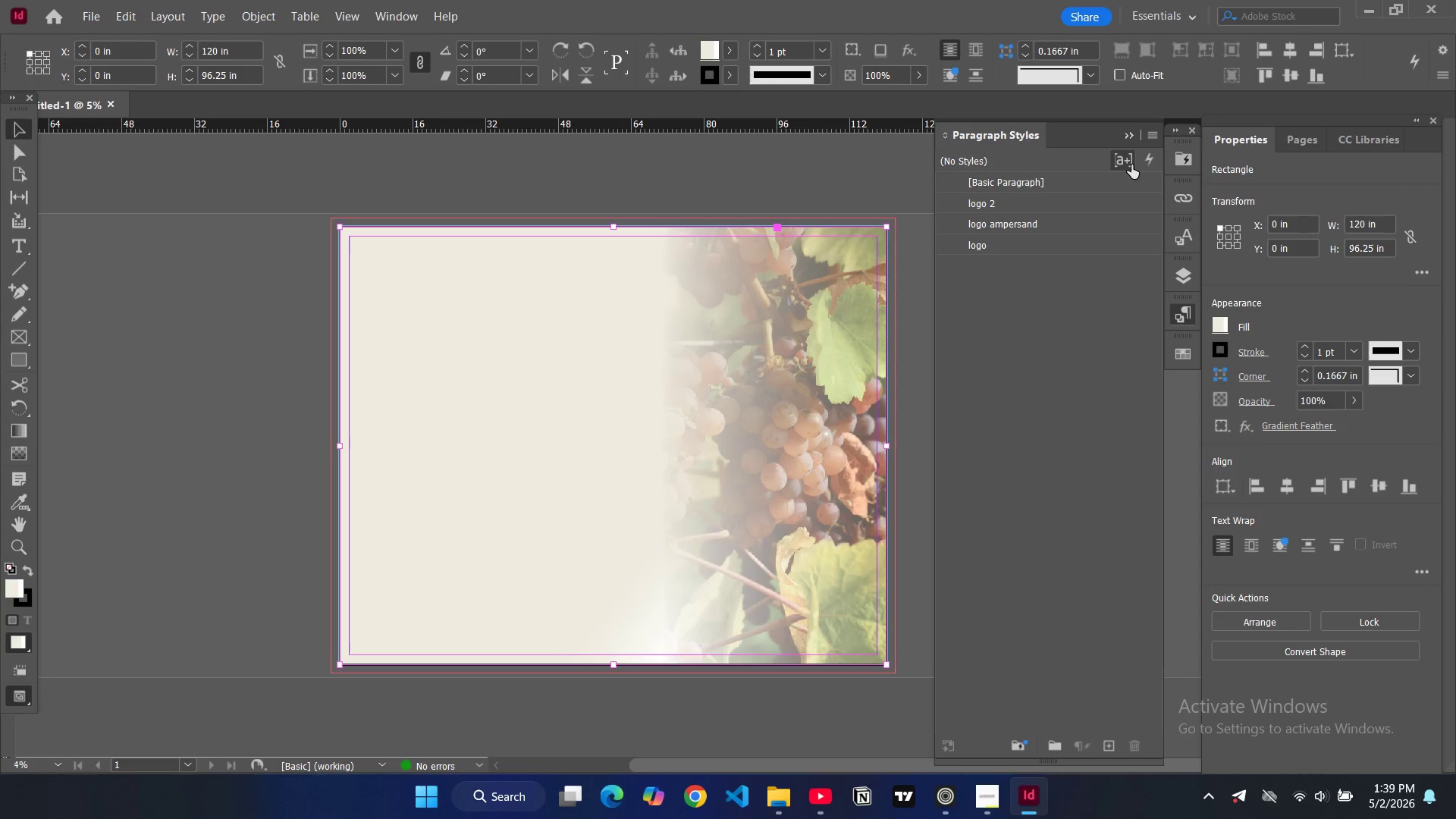 
wait(5.81)
 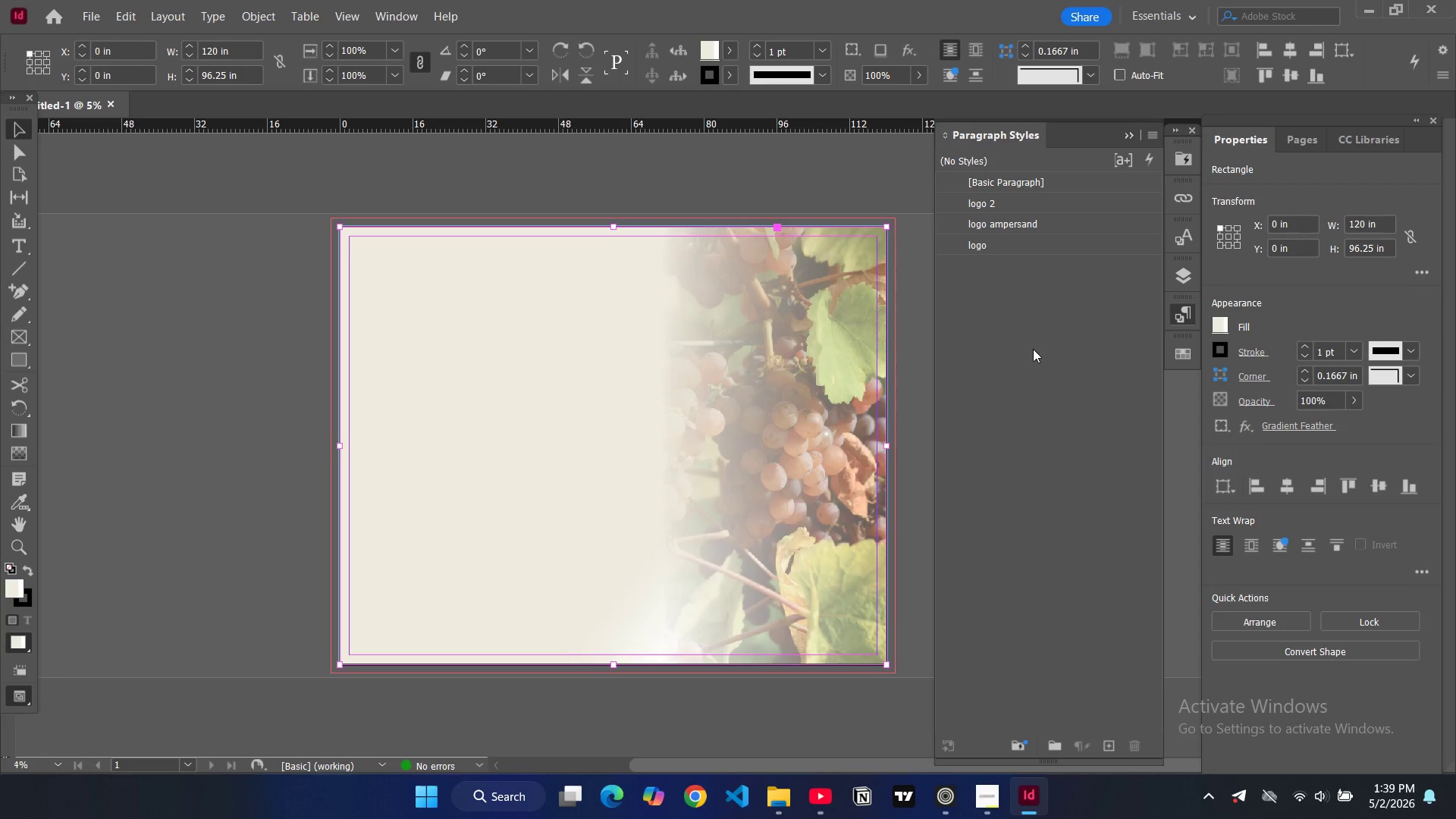 
double_click([1026, 133])
 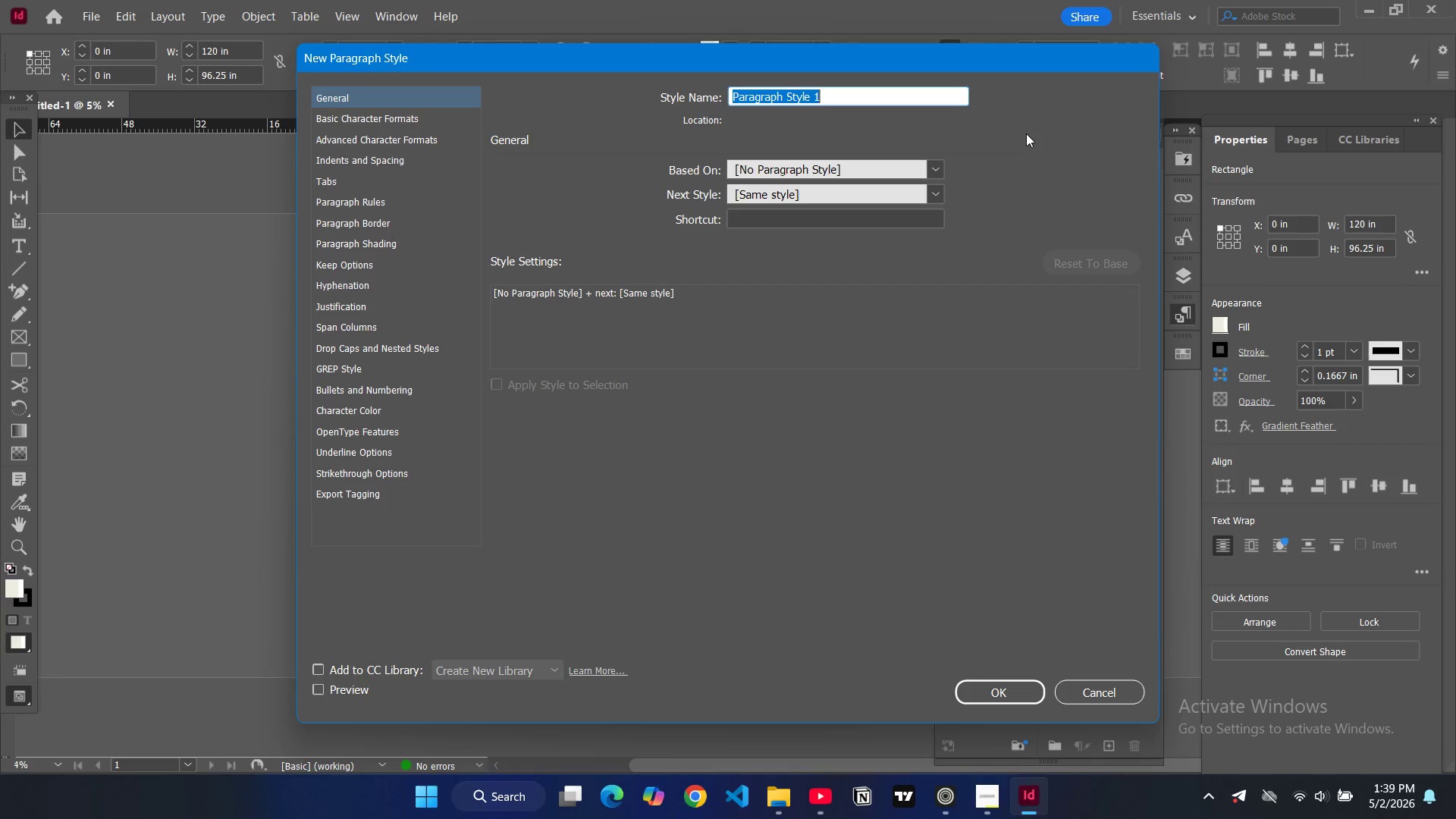 
type(logo title)
 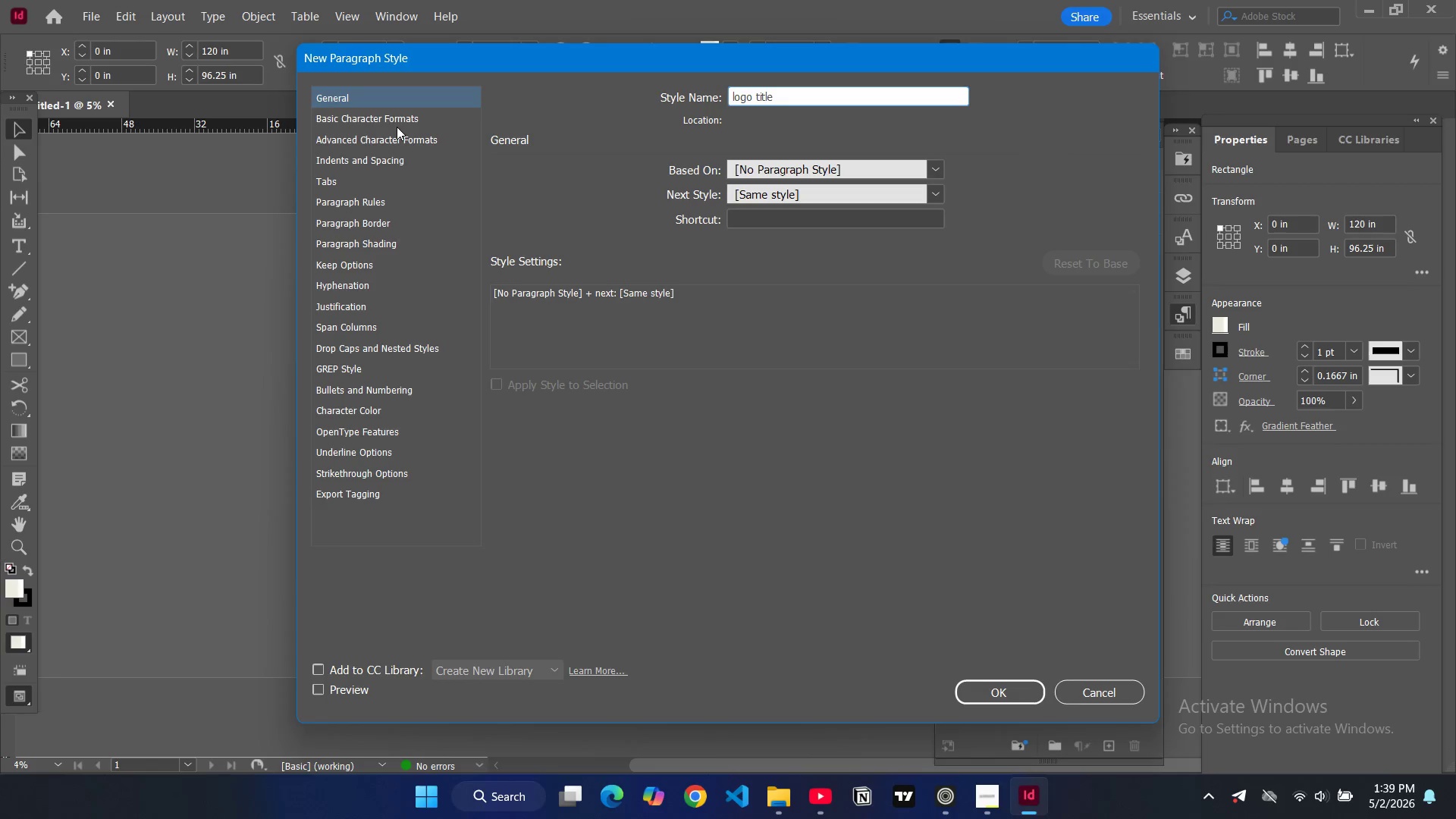 
left_click([397, 121])
 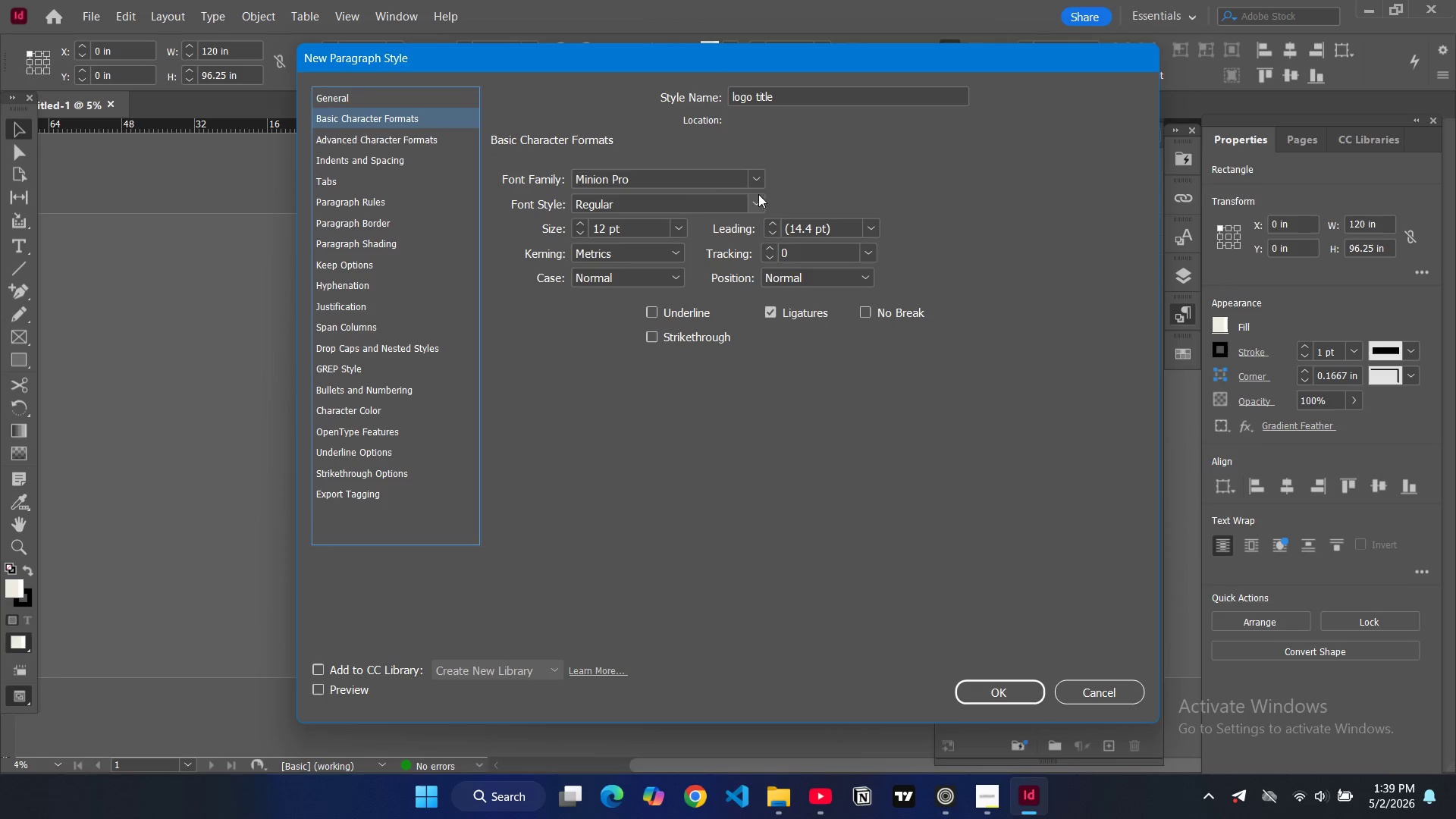 
double_click([699, 177])
 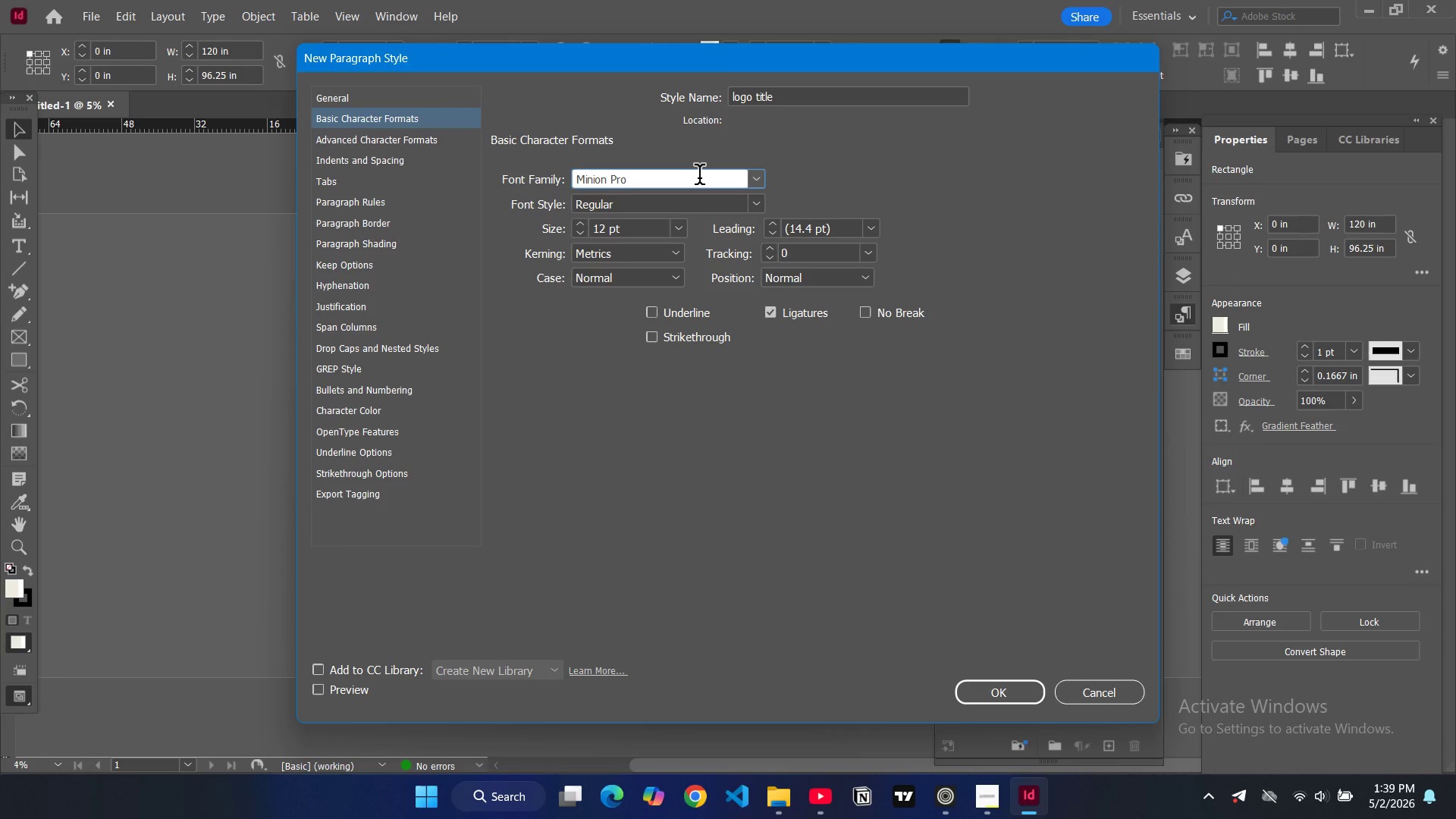 
key(Control+A)
 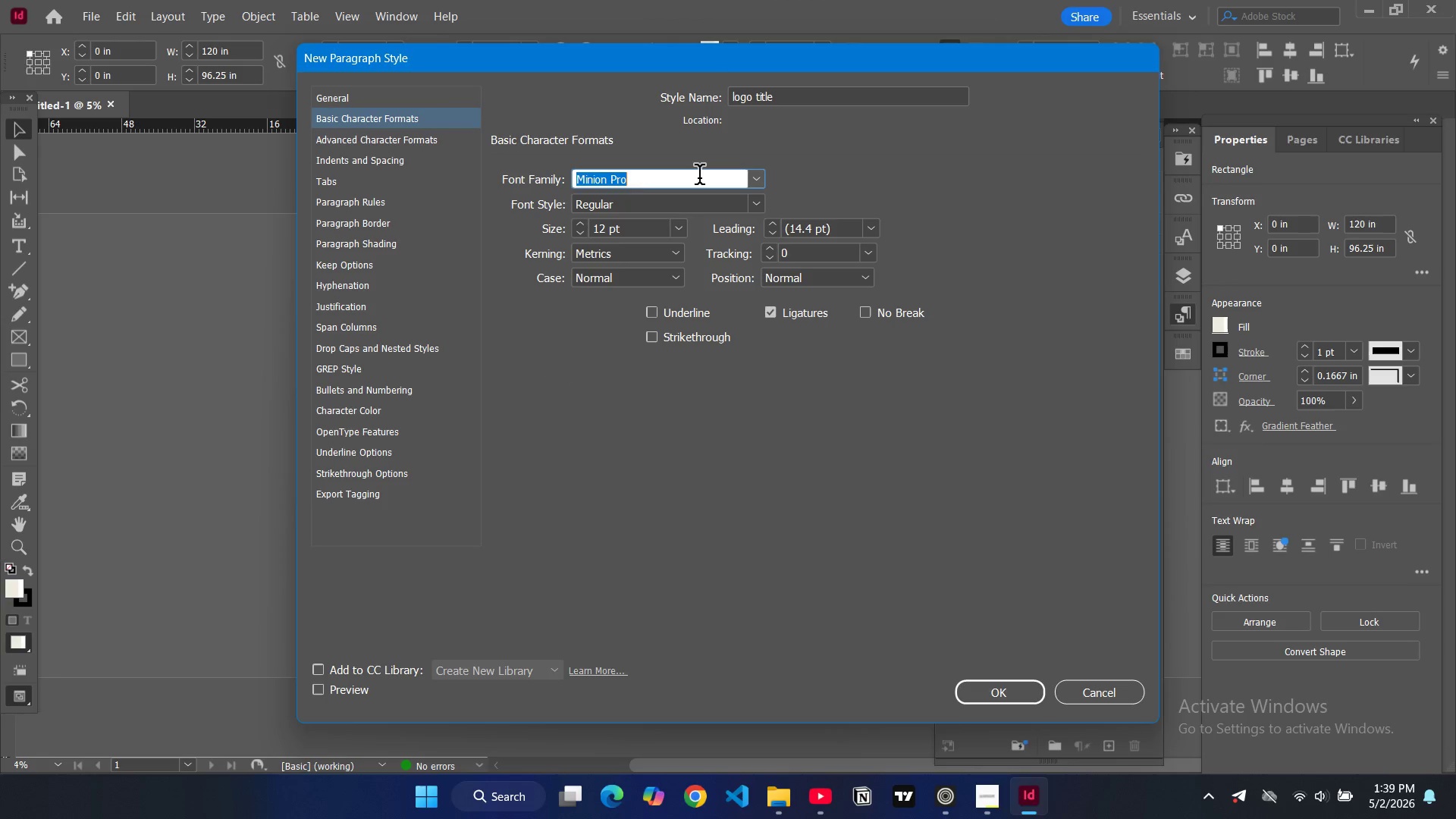 
type(playf)
 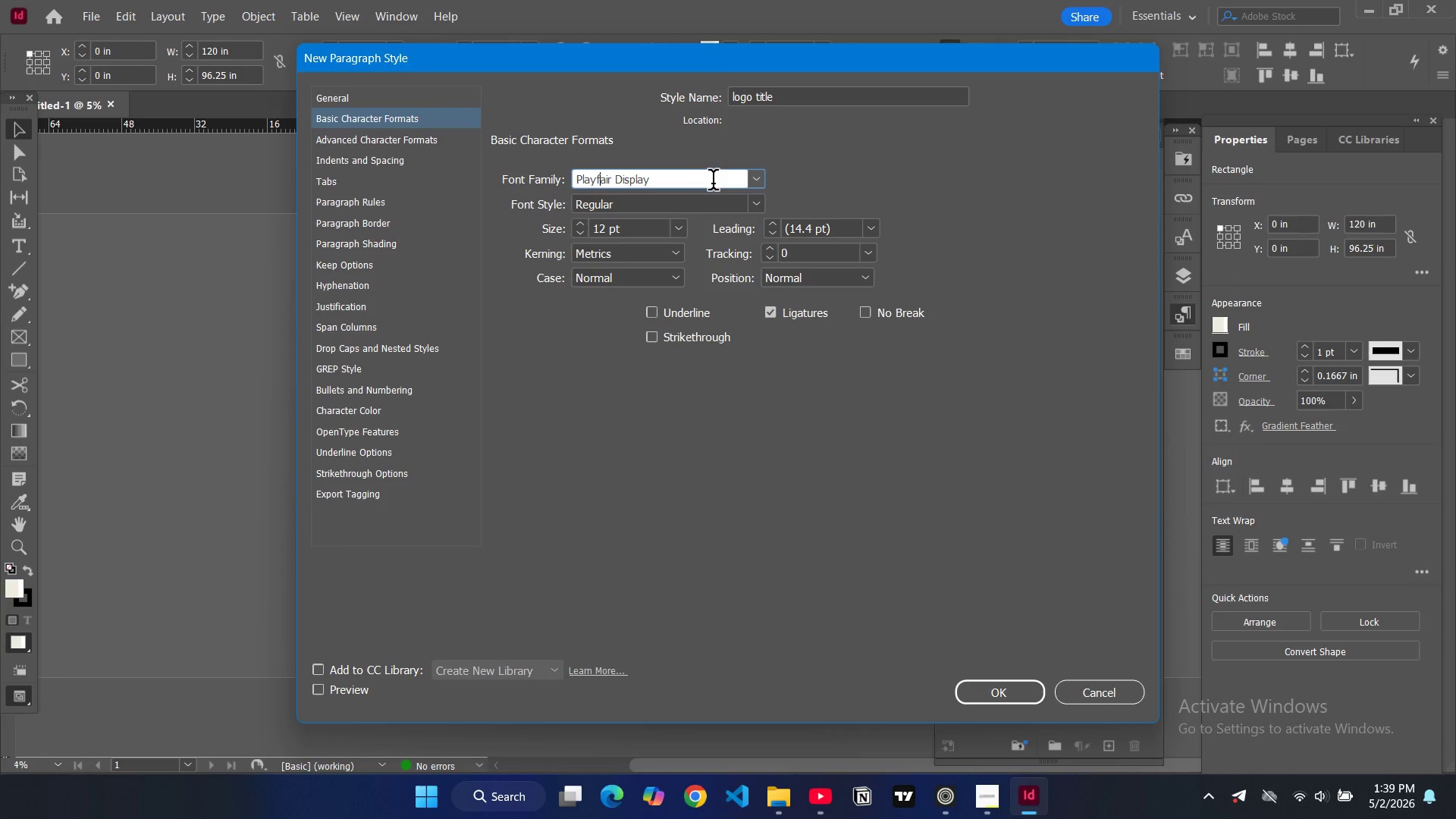 
left_click([754, 201])
 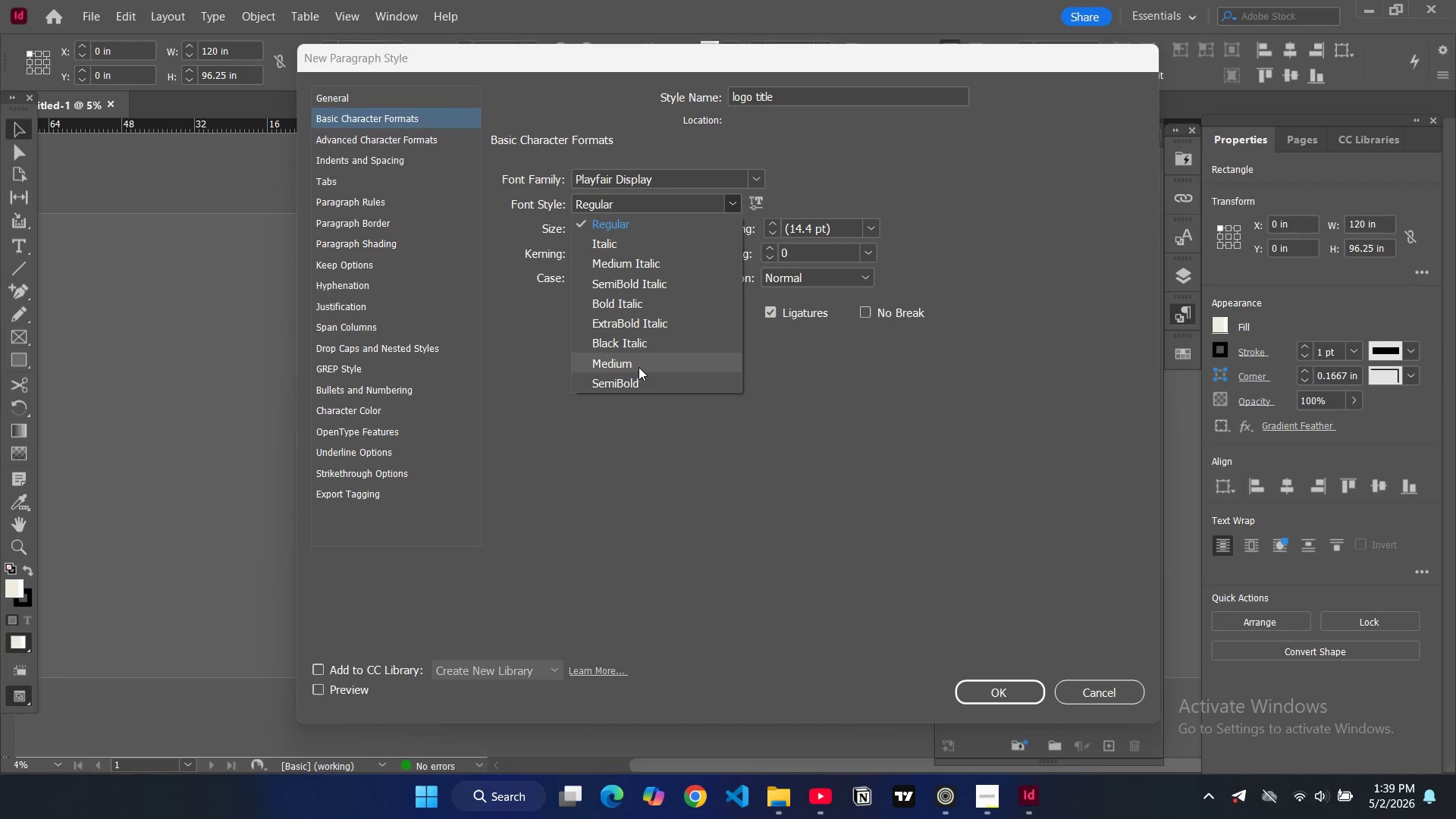 
left_click([639, 366])
 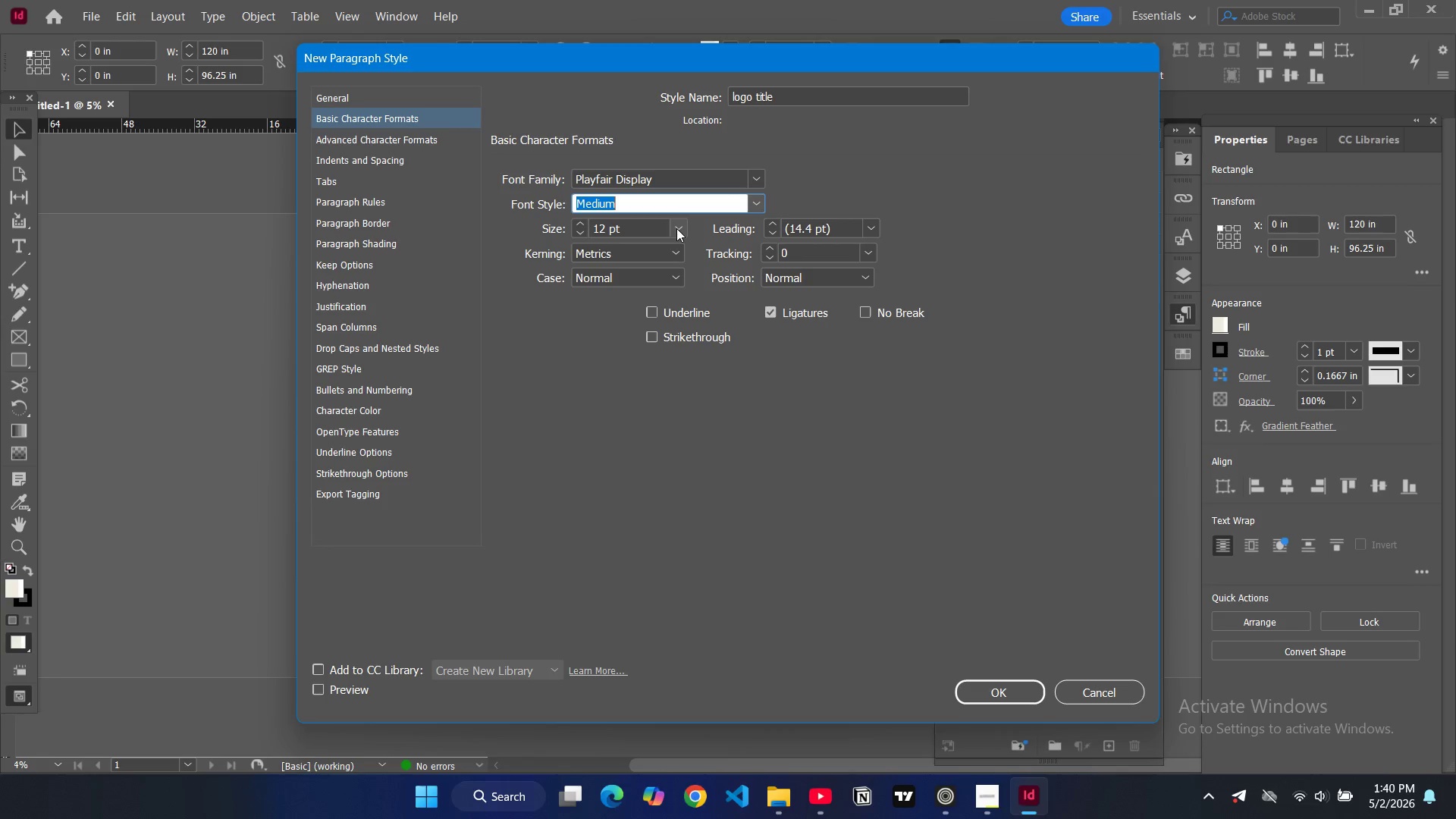 
left_click([675, 228])
 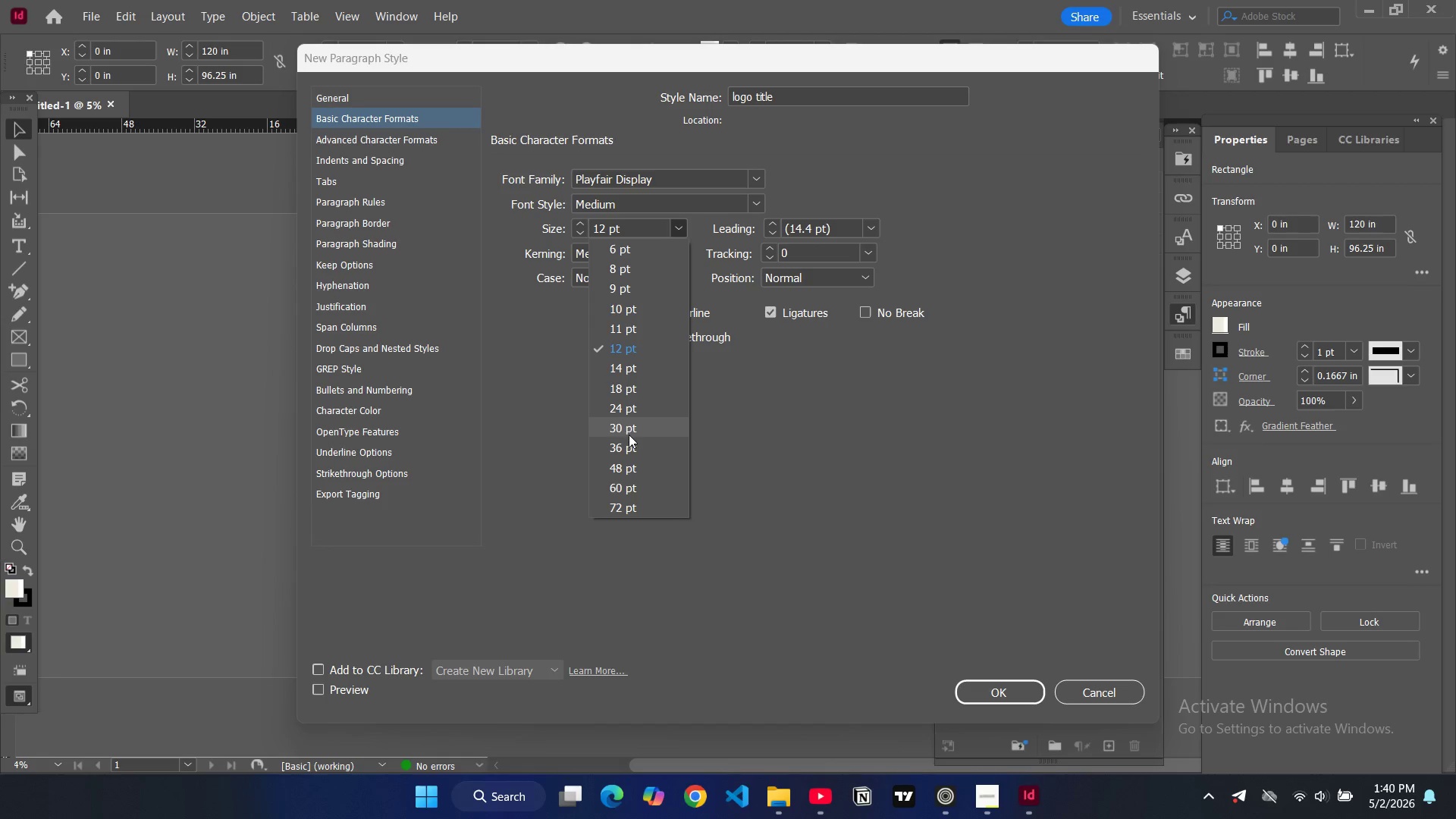 
left_click([634, 443])
 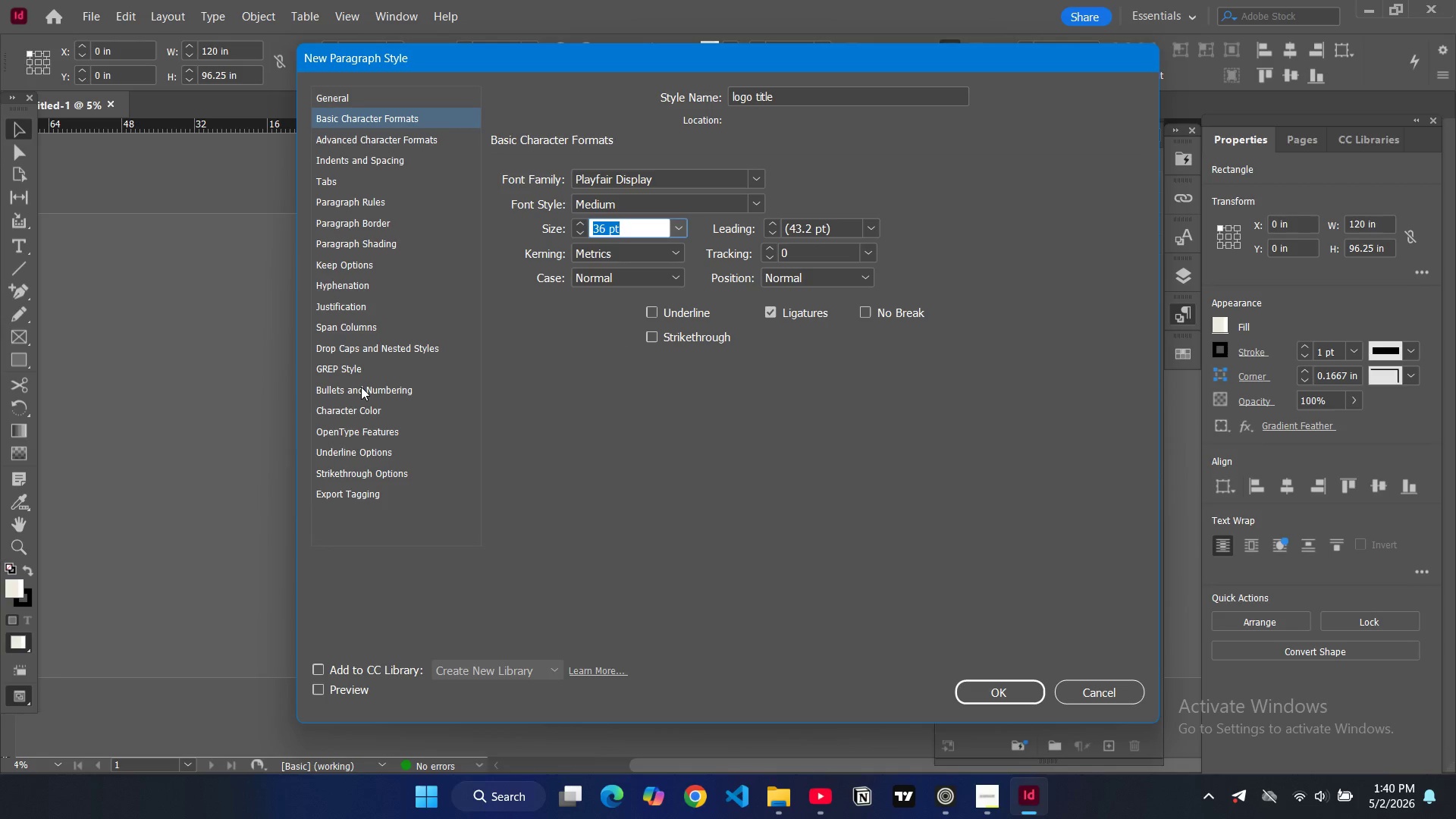 
left_click([358, 410])
 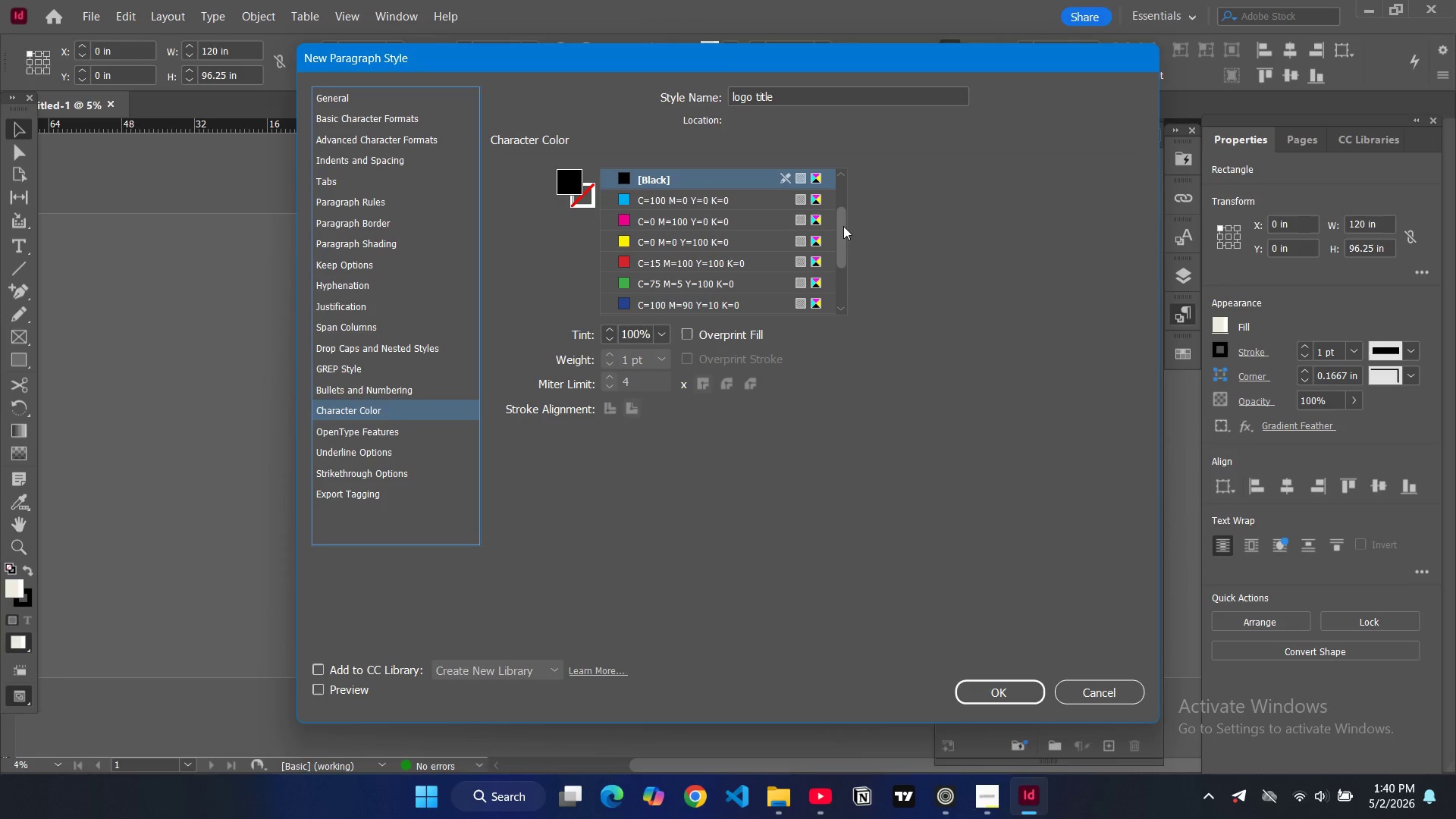 
left_click_drag(start_coordinate=[843, 226], to_coordinate=[836, 283])
 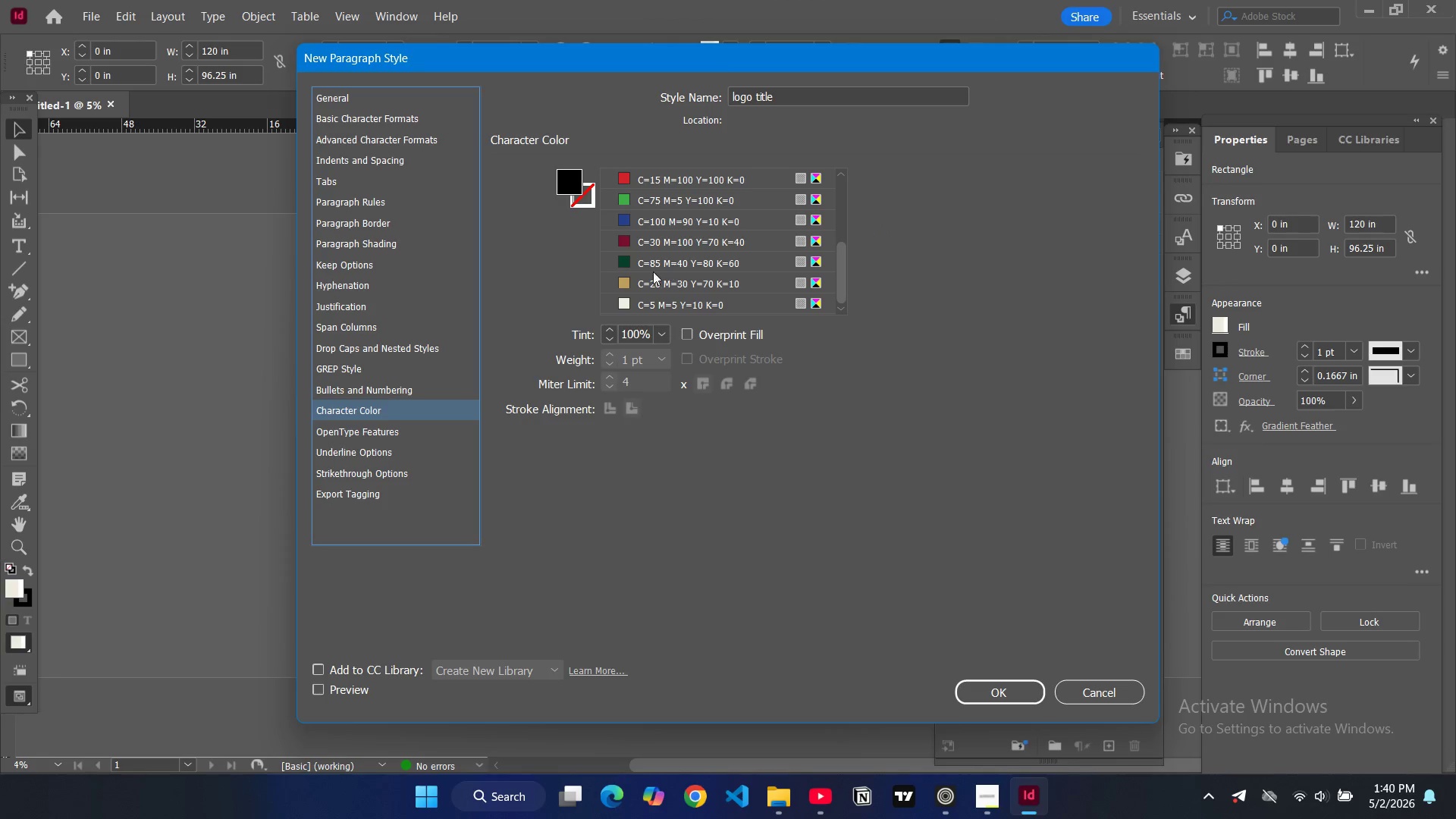 
mouse_move([622, 256])
 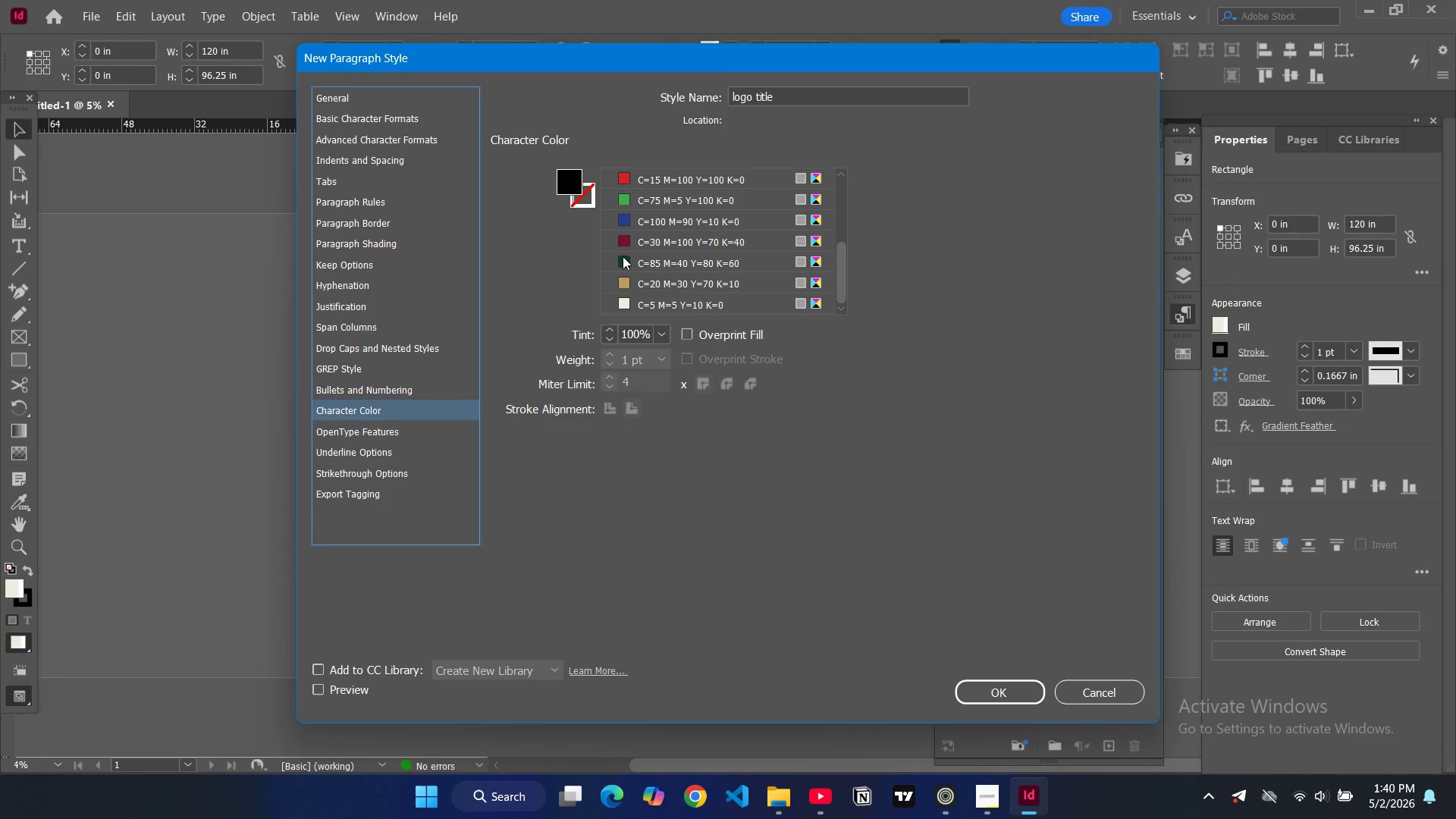 
left_click([623, 256])
 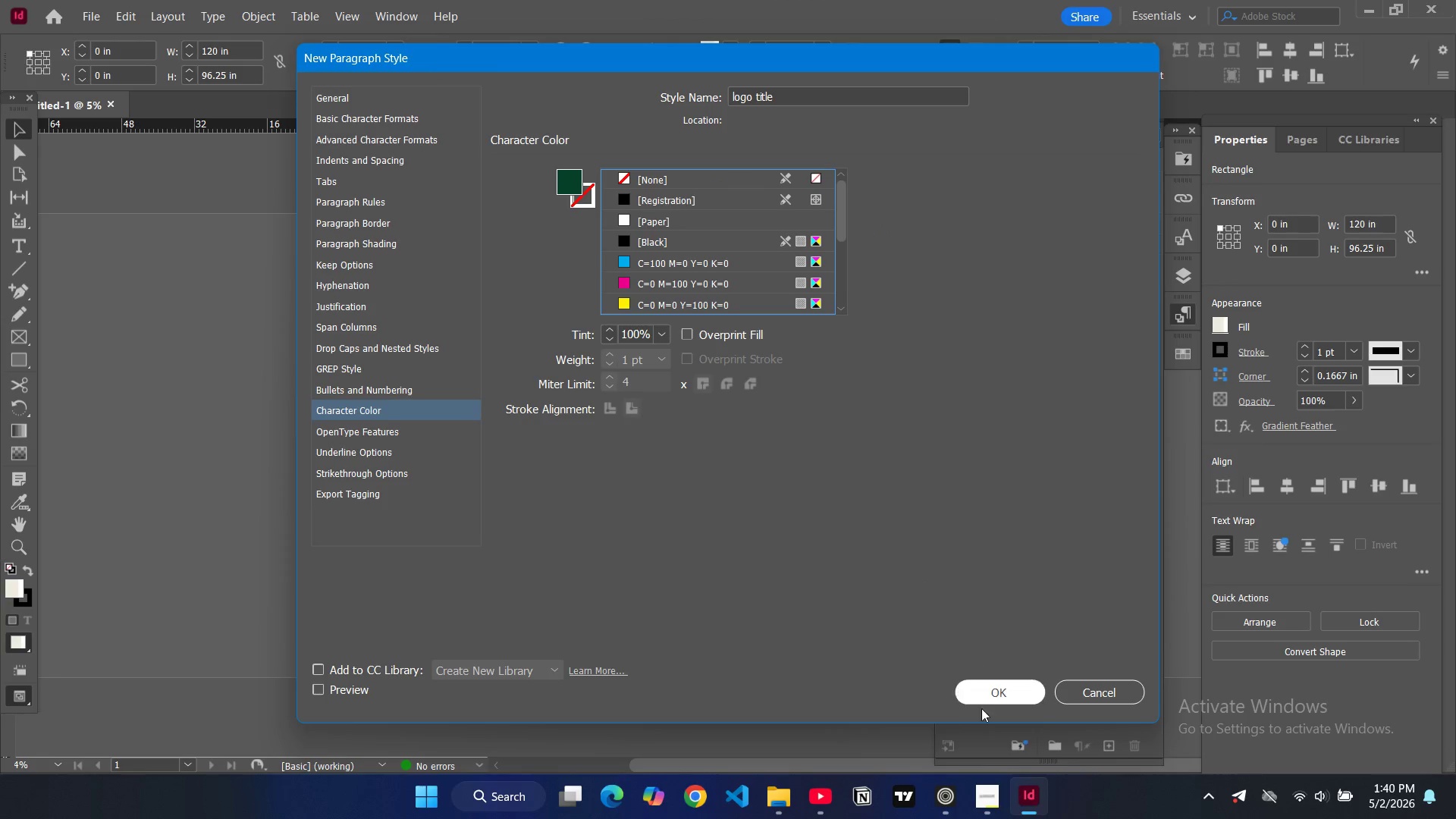 
left_click([989, 693])
 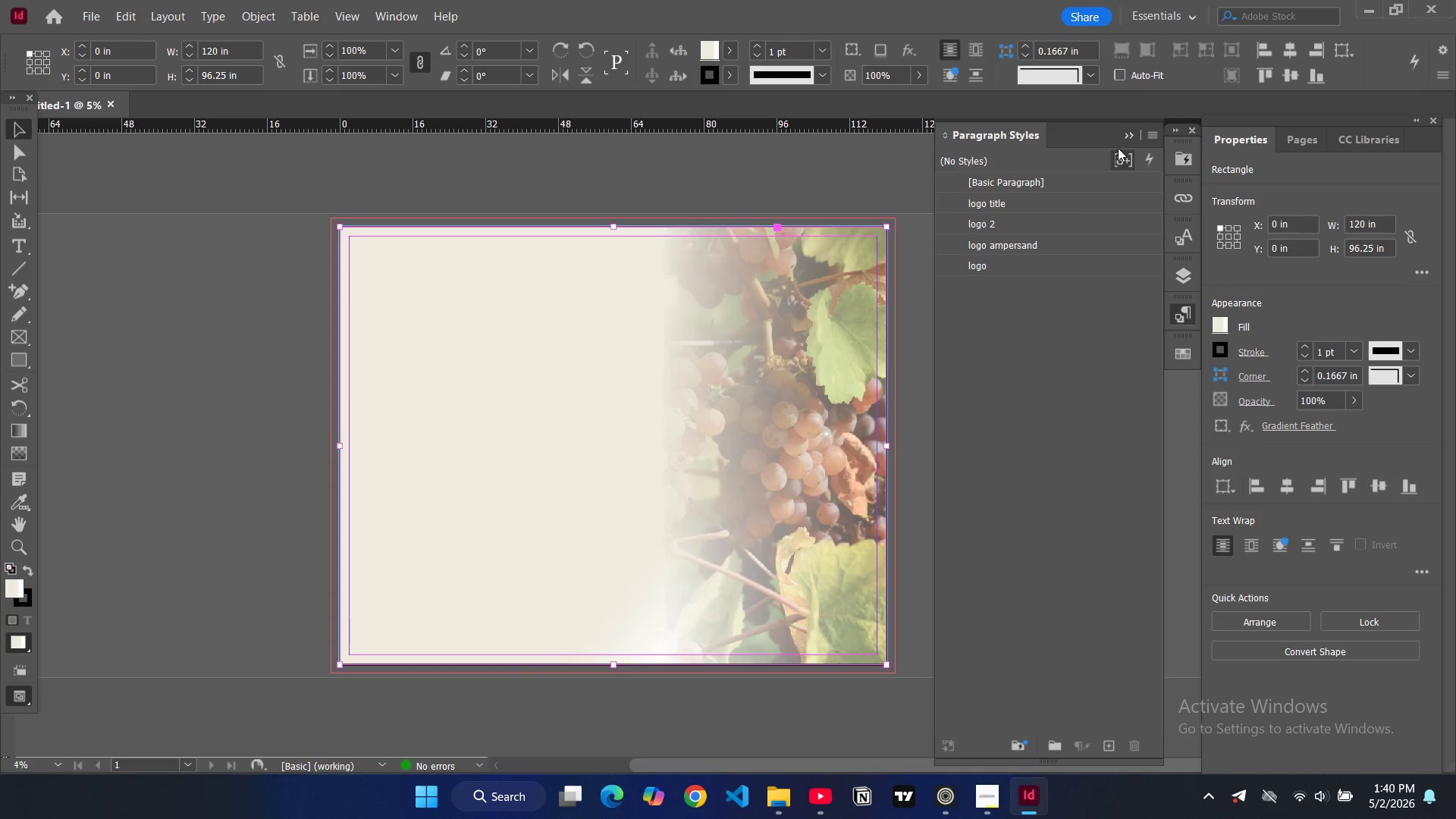 
left_click([1154, 134])
 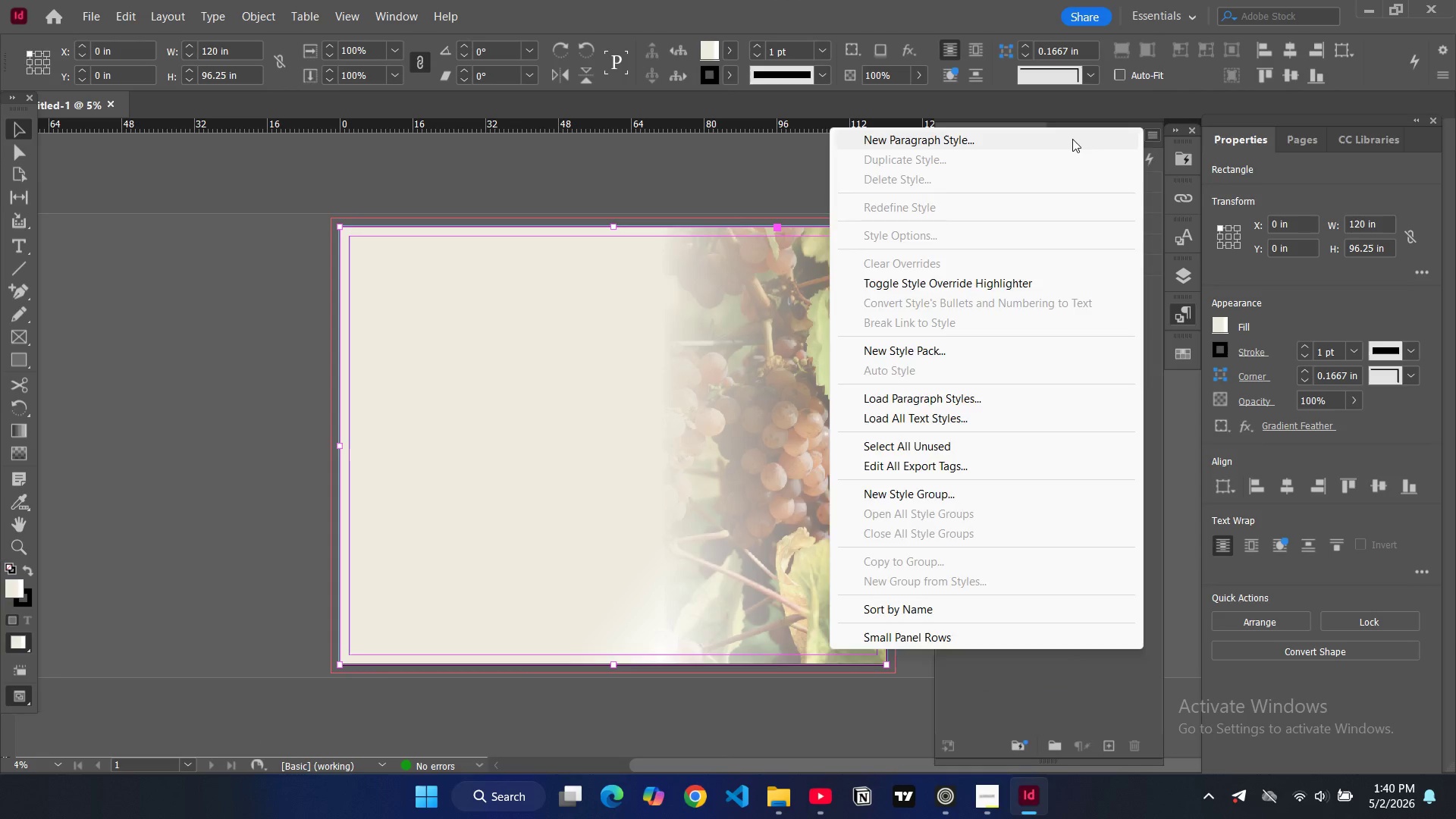 
double_click([1072, 139])
 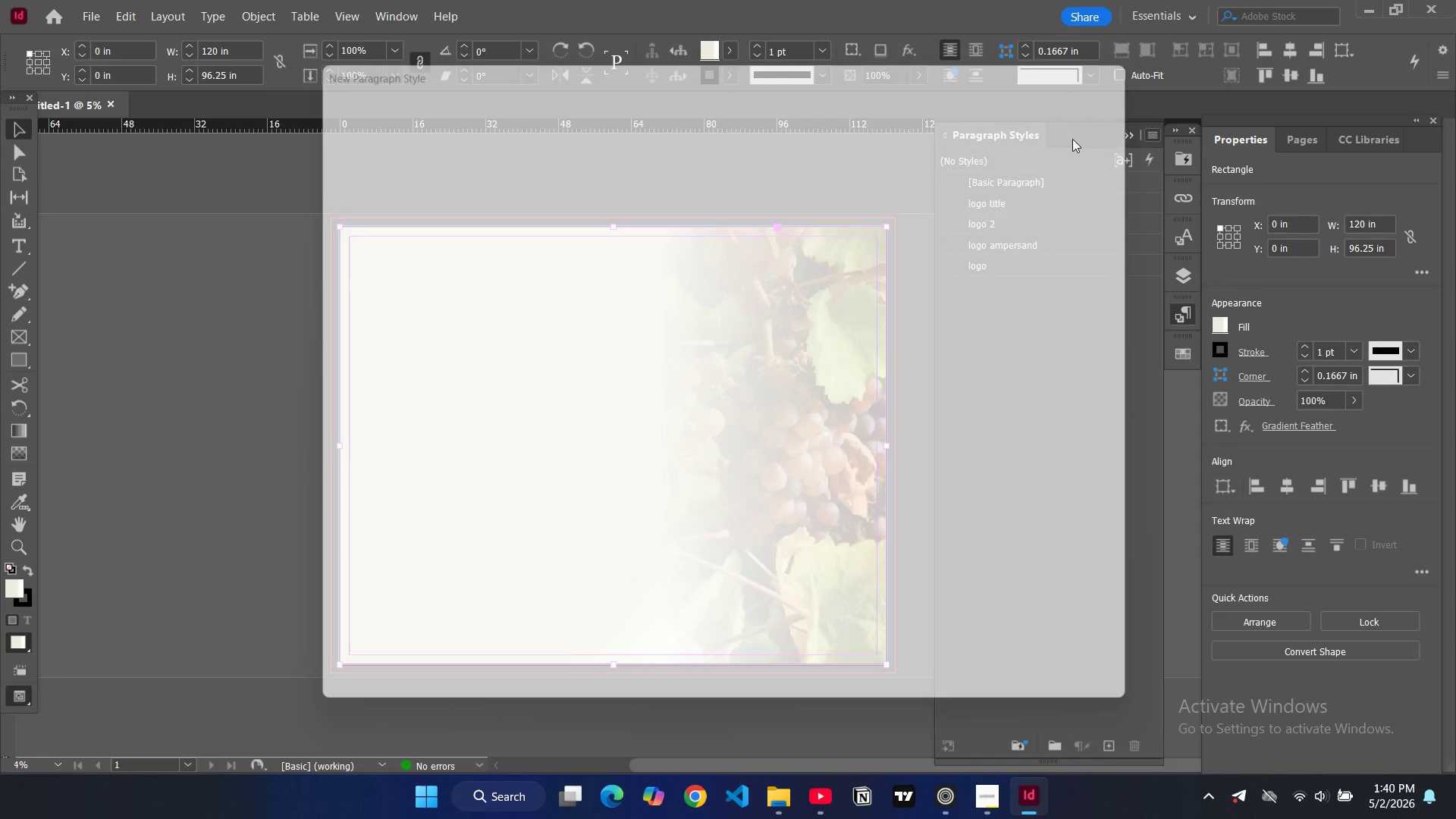 
type(logo subtitle)
 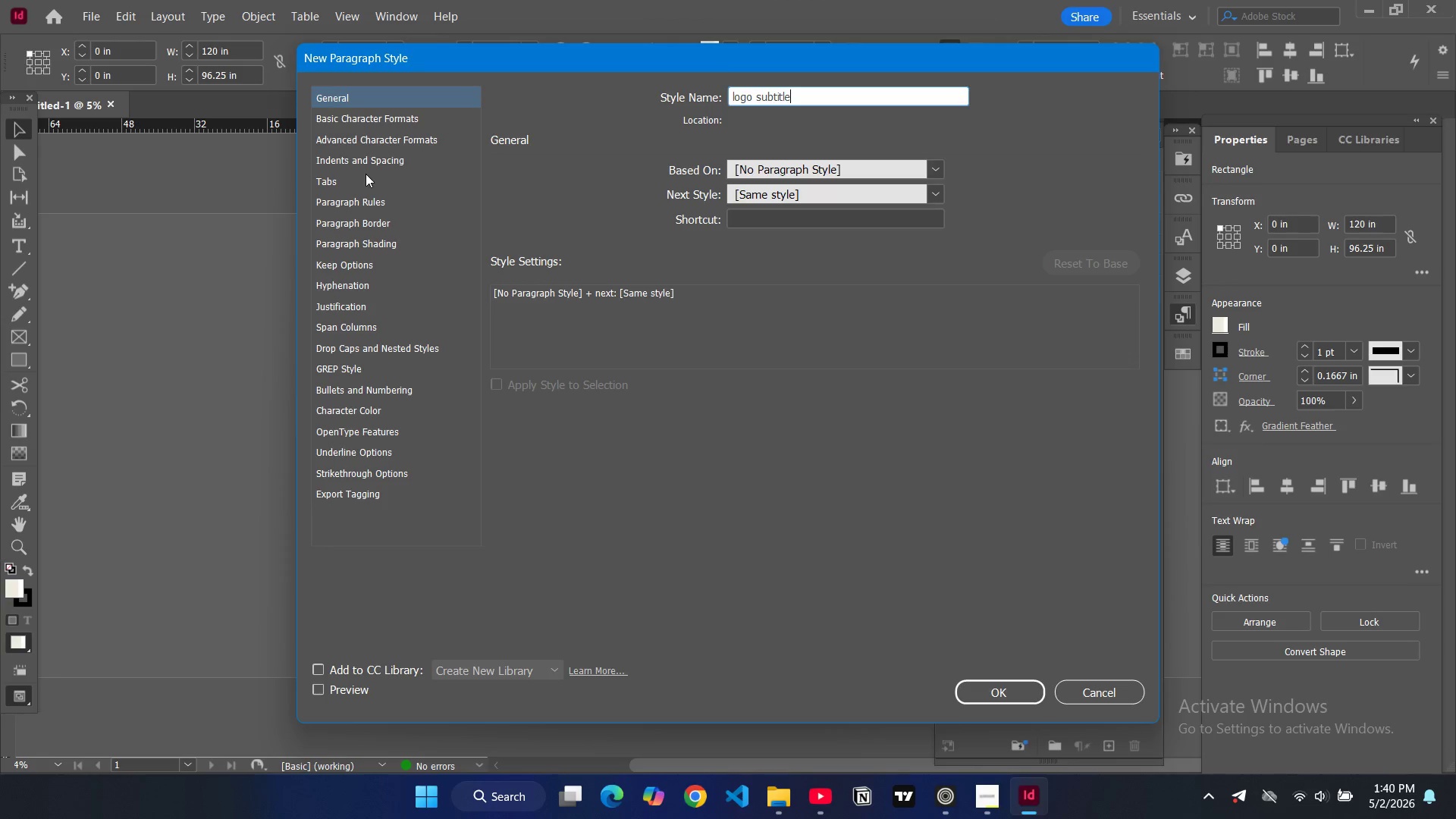 
left_click([372, 121])
 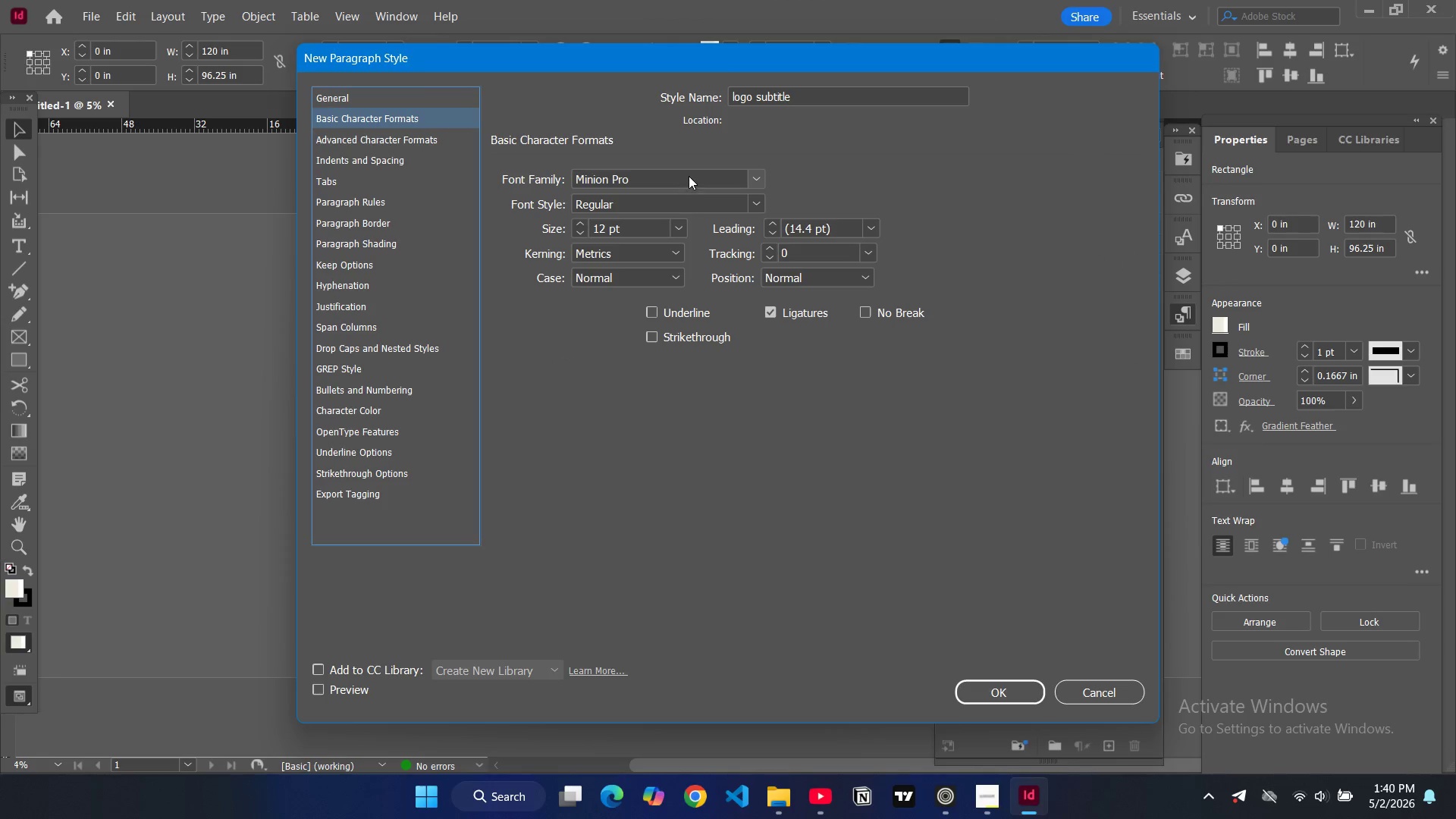 
double_click([689, 176])
 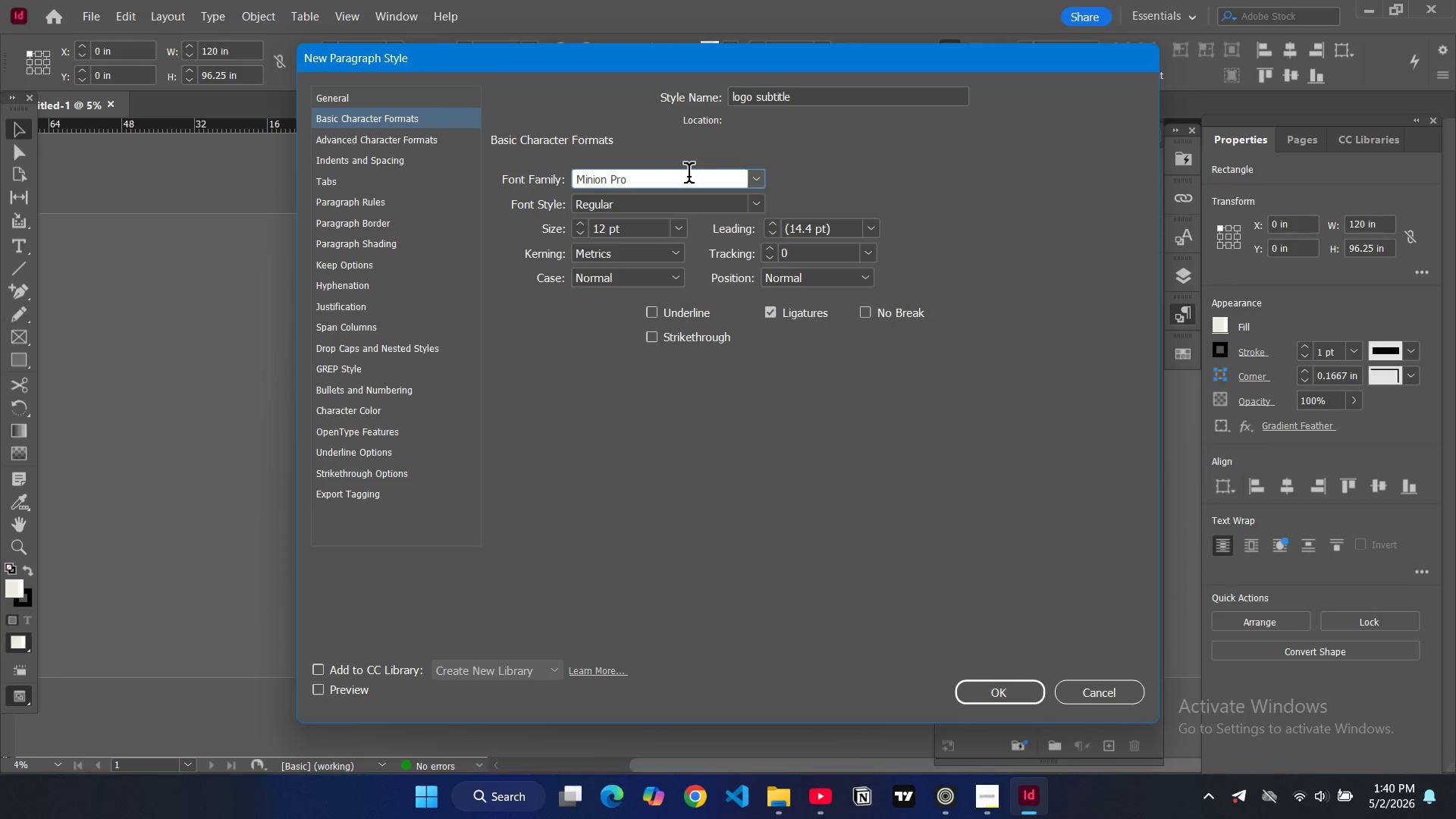 
key(Control+ControlLeft)
 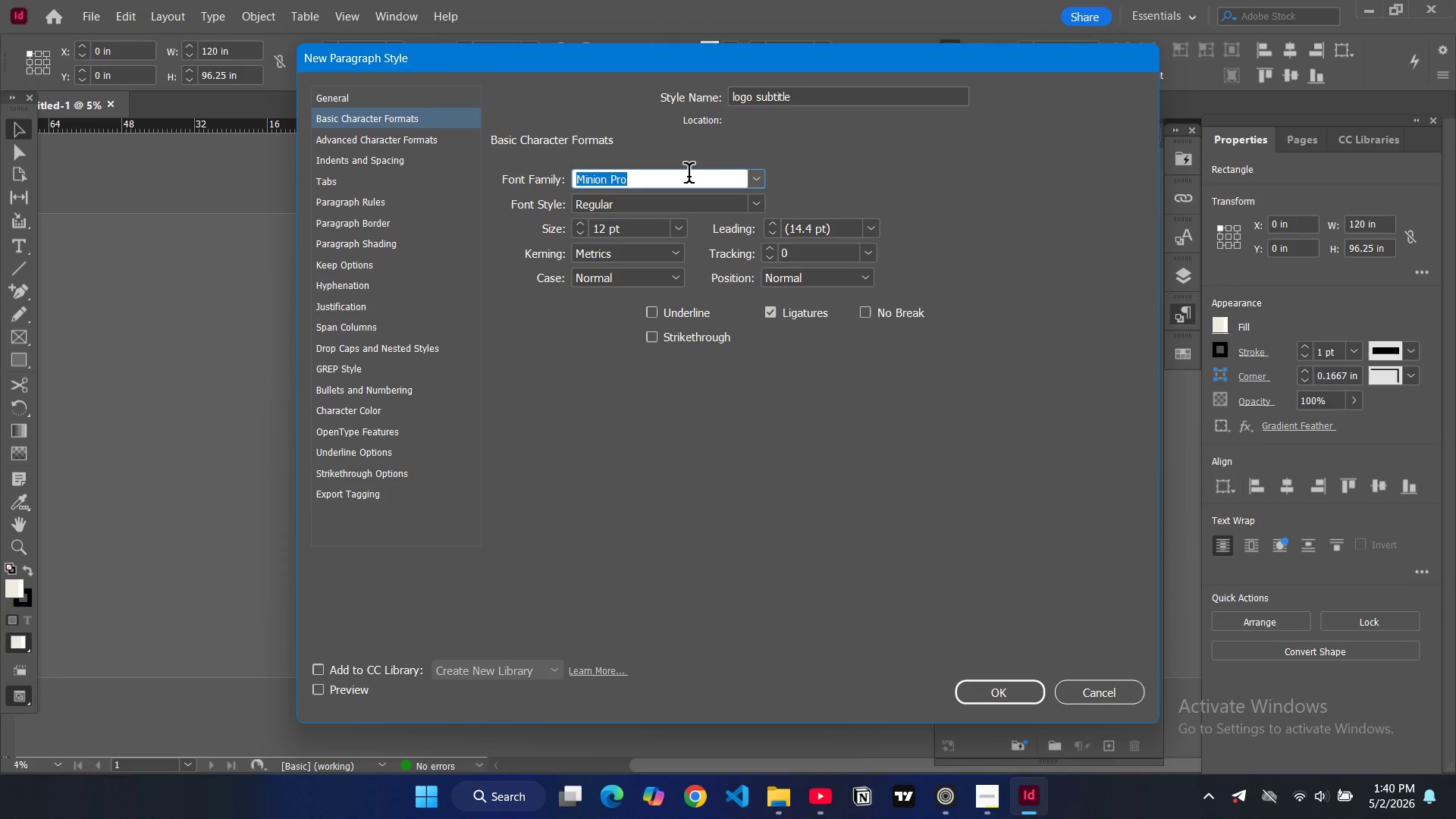 
key(Control+A)
 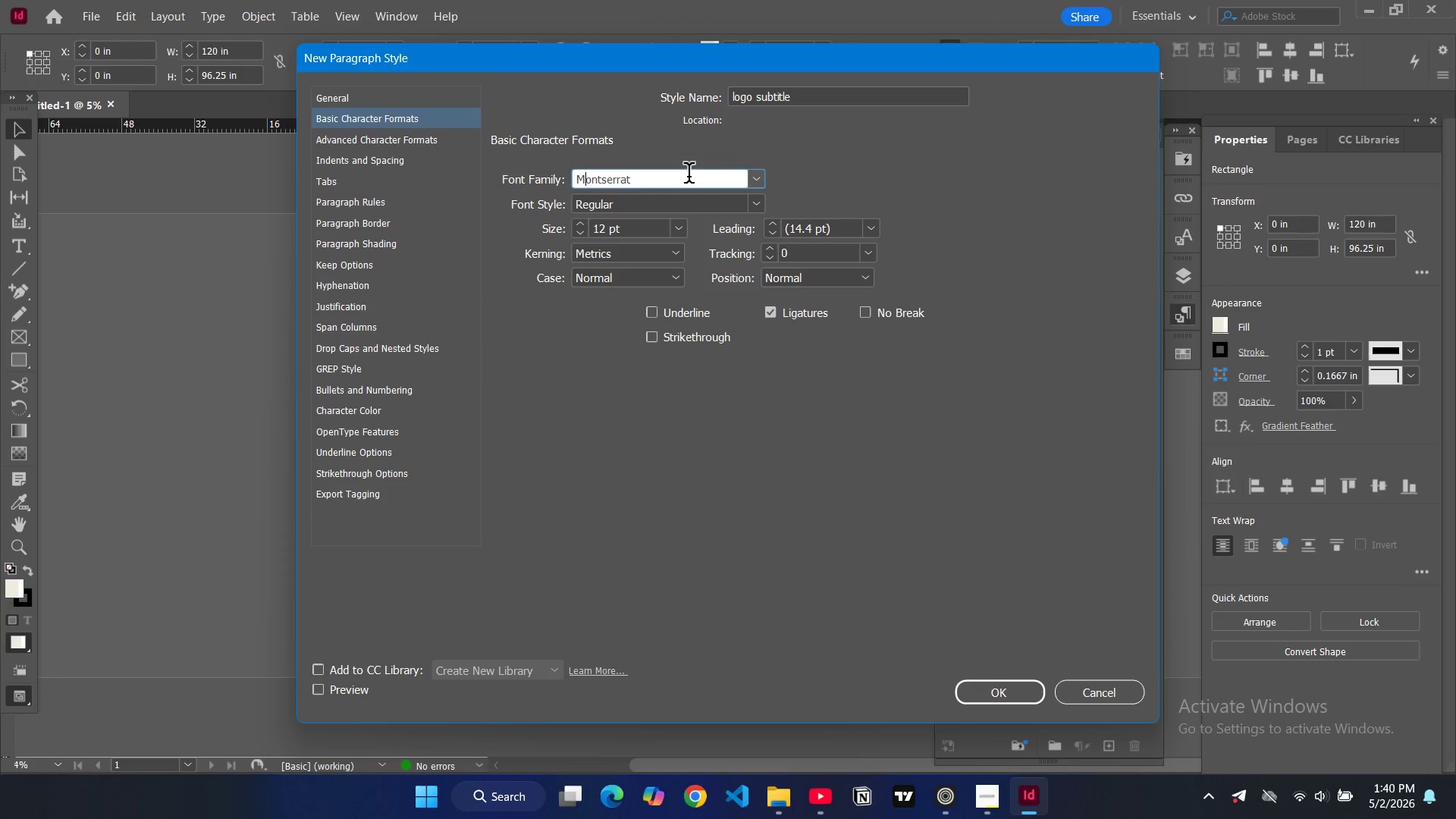 
type(mon)
 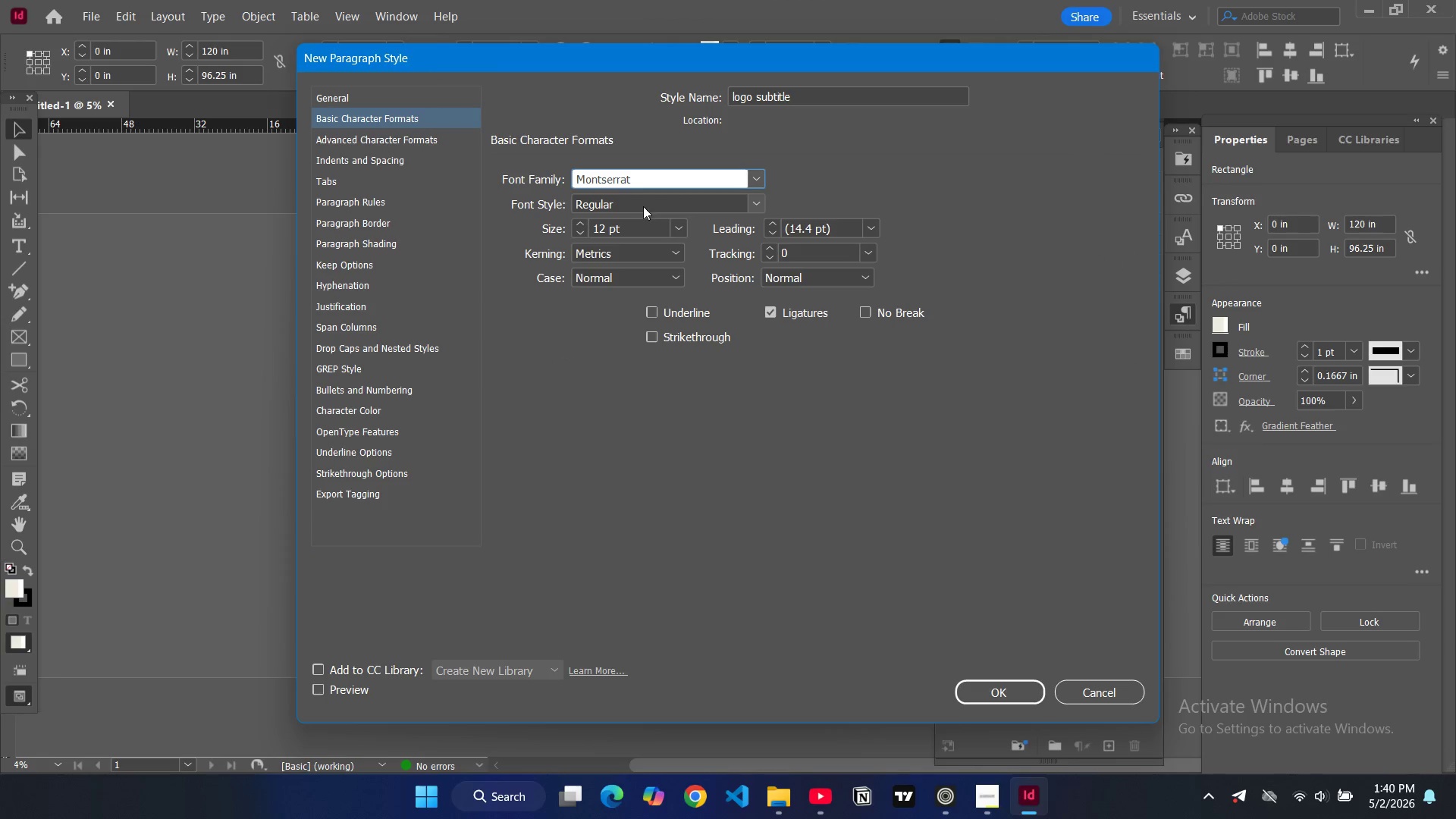 
mouse_move([731, 230])
 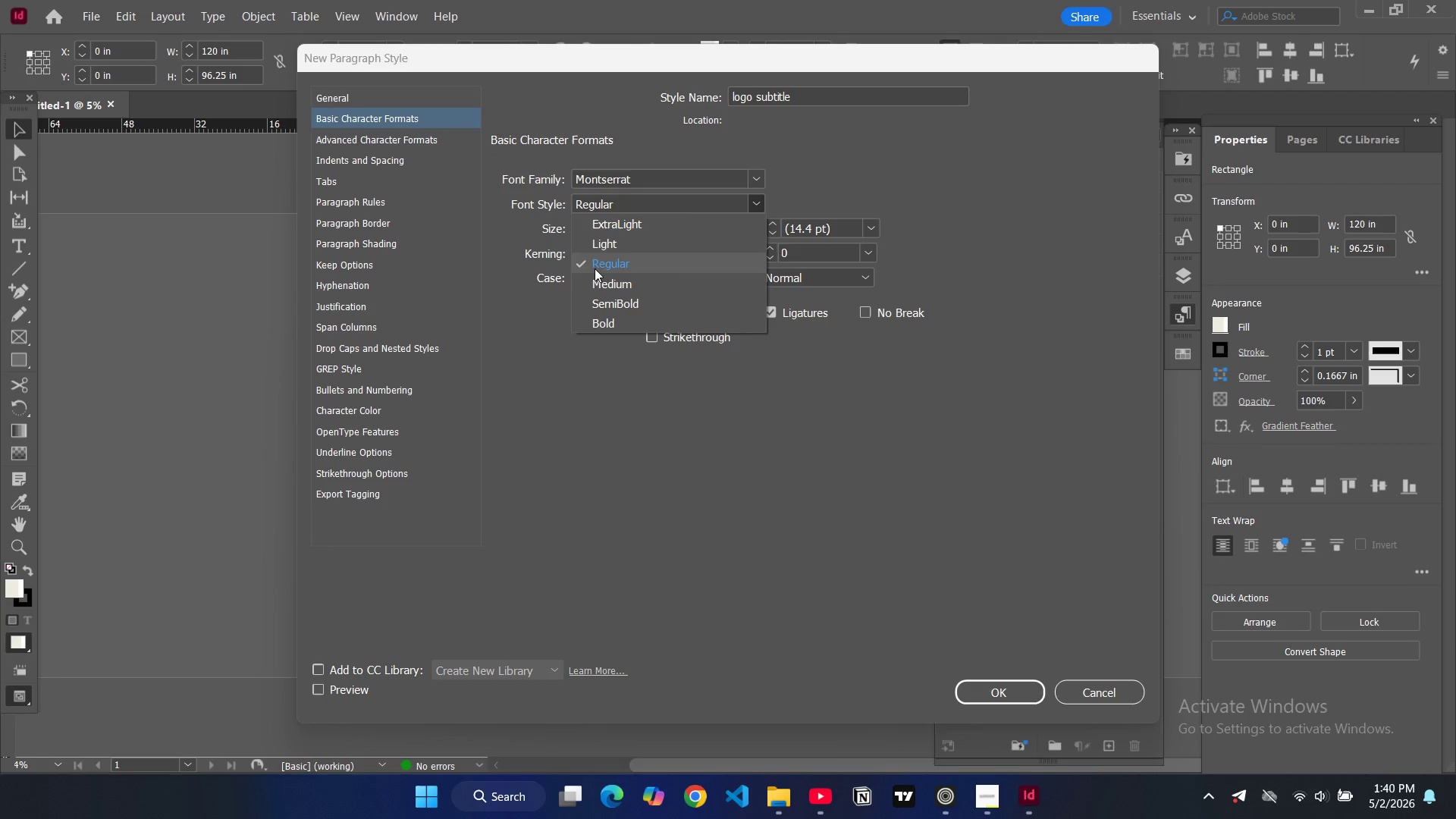 
left_click([522, 285])
 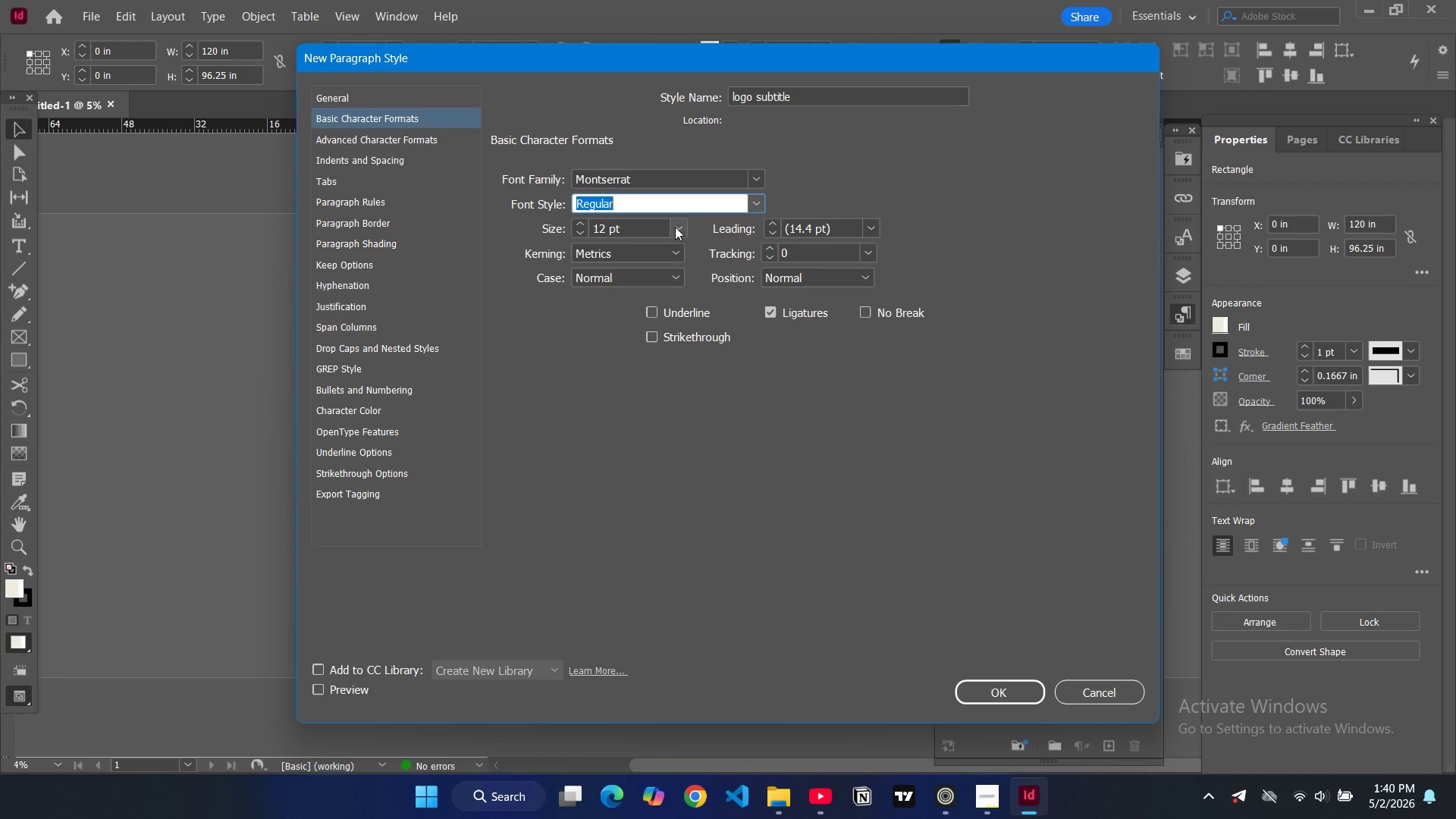 
left_click([675, 227])
 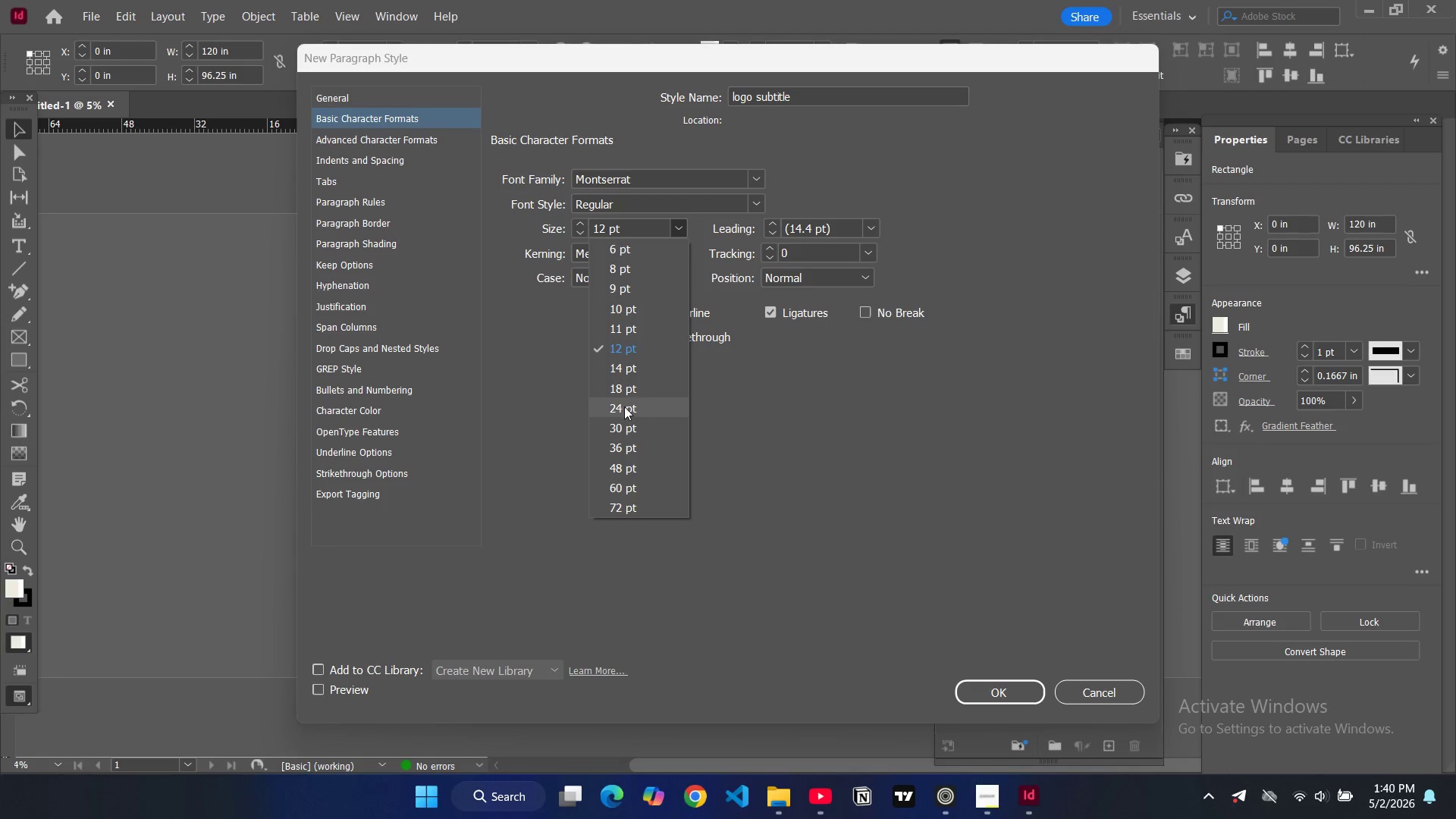 
left_click([622, 400])
 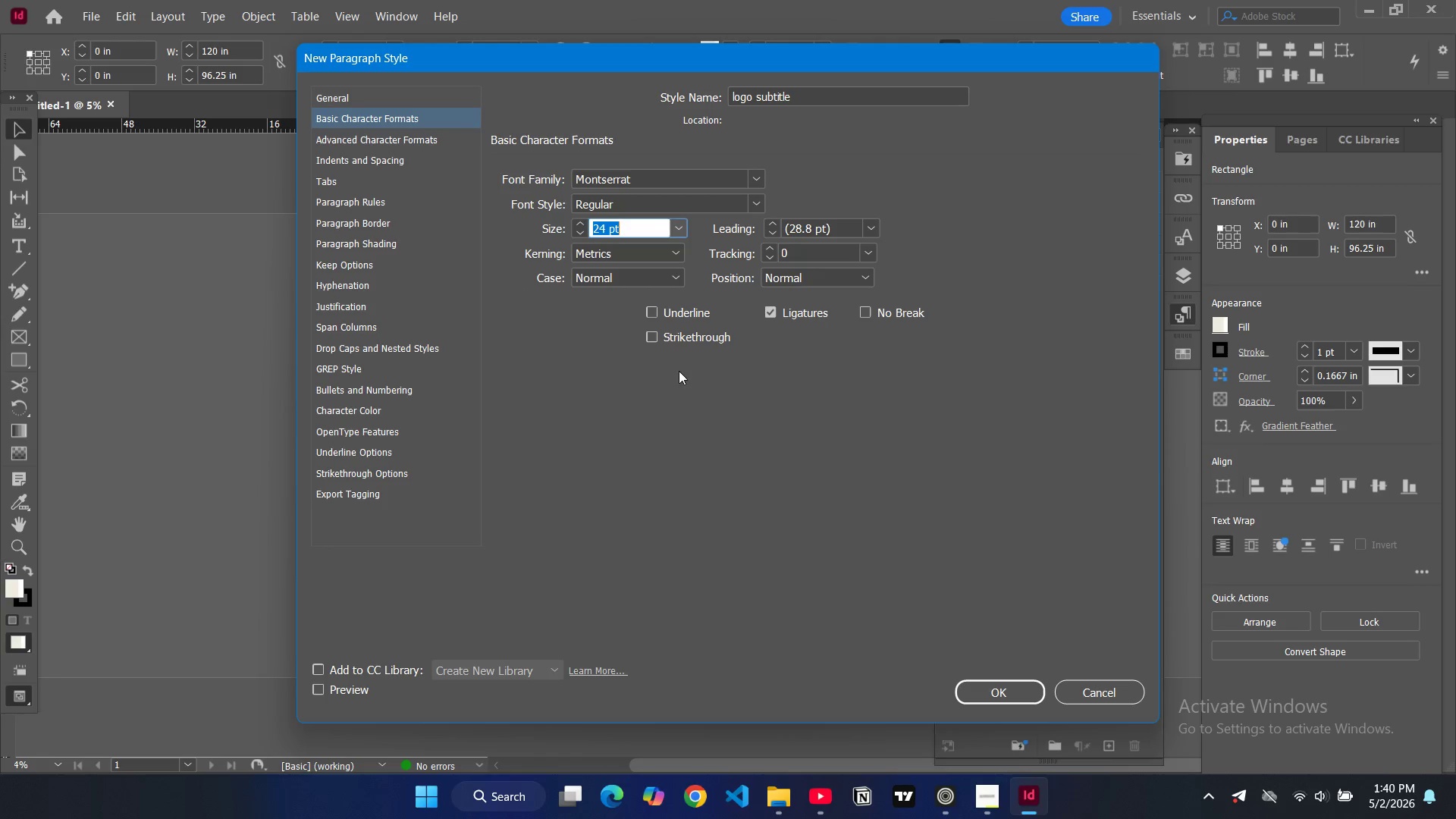 
left_click([689, 388])
 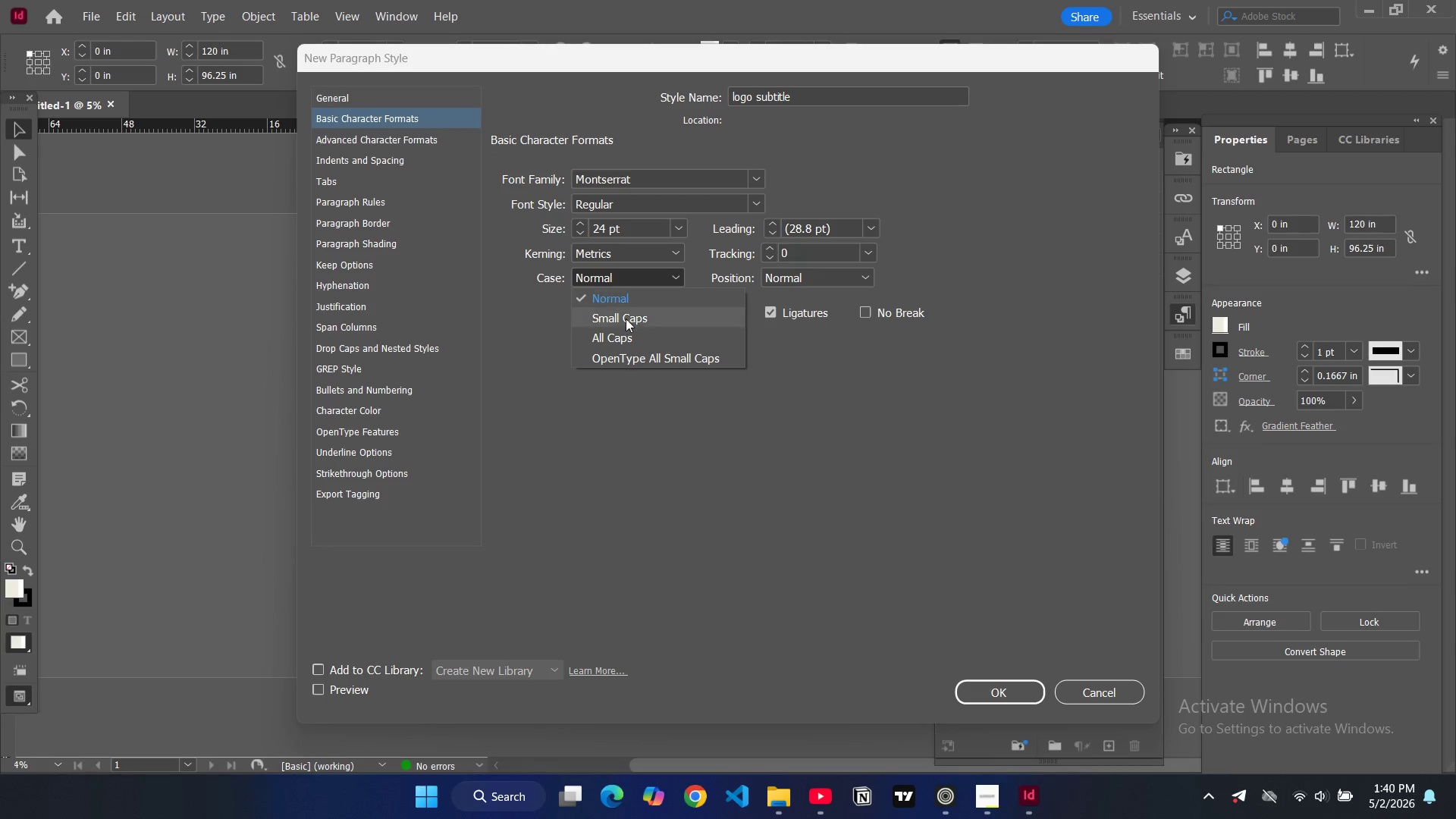 
left_click([629, 340])
 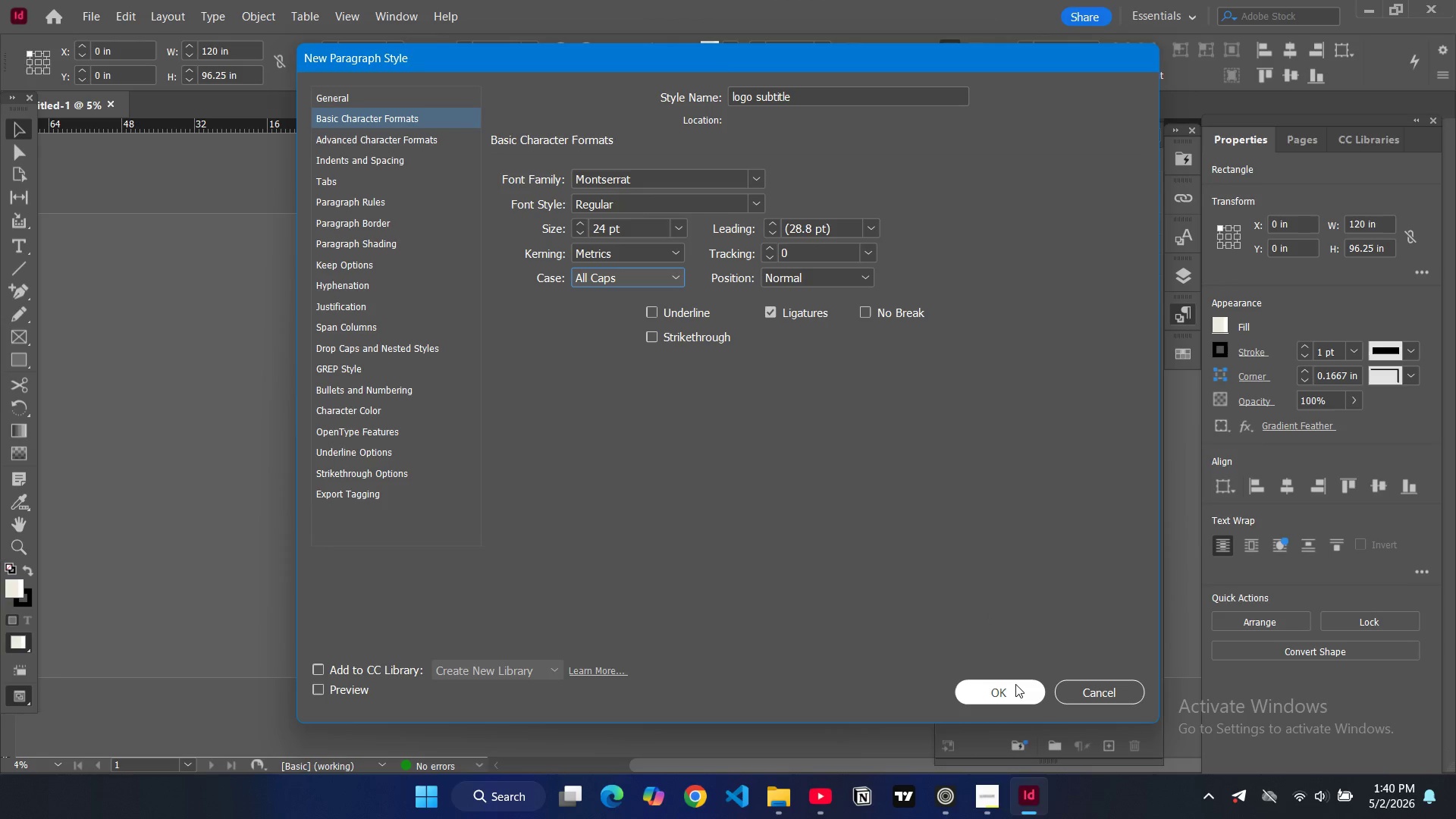 
left_click([1015, 692])
 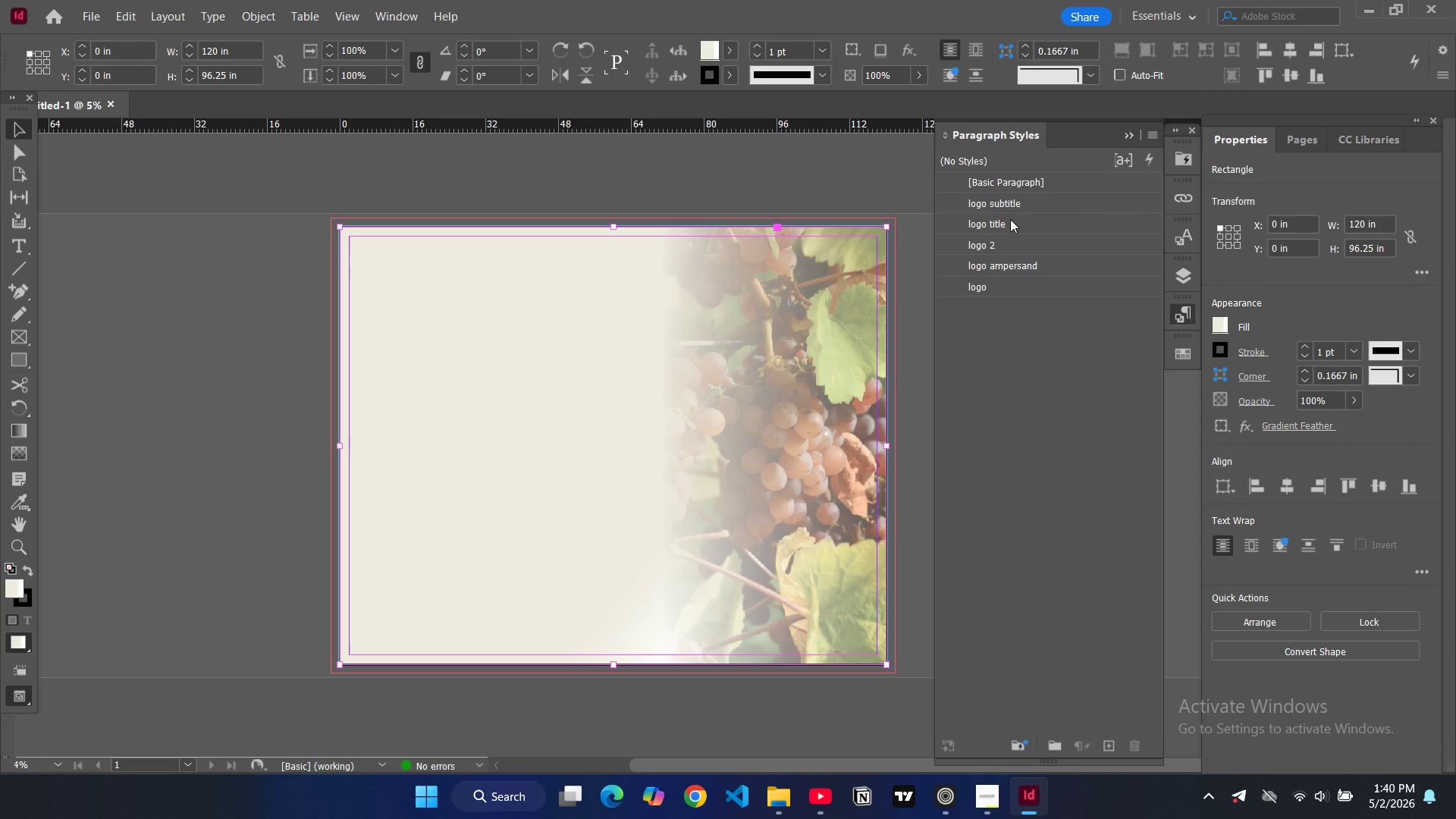 
double_click([1050, 228])
 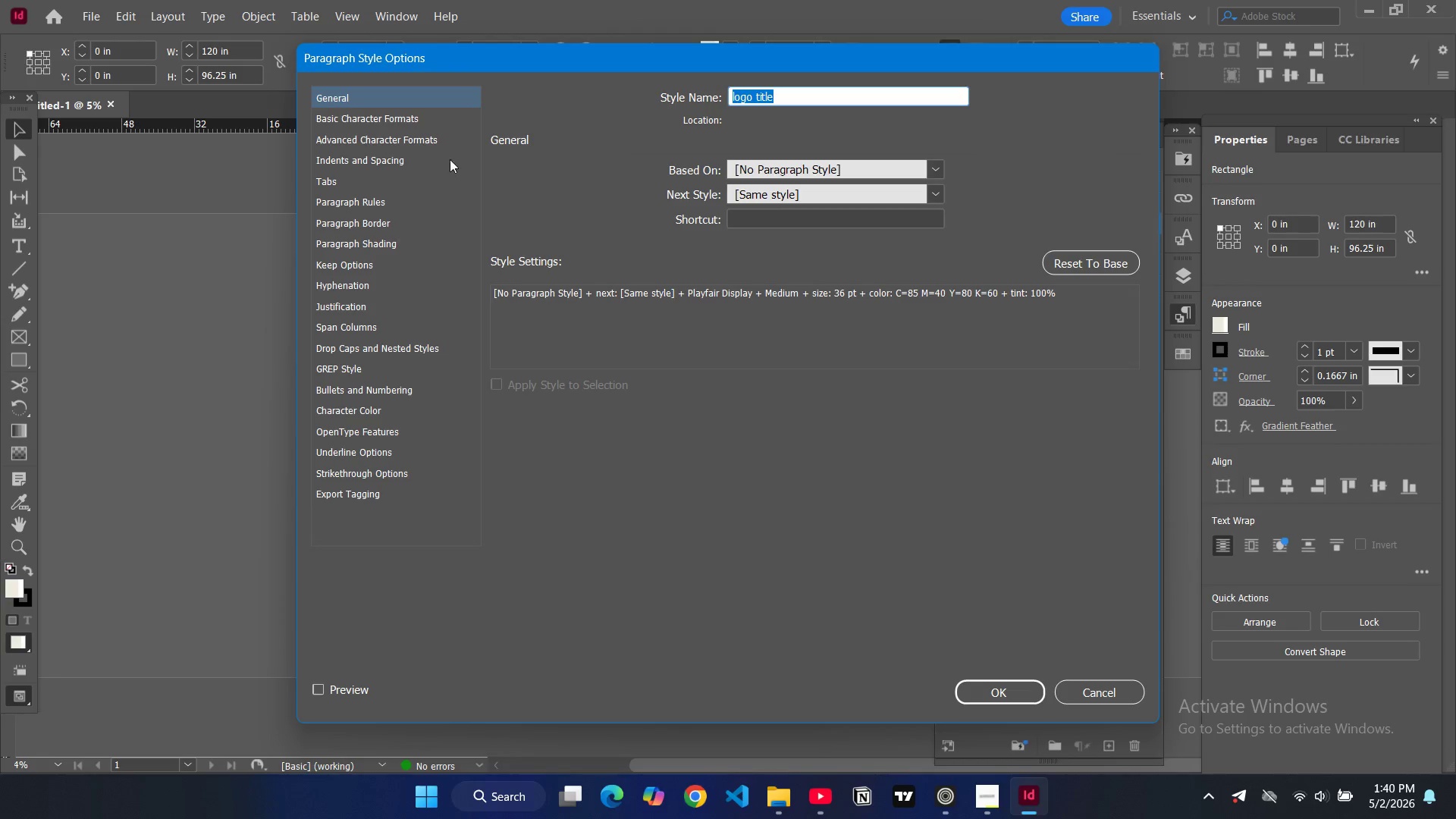 
left_click([366, 121])
 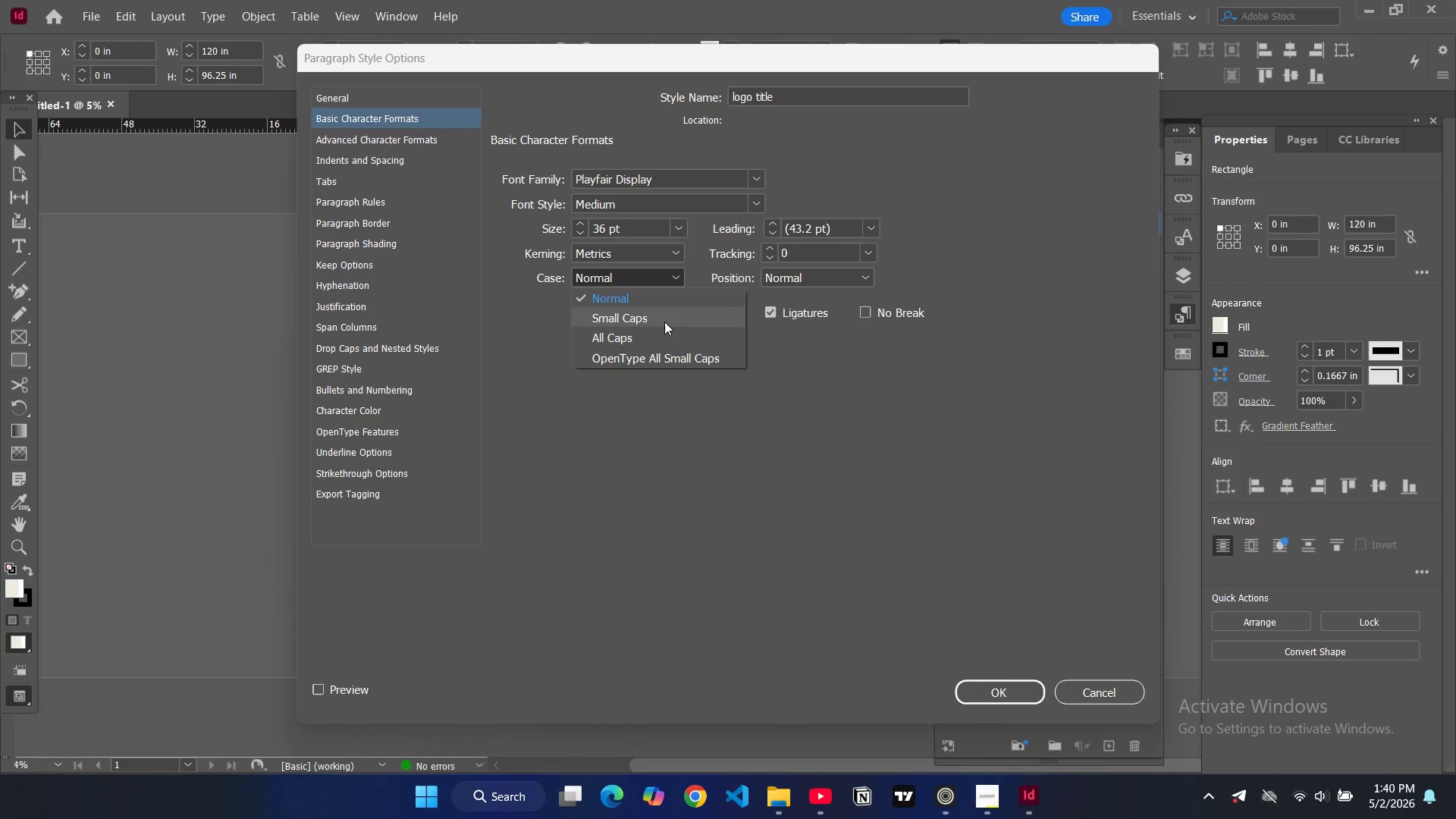 
left_click([654, 341])
 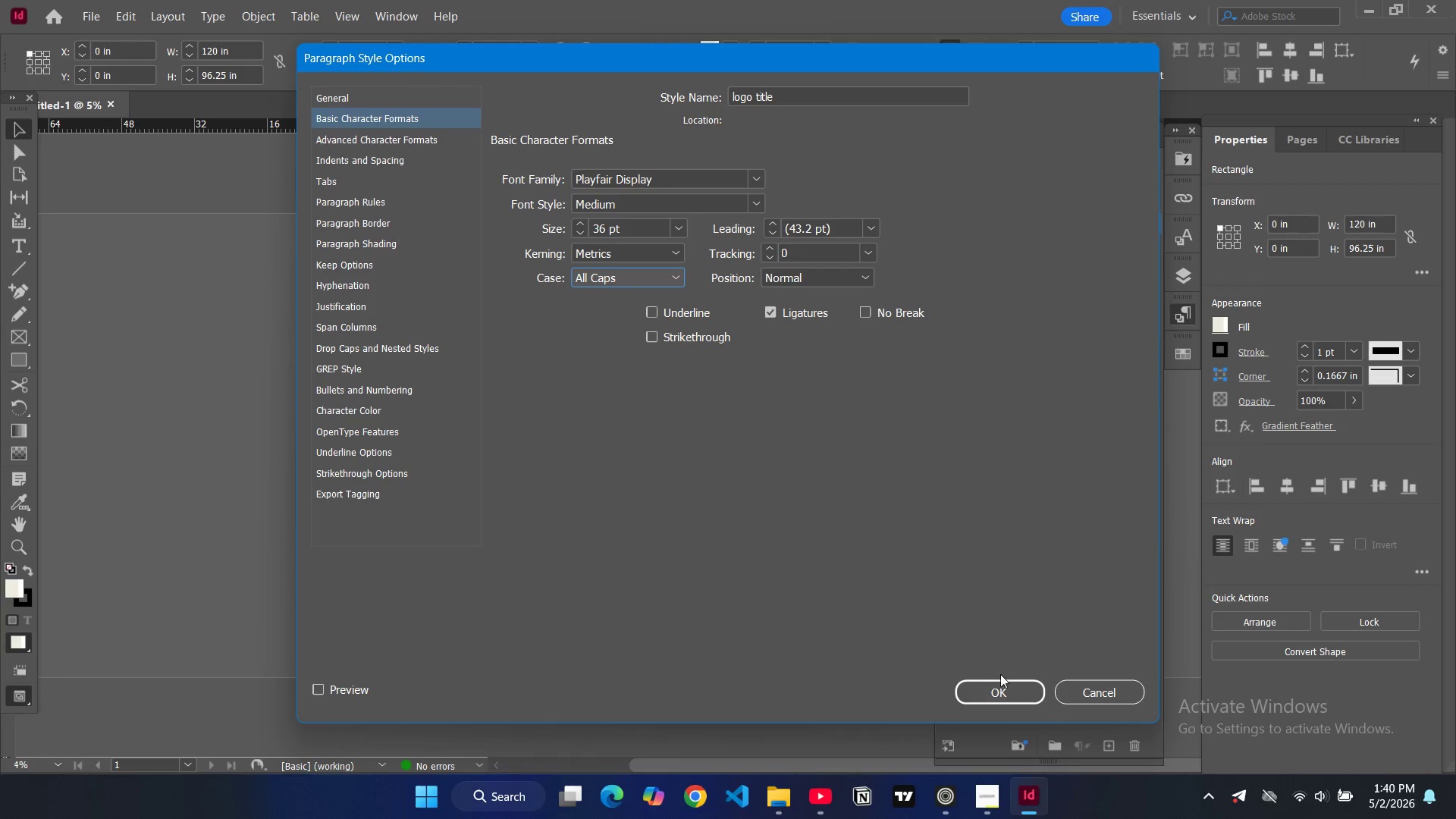 
left_click([1004, 687])
 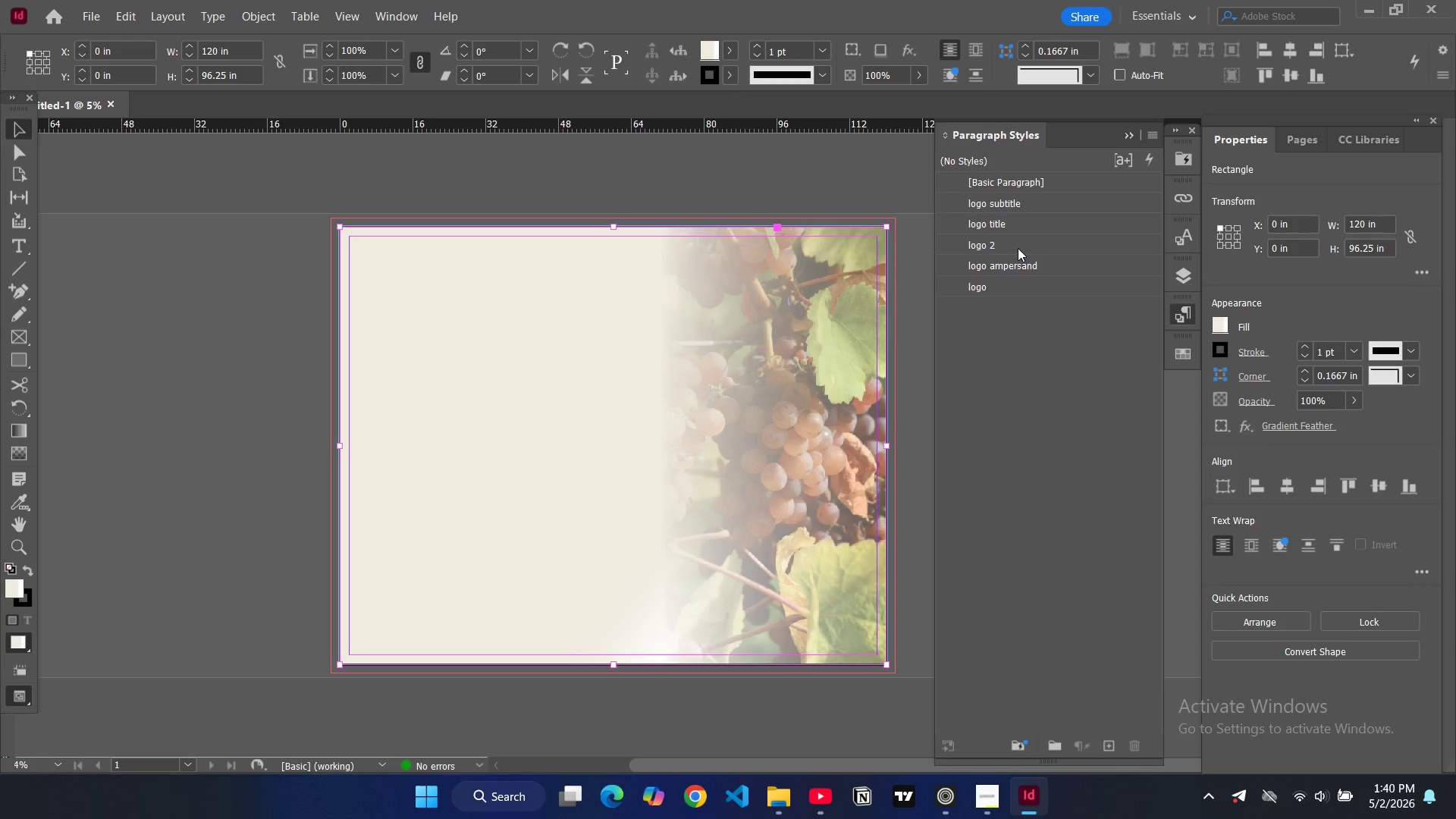 
double_click([1018, 248])
 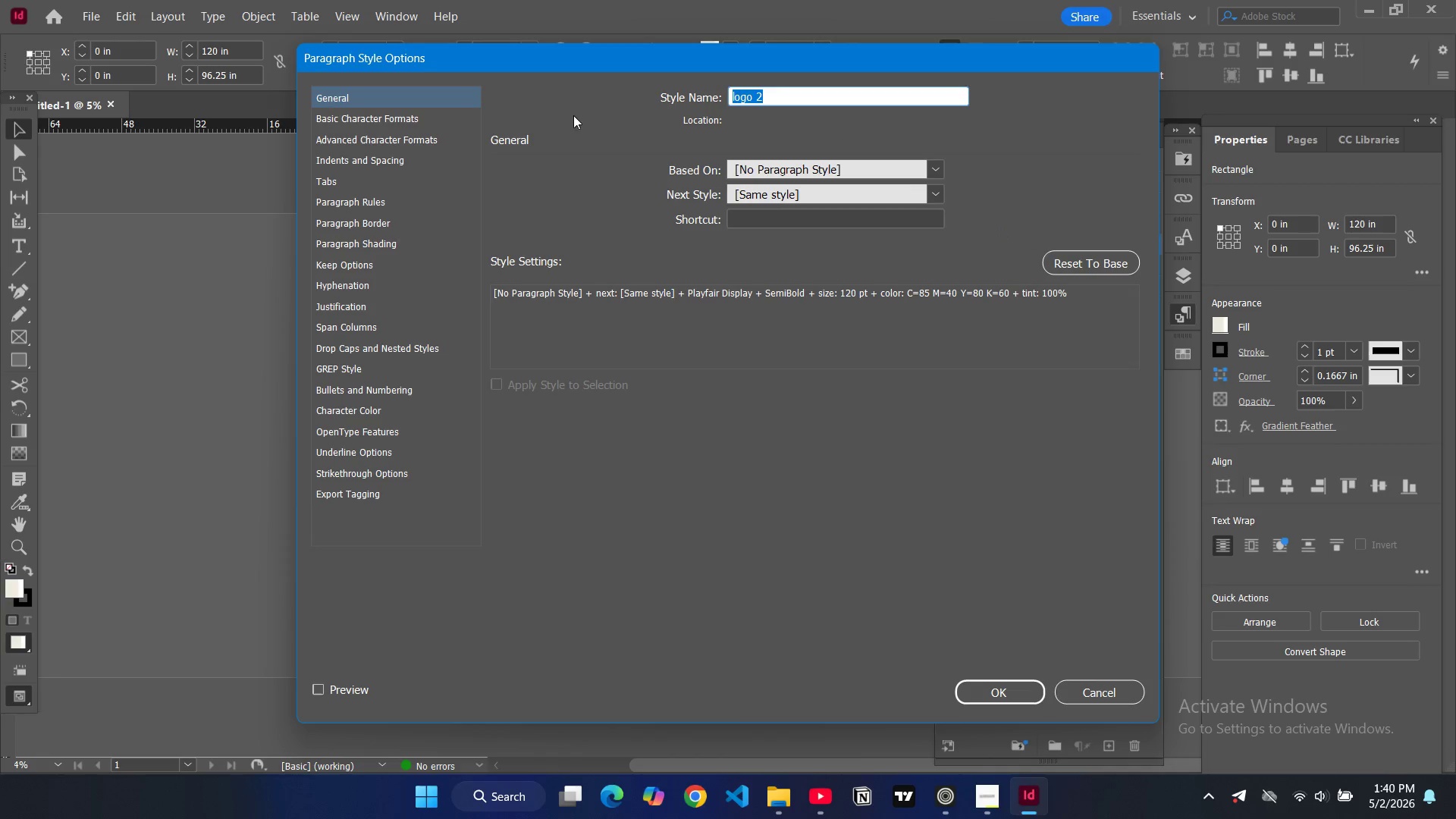 
left_click([394, 124])
 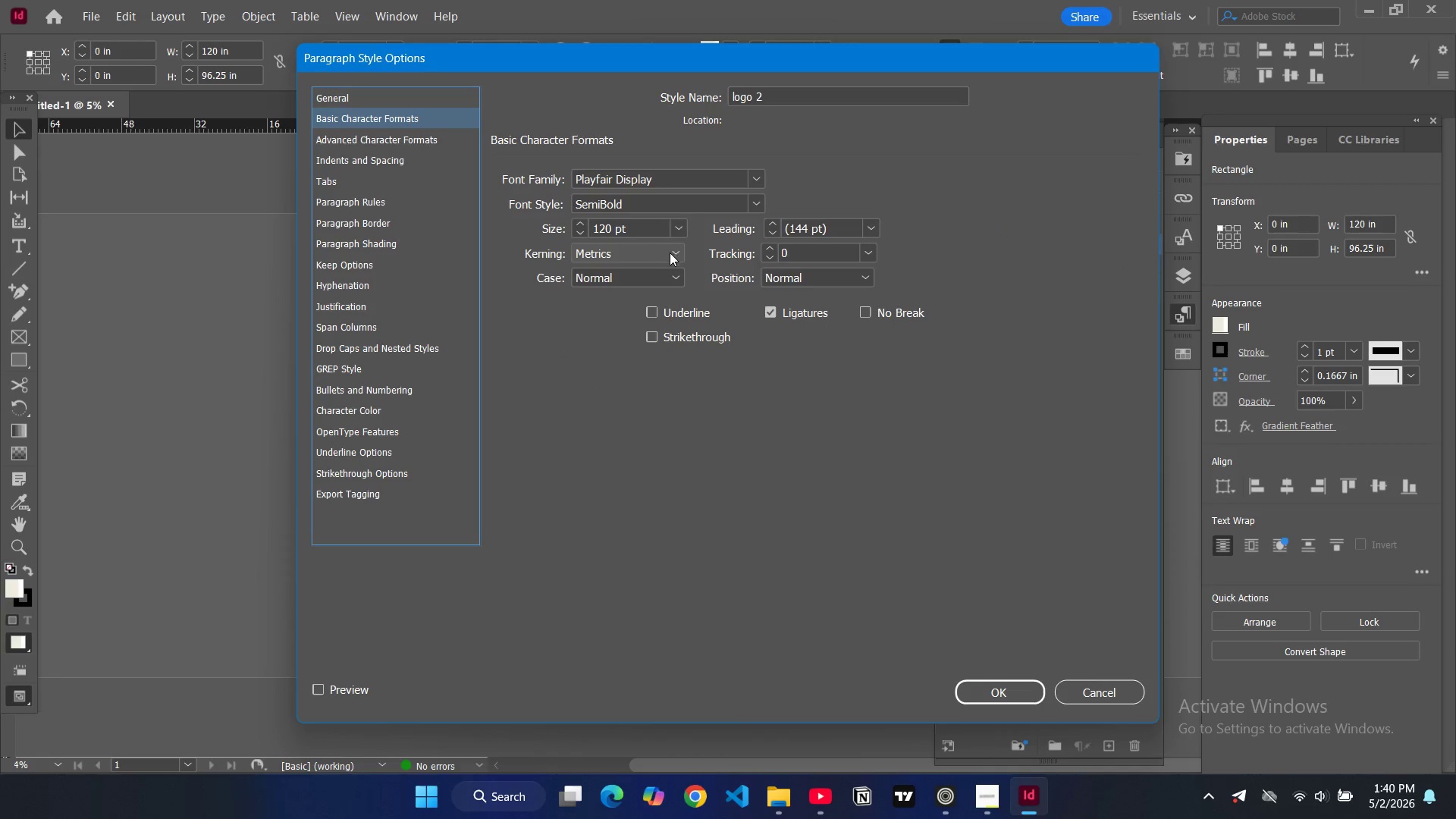 
left_click([670, 253])
 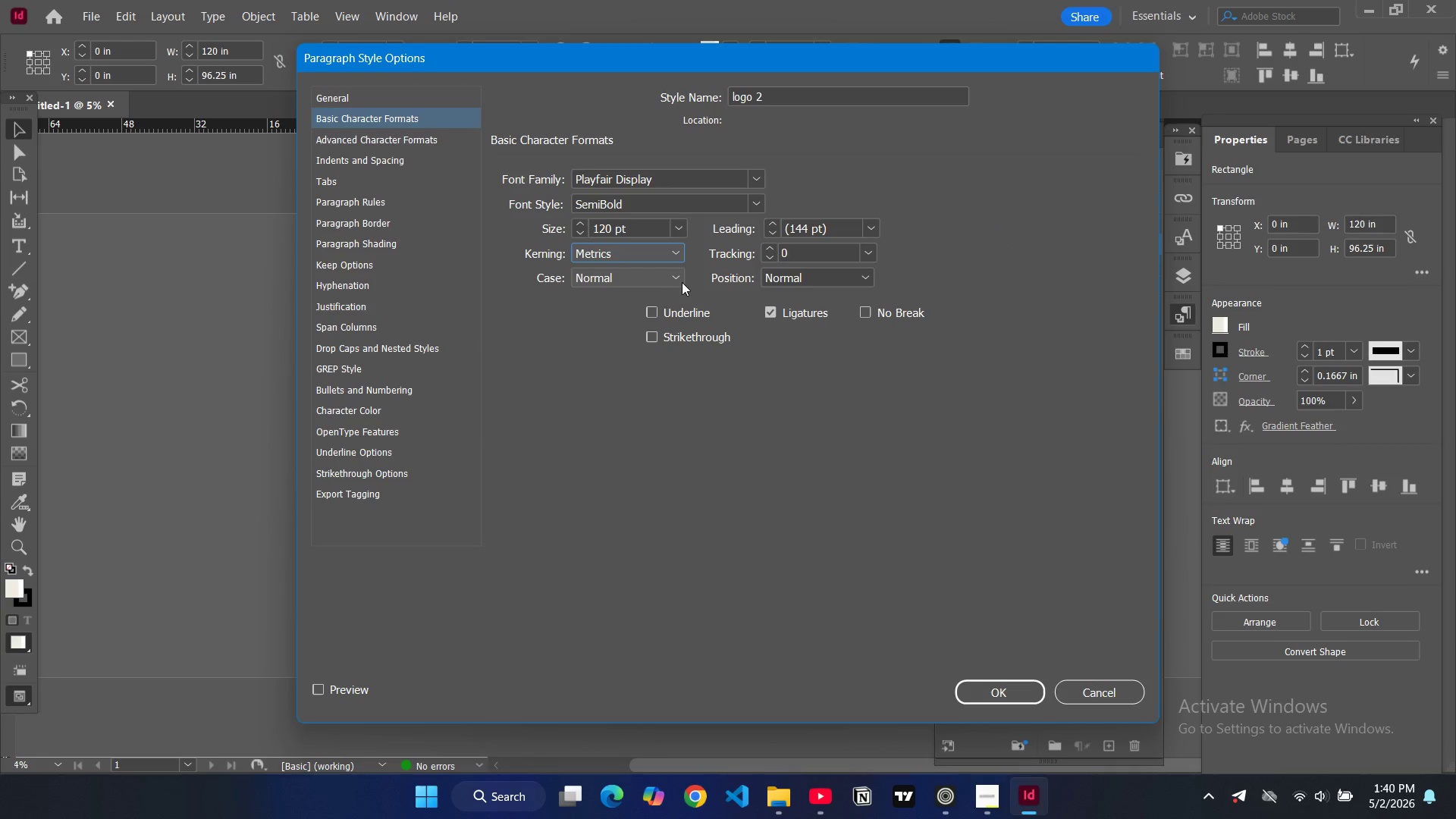 
double_click([679, 281])
 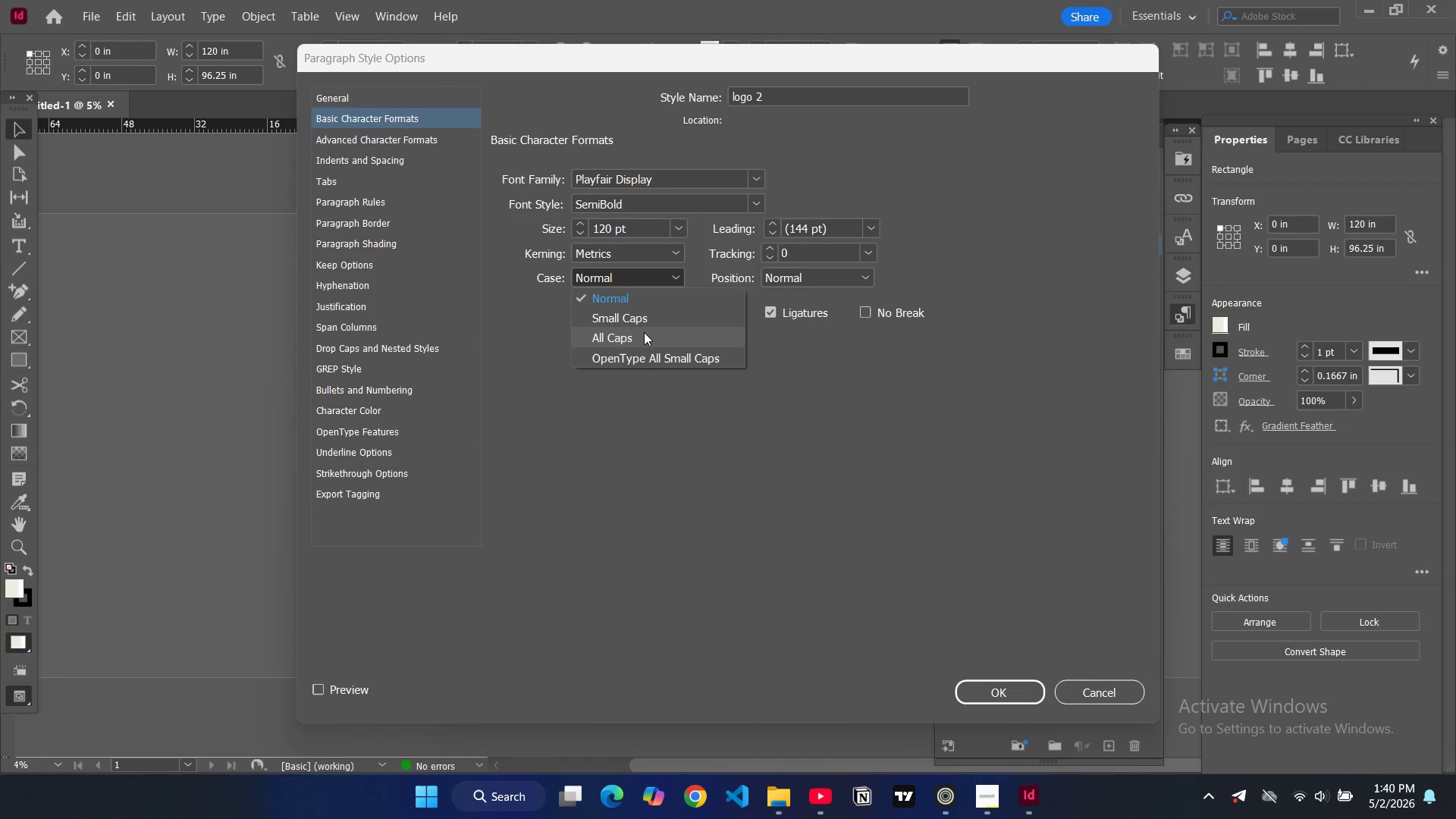 
left_click([645, 336])
 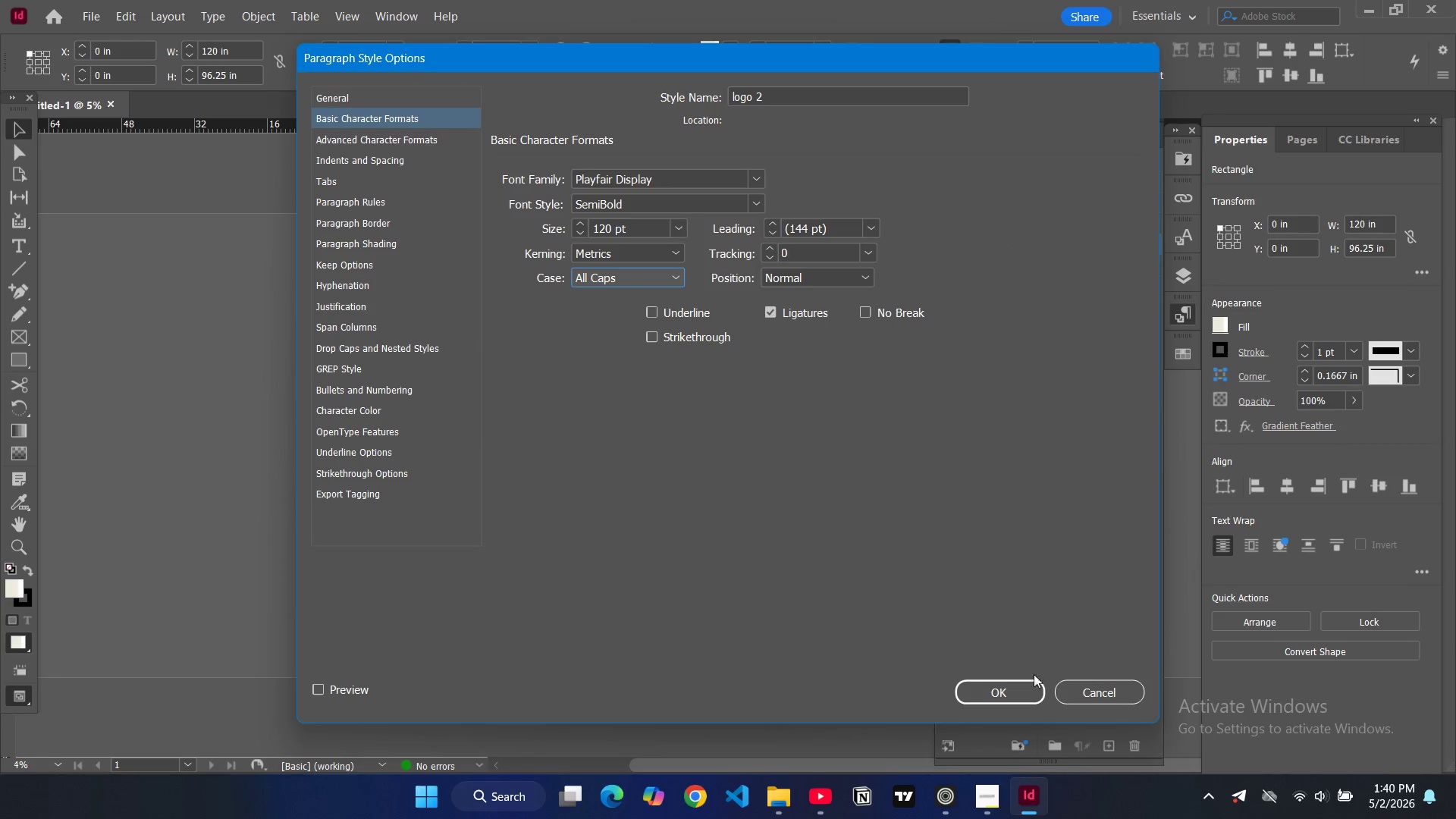 
left_click([1031, 688])
 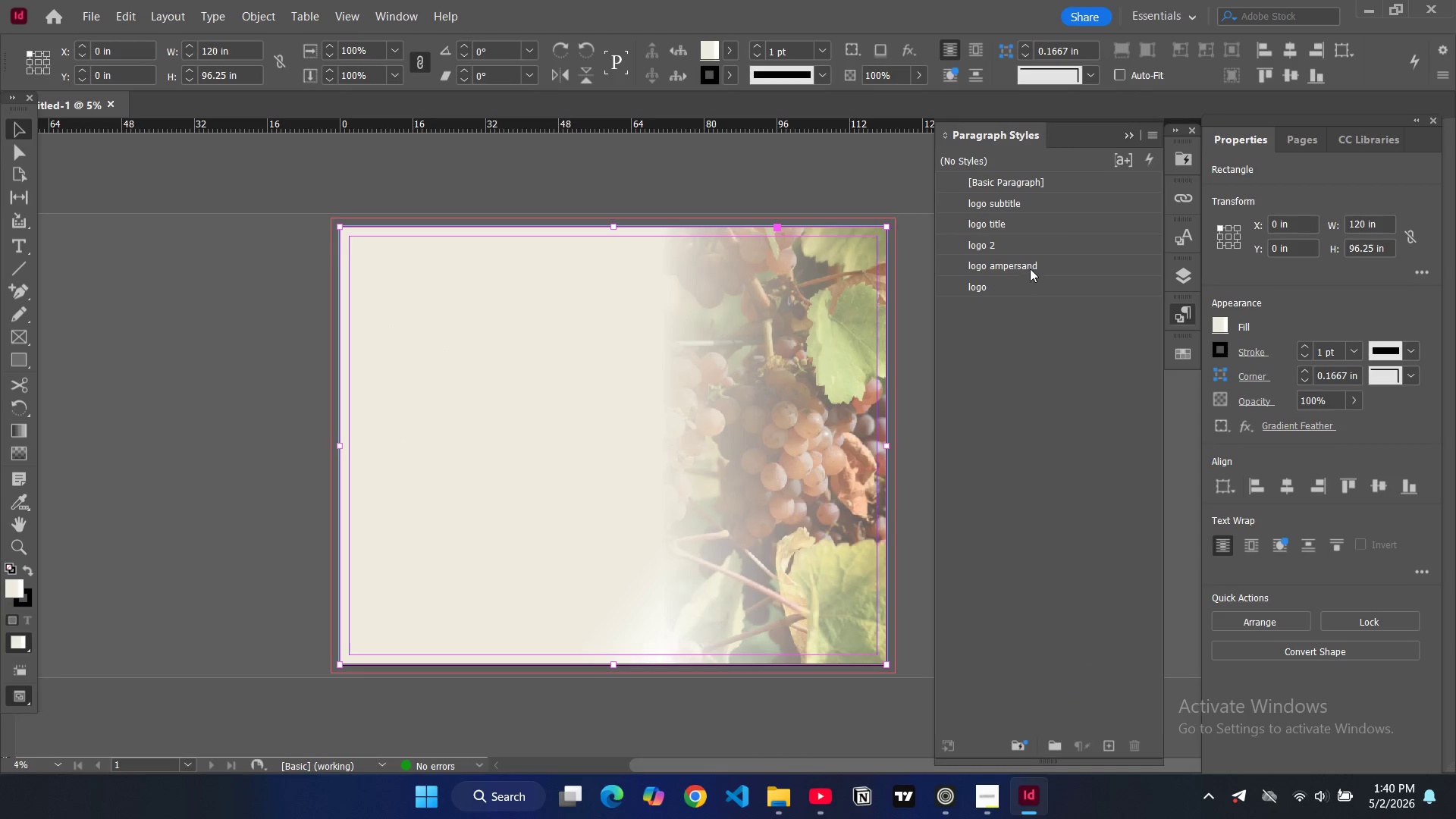 
double_click([1030, 266])
 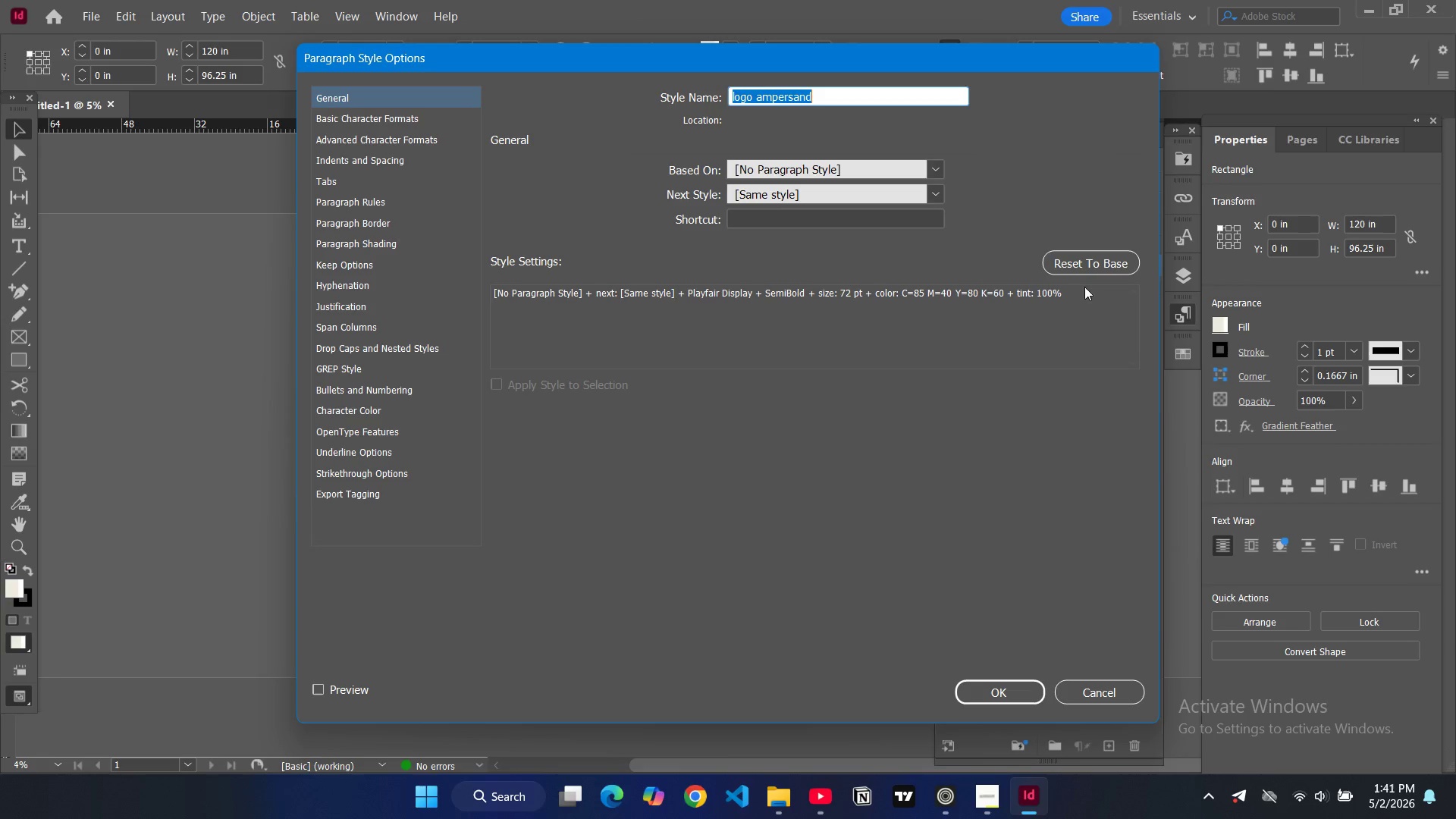 
left_click([1084, 690])
 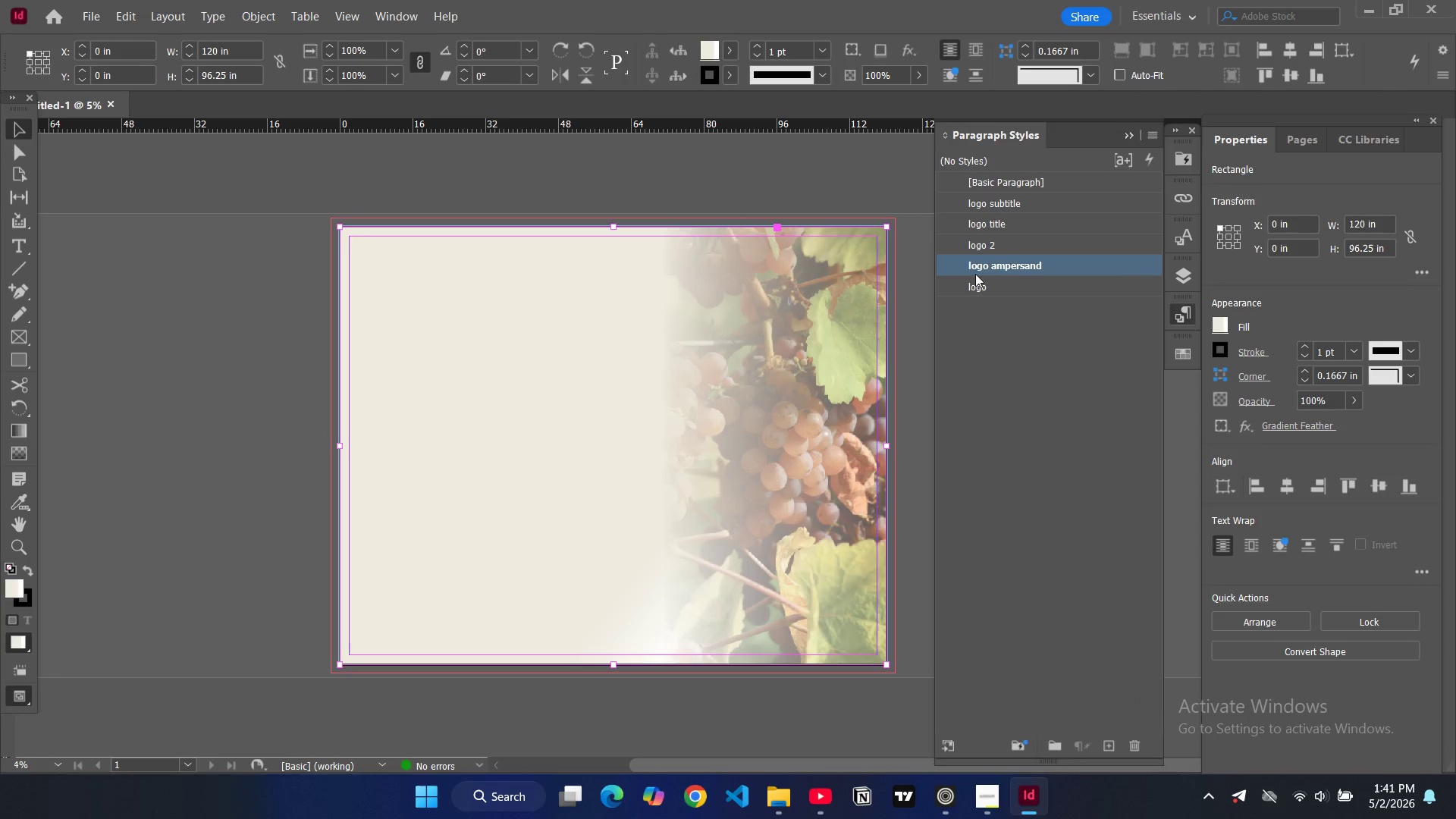 
left_click([987, 261])
 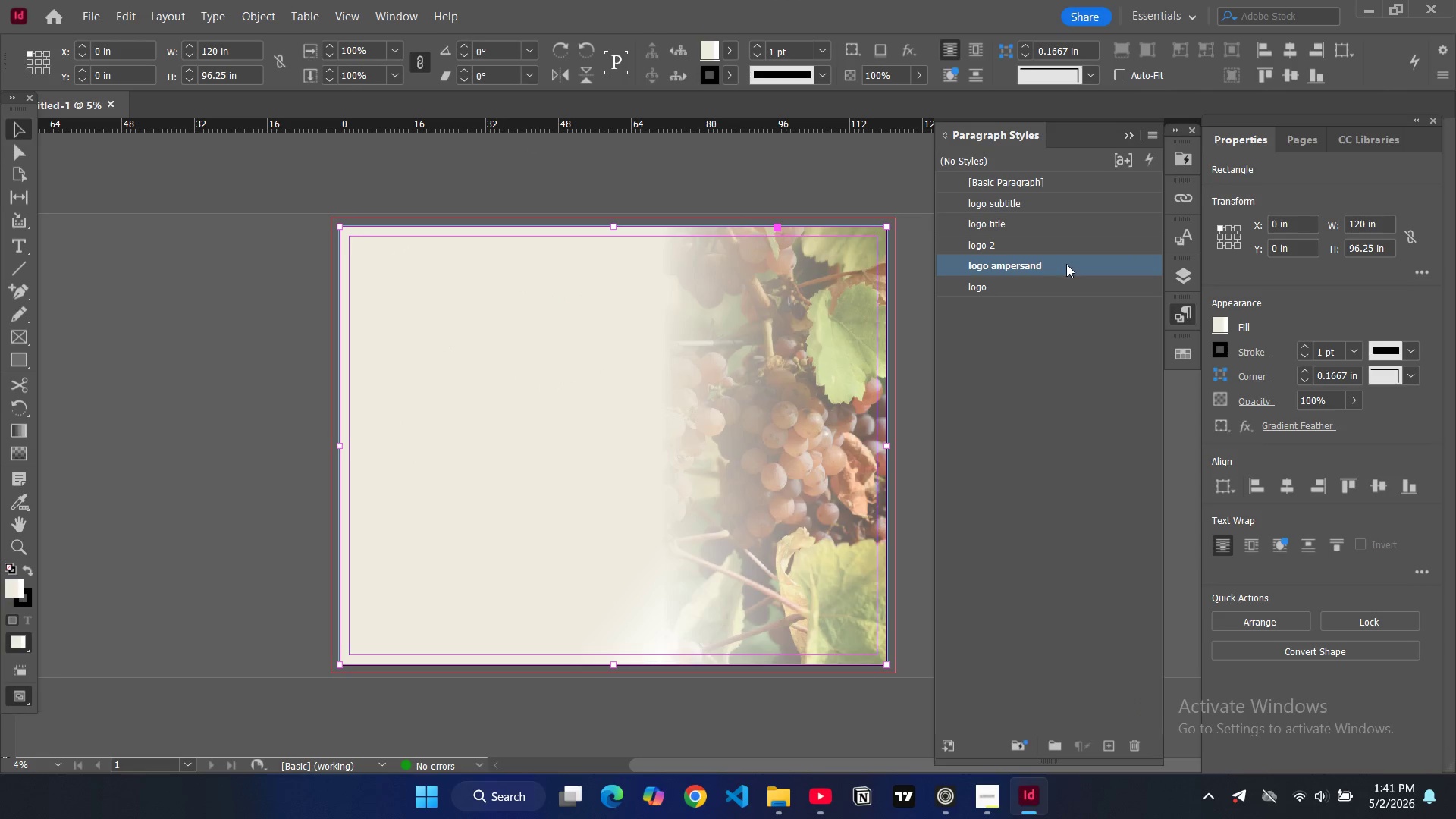 
double_click([1066, 264])
 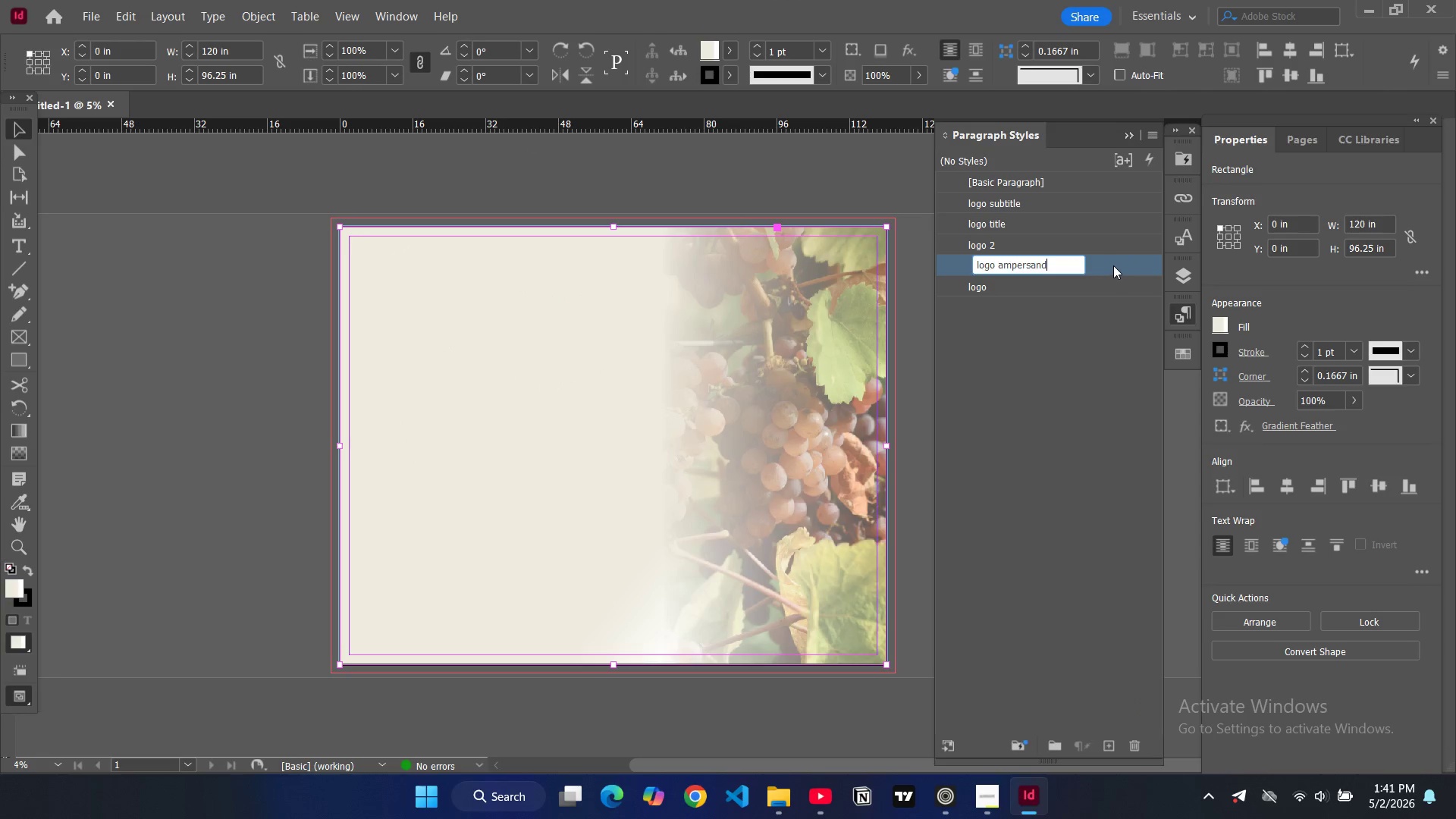 
double_click([1113, 265])
 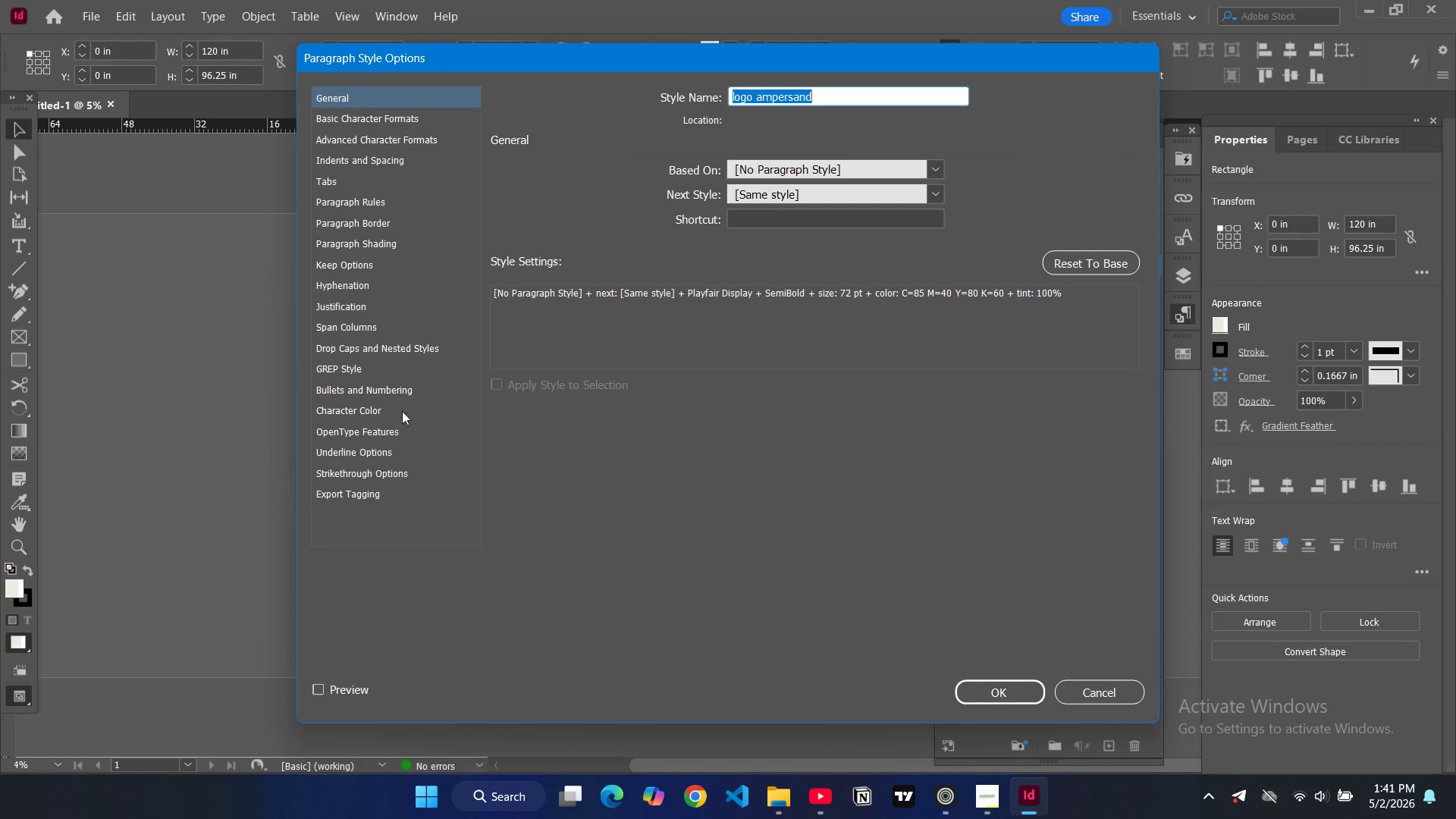 
left_click([391, 409])
 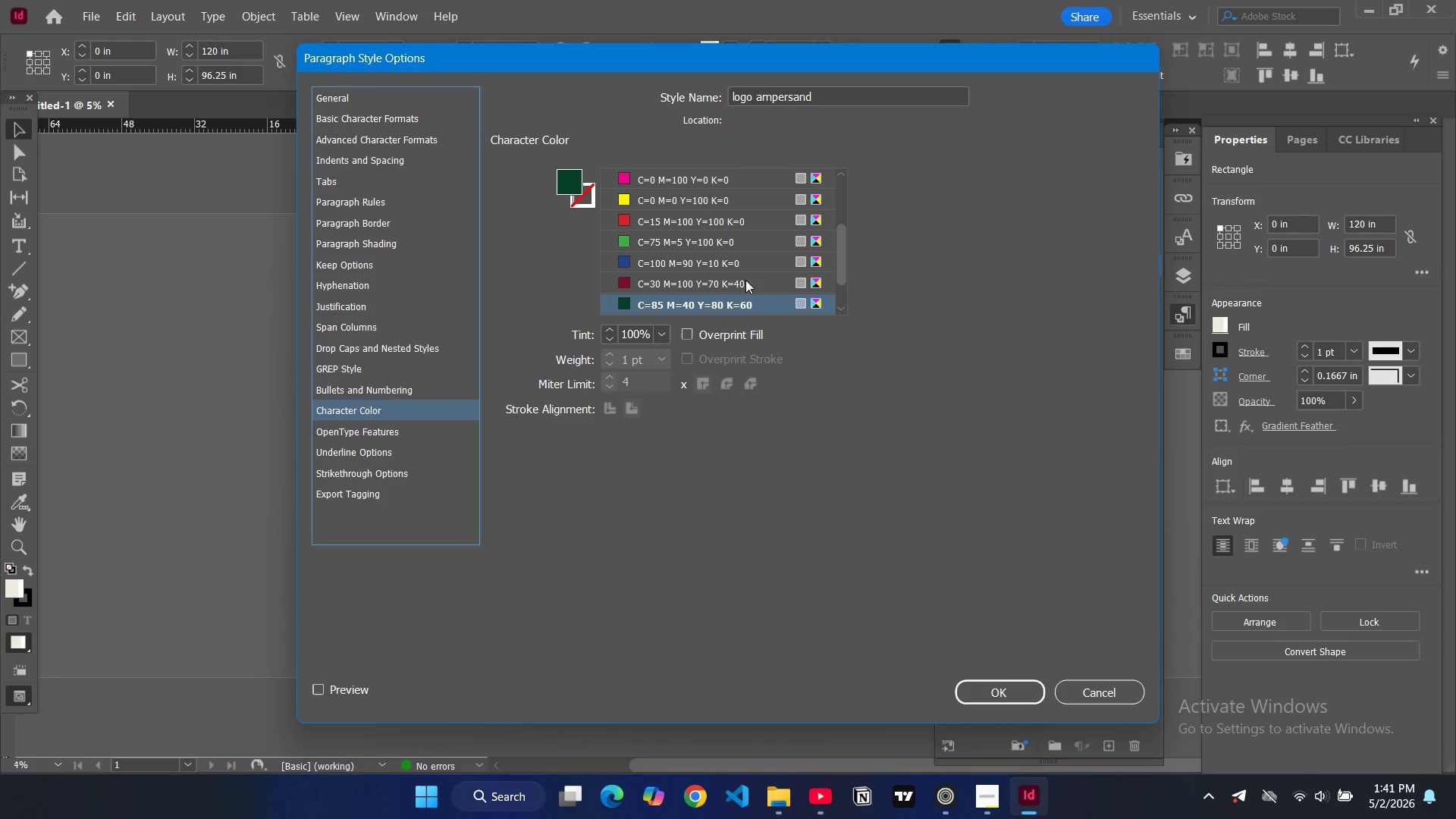 
scroll: coordinate [747, 265], scroll_direction: down, amount: 4.0
 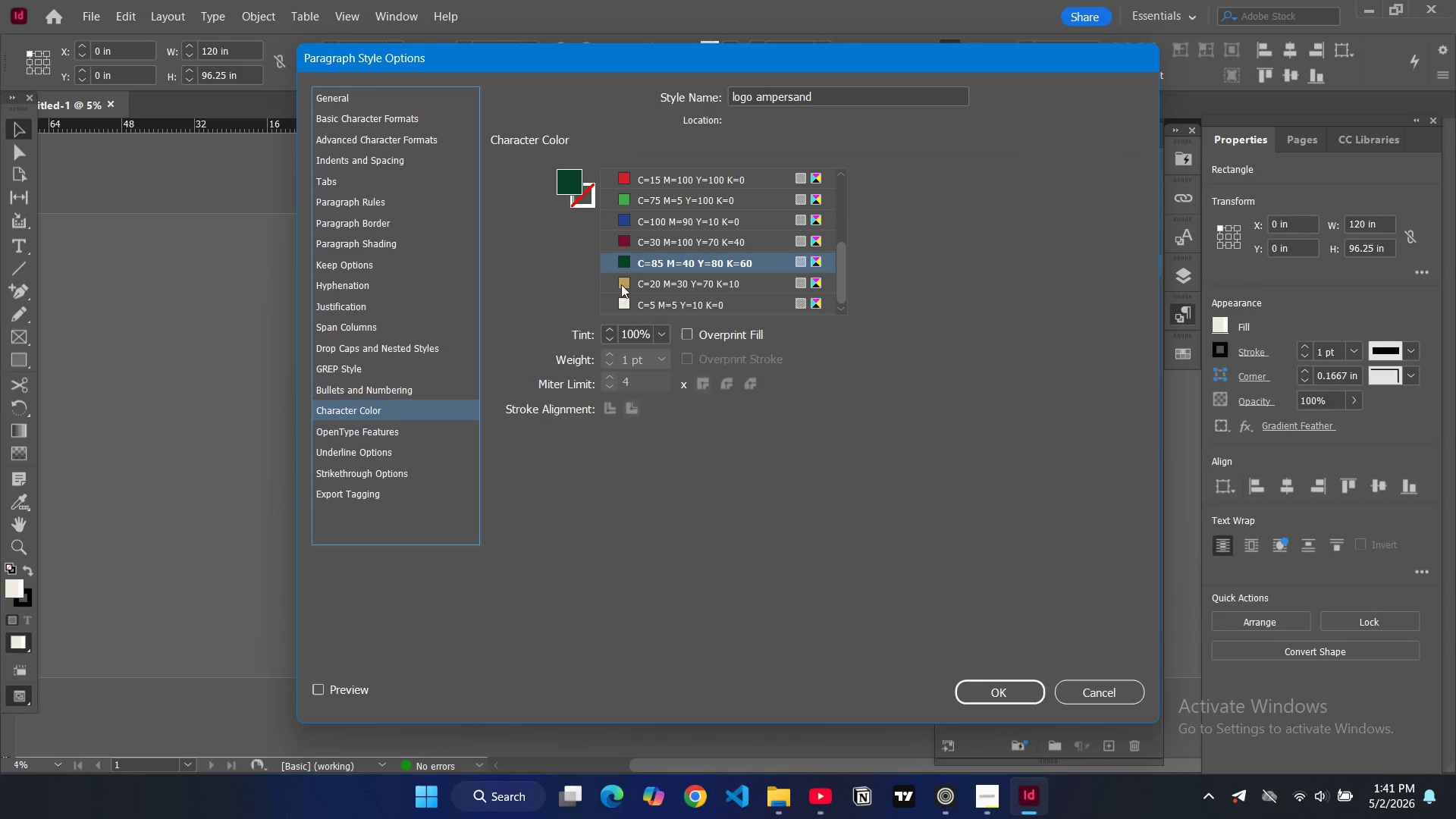 
left_click([621, 283])
 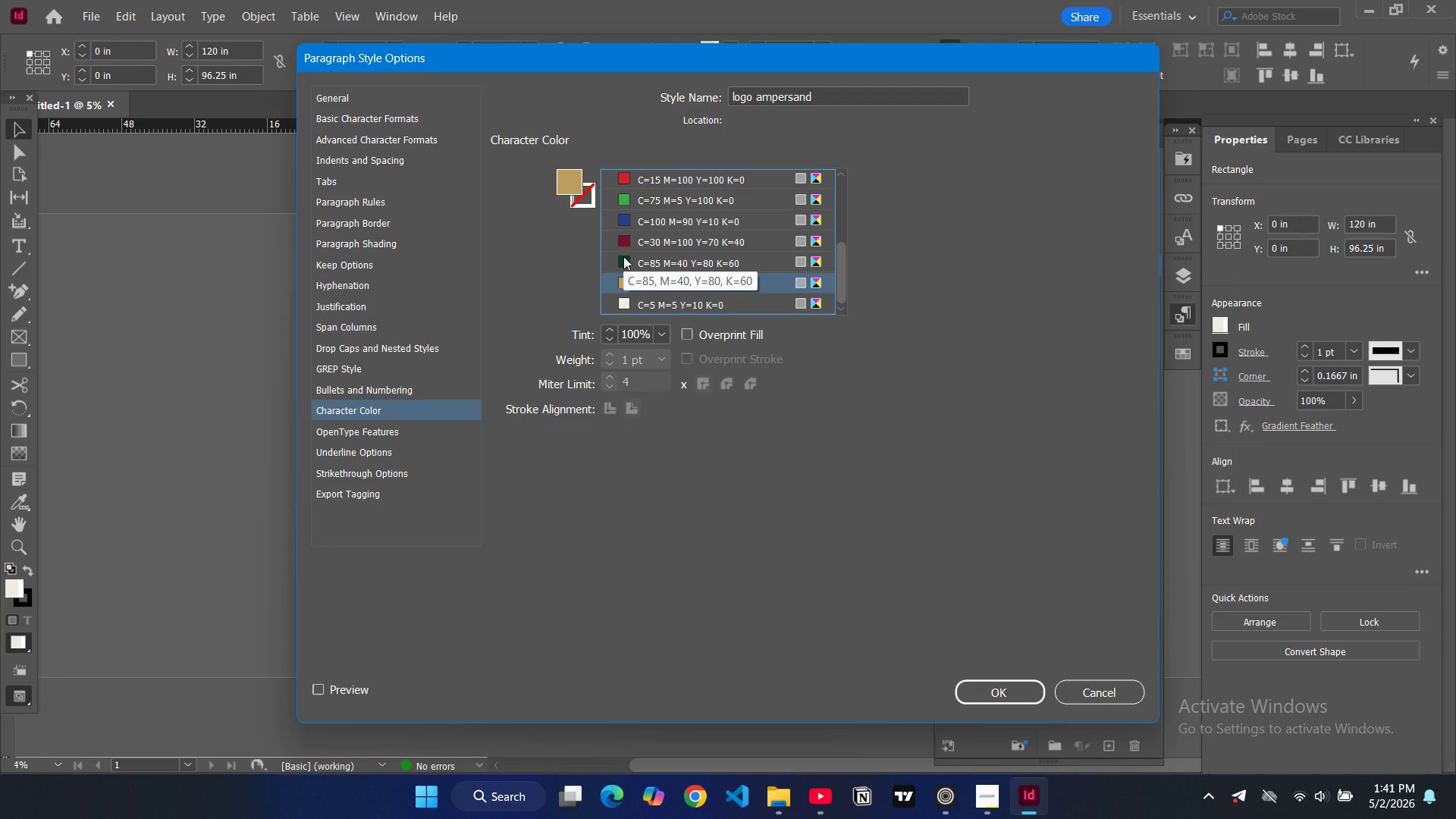 
wait(6.88)
 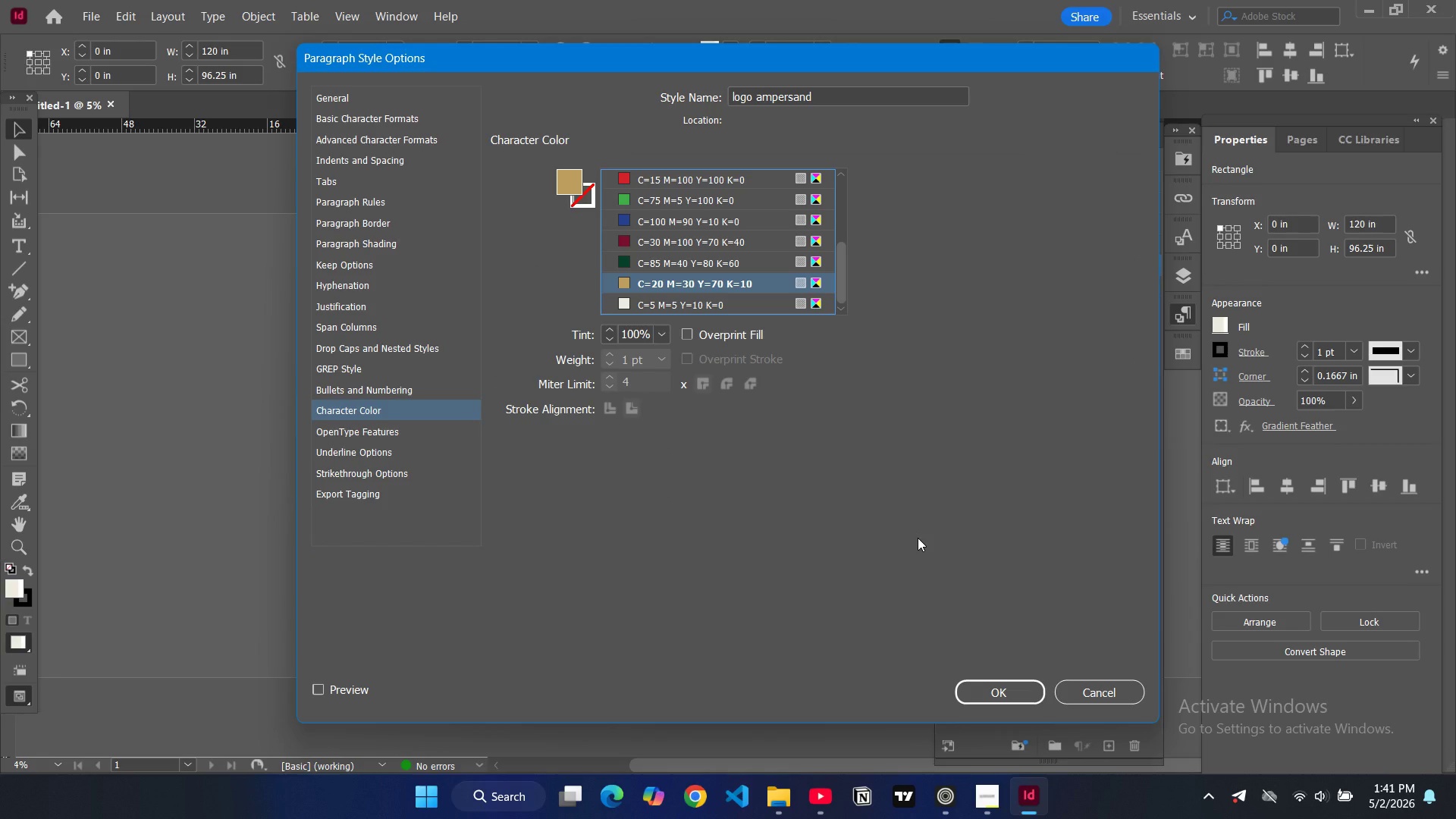 
left_click([1009, 691])
 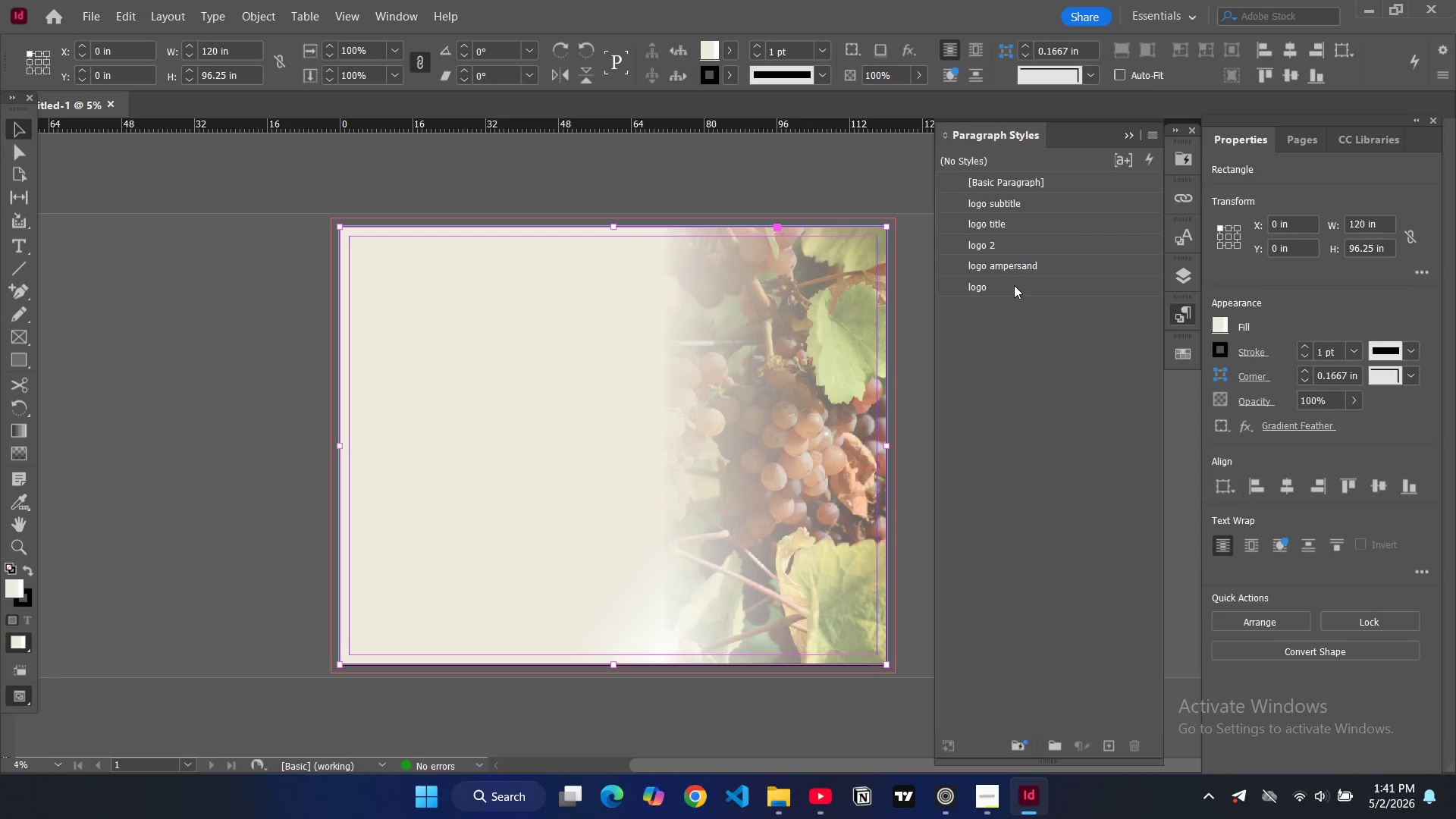 
double_click([1014, 285])
 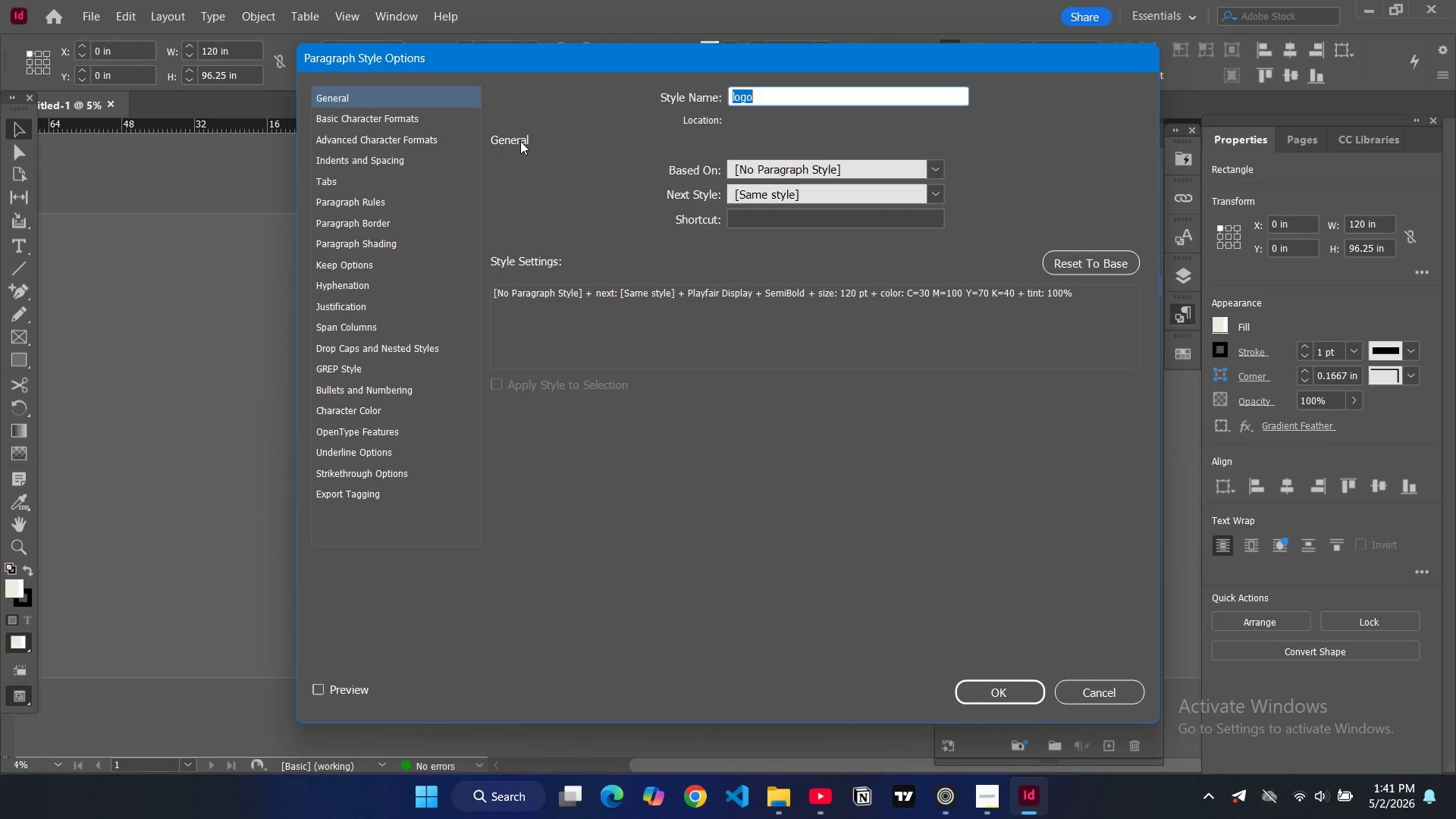 
left_click([384, 115])
 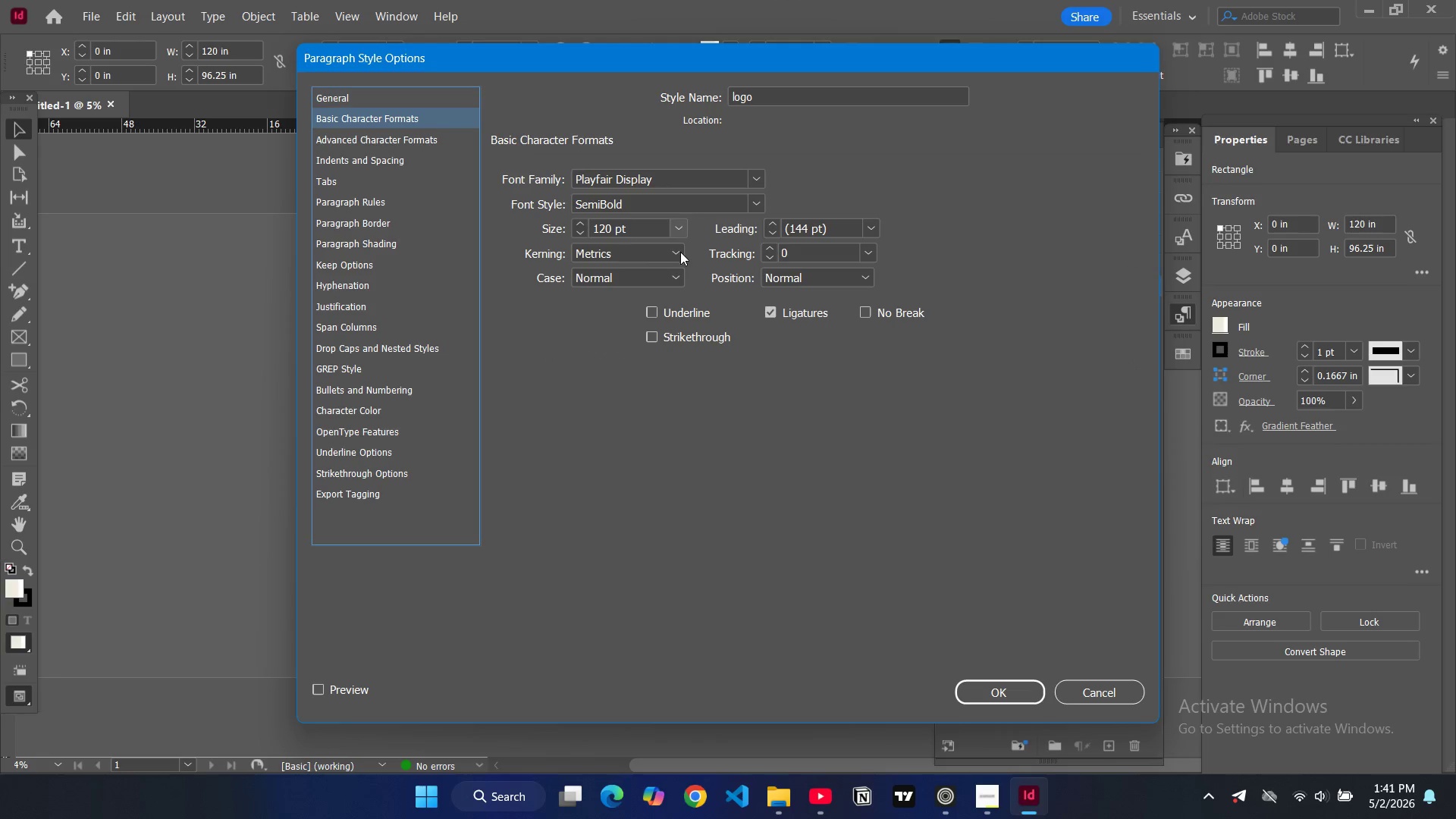 
left_click([677, 275])
 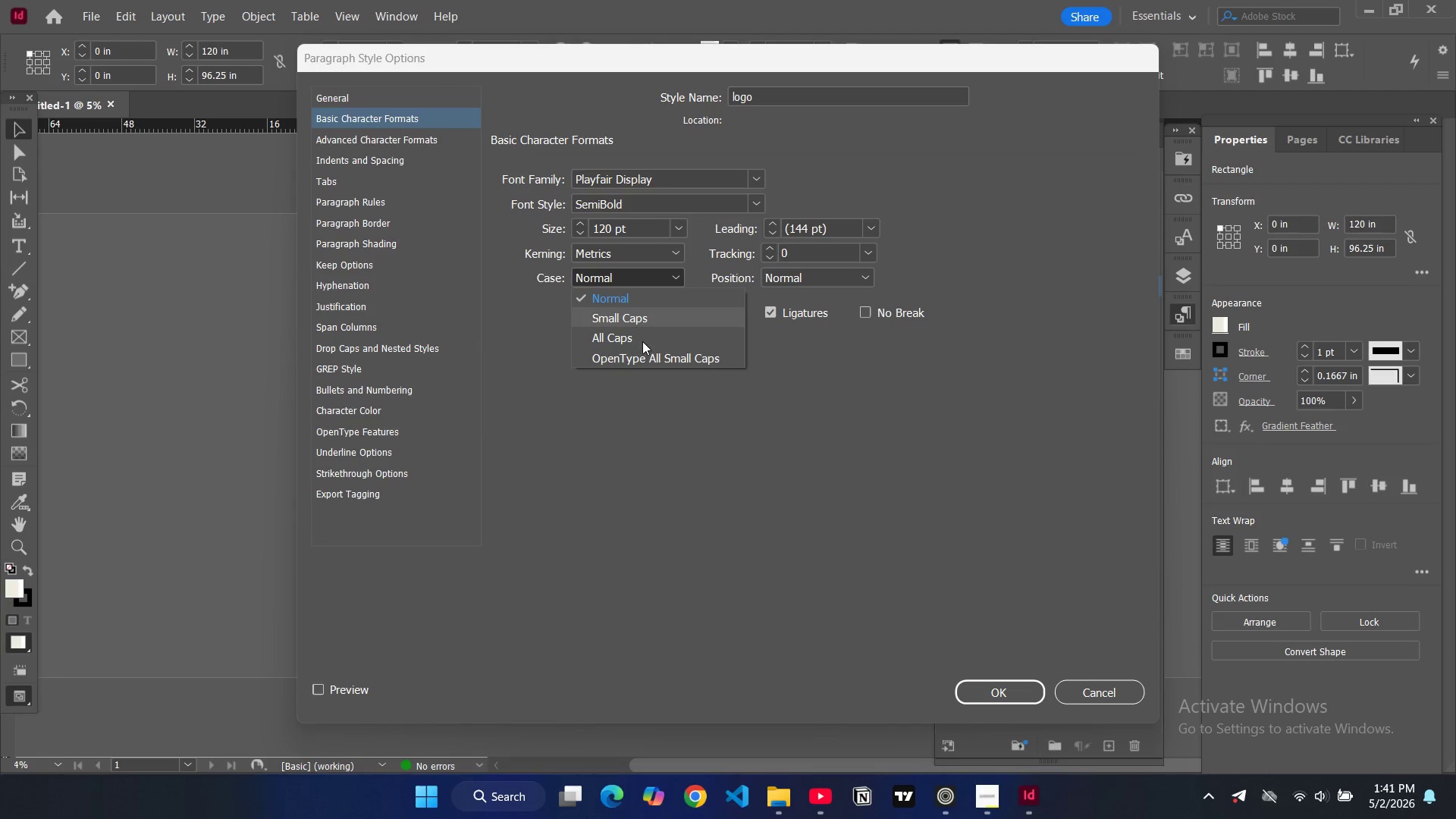 
left_click([642, 341])
 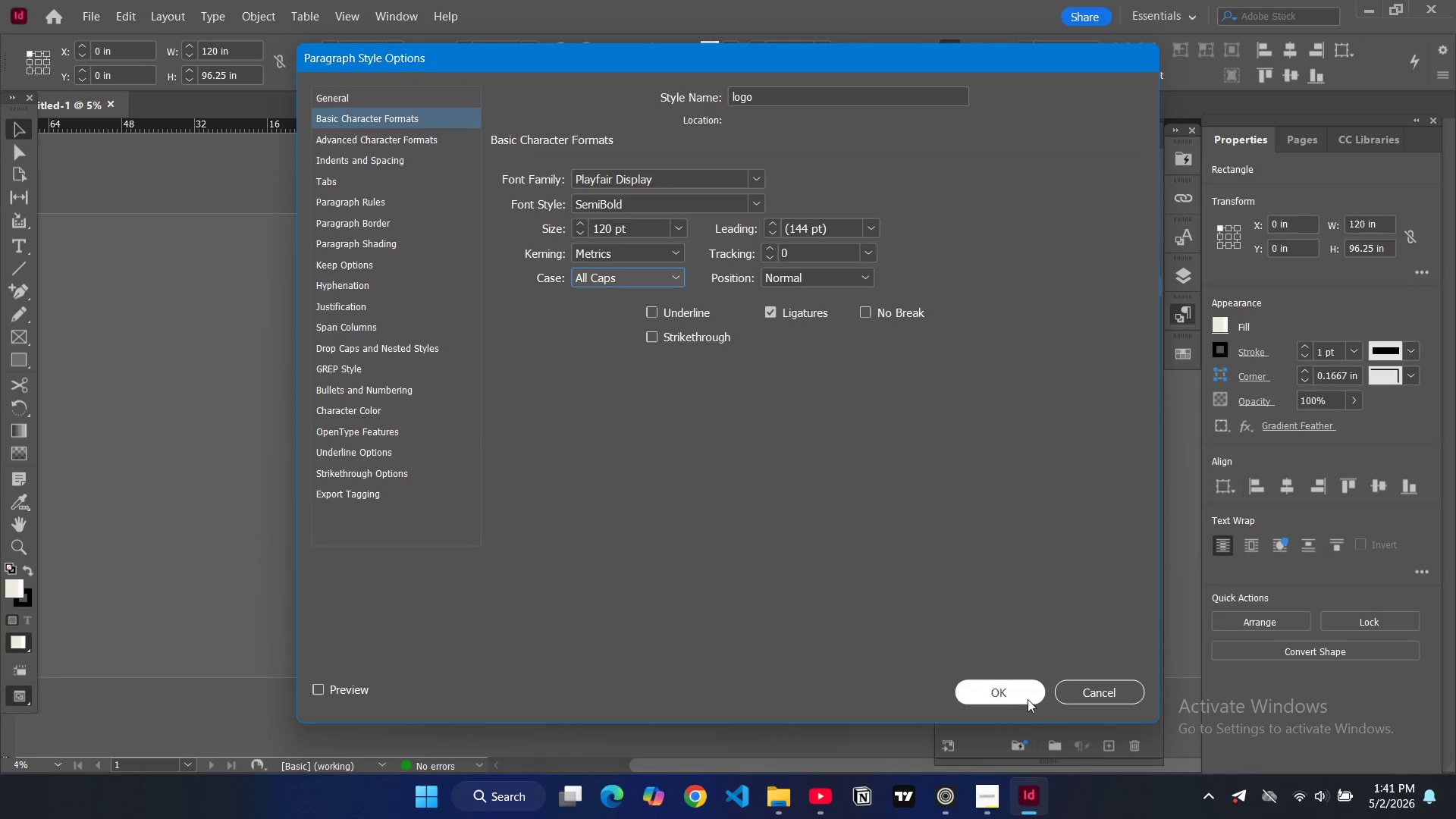 
left_click([1021, 695])
 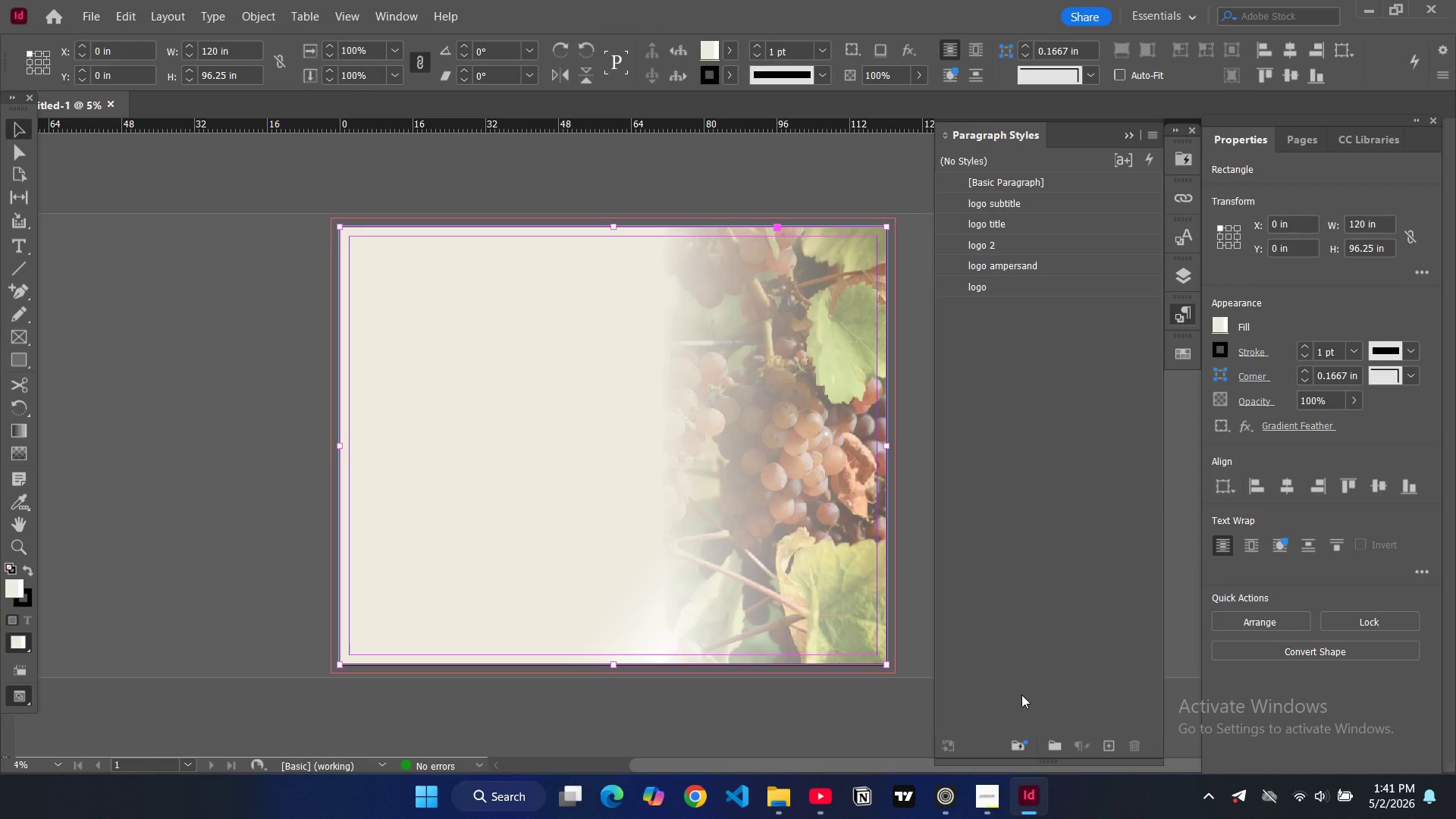 
wait(5.3)
 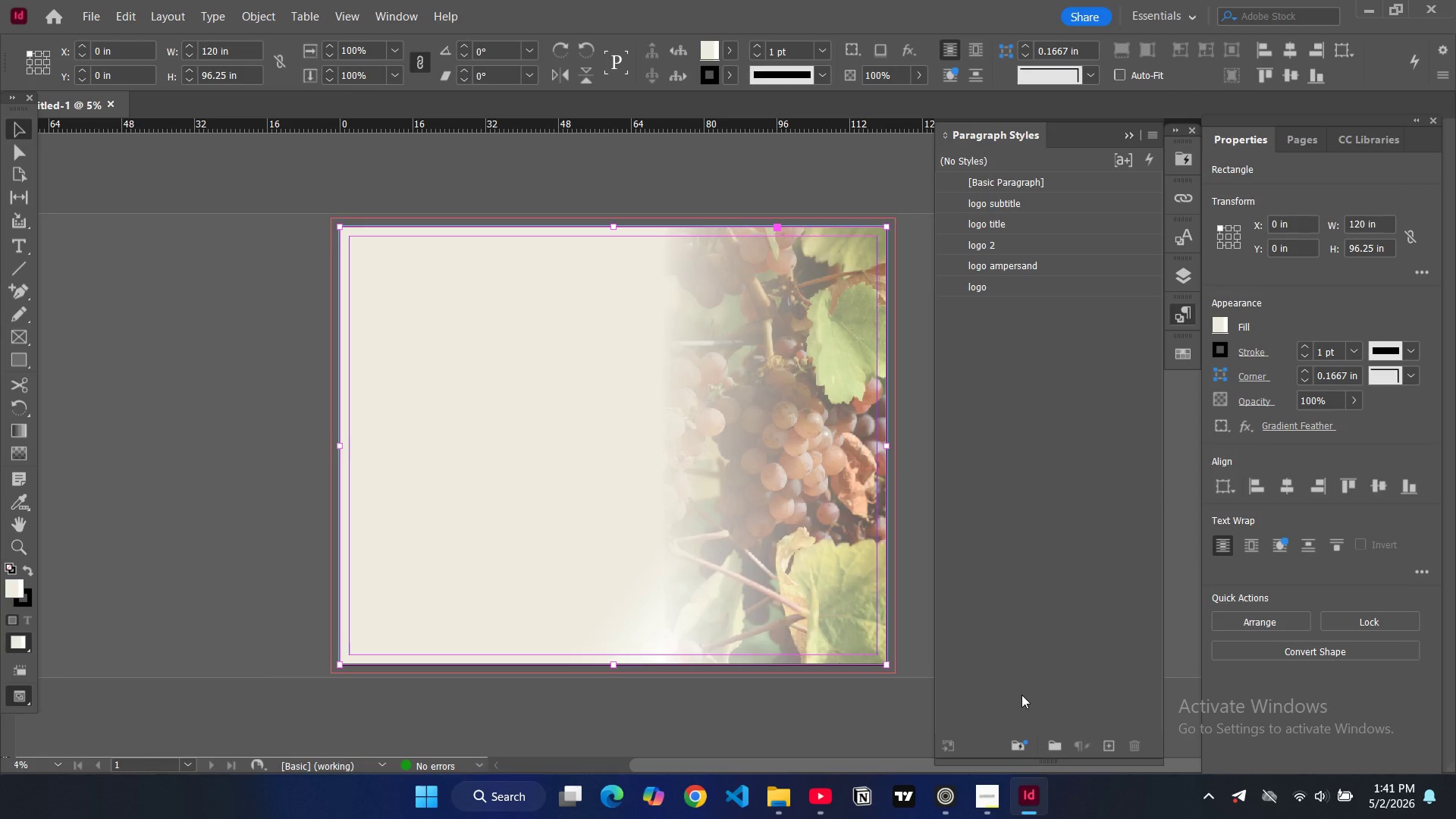 
left_click([1157, 136])
 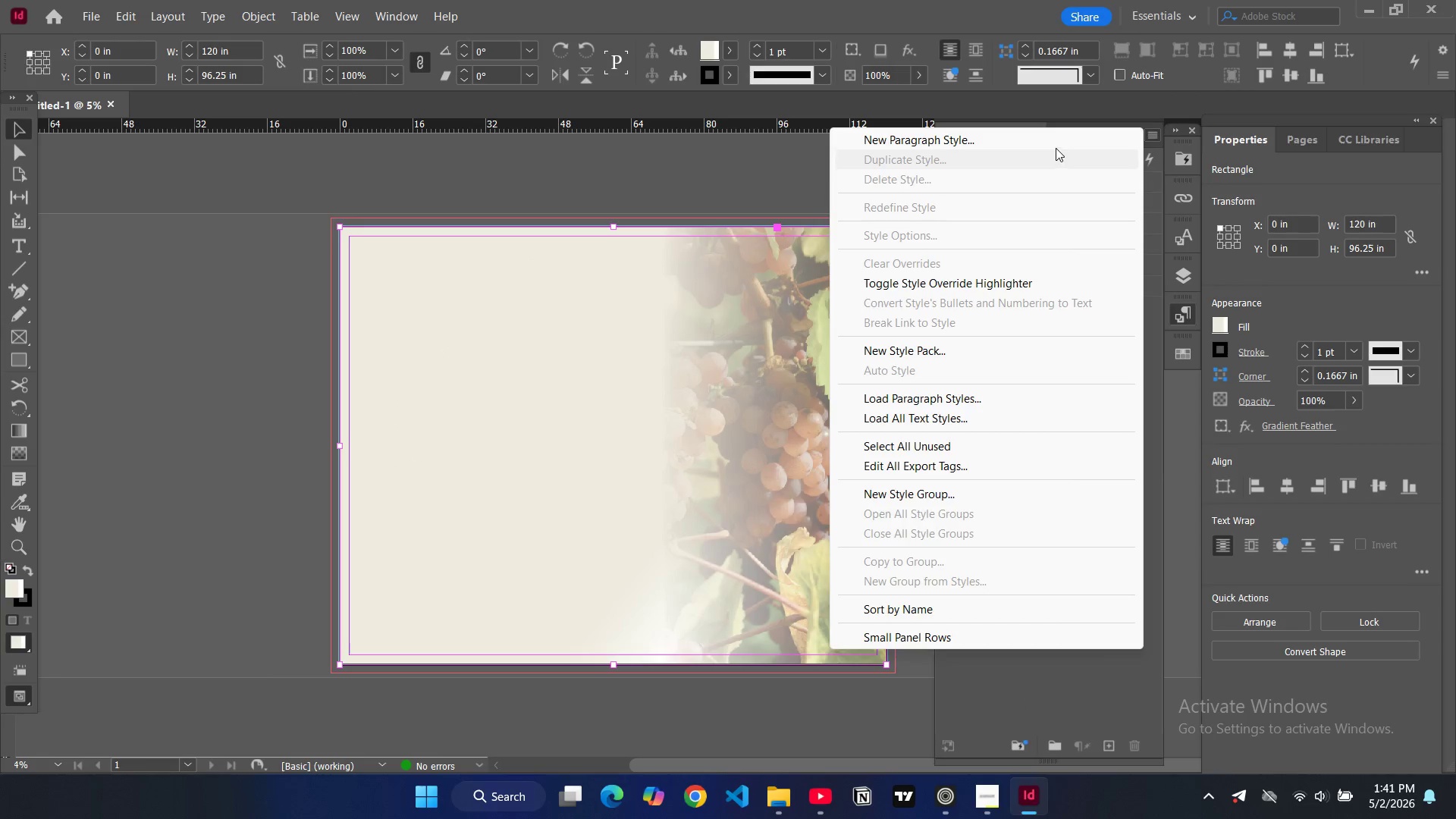 
left_click([1051, 140])
 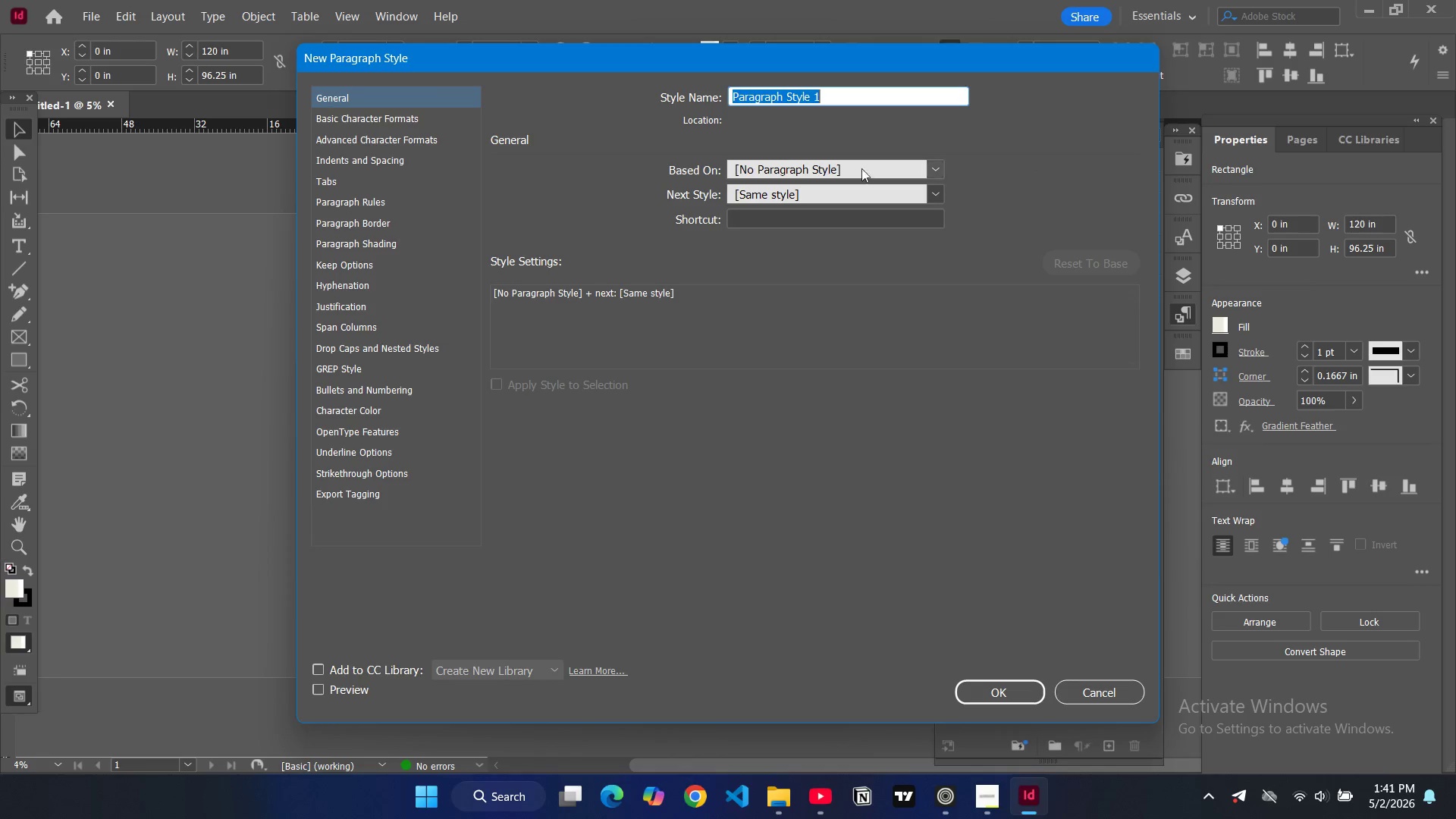 
type(caption)
 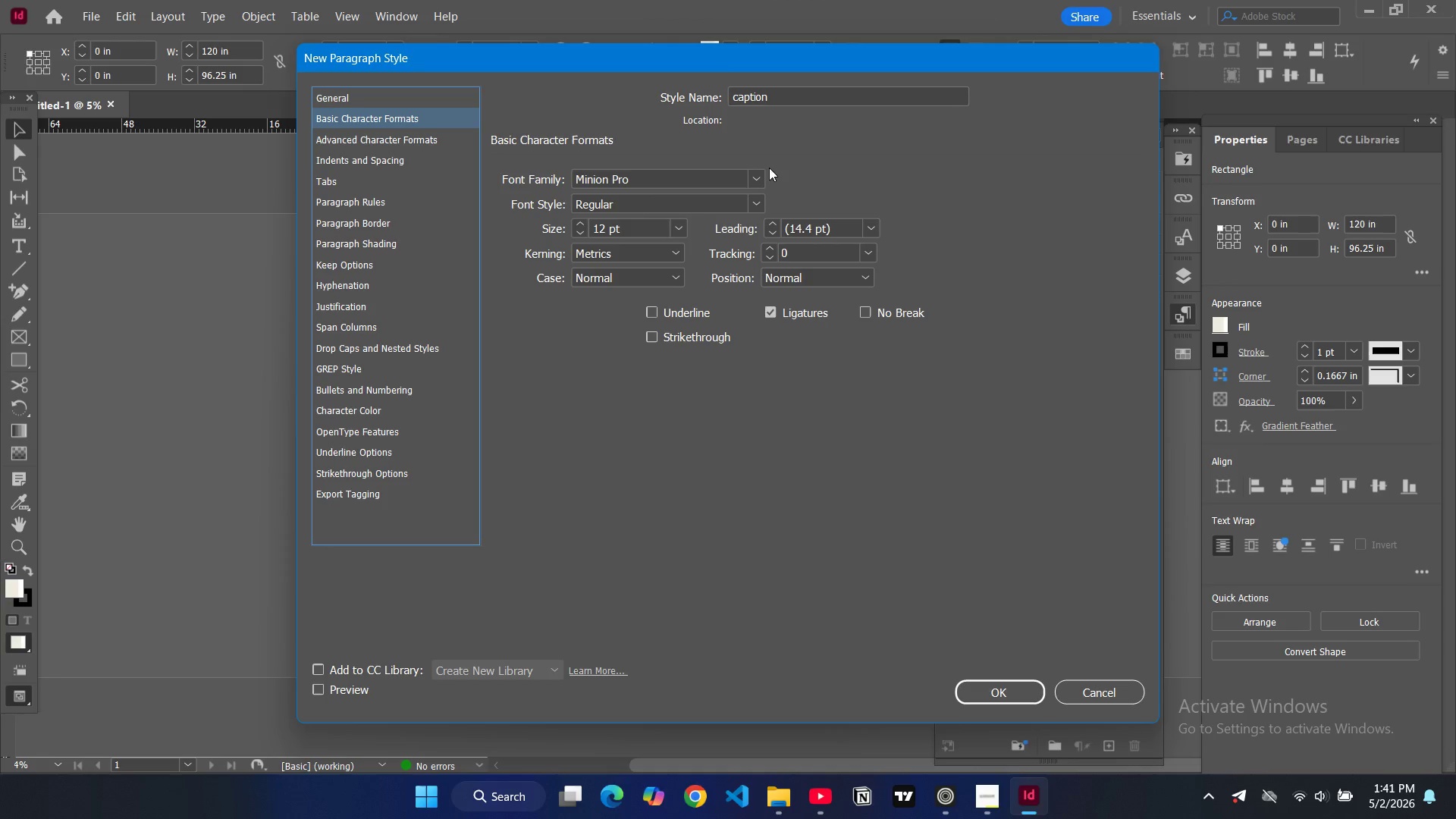 
left_click([677, 181])
 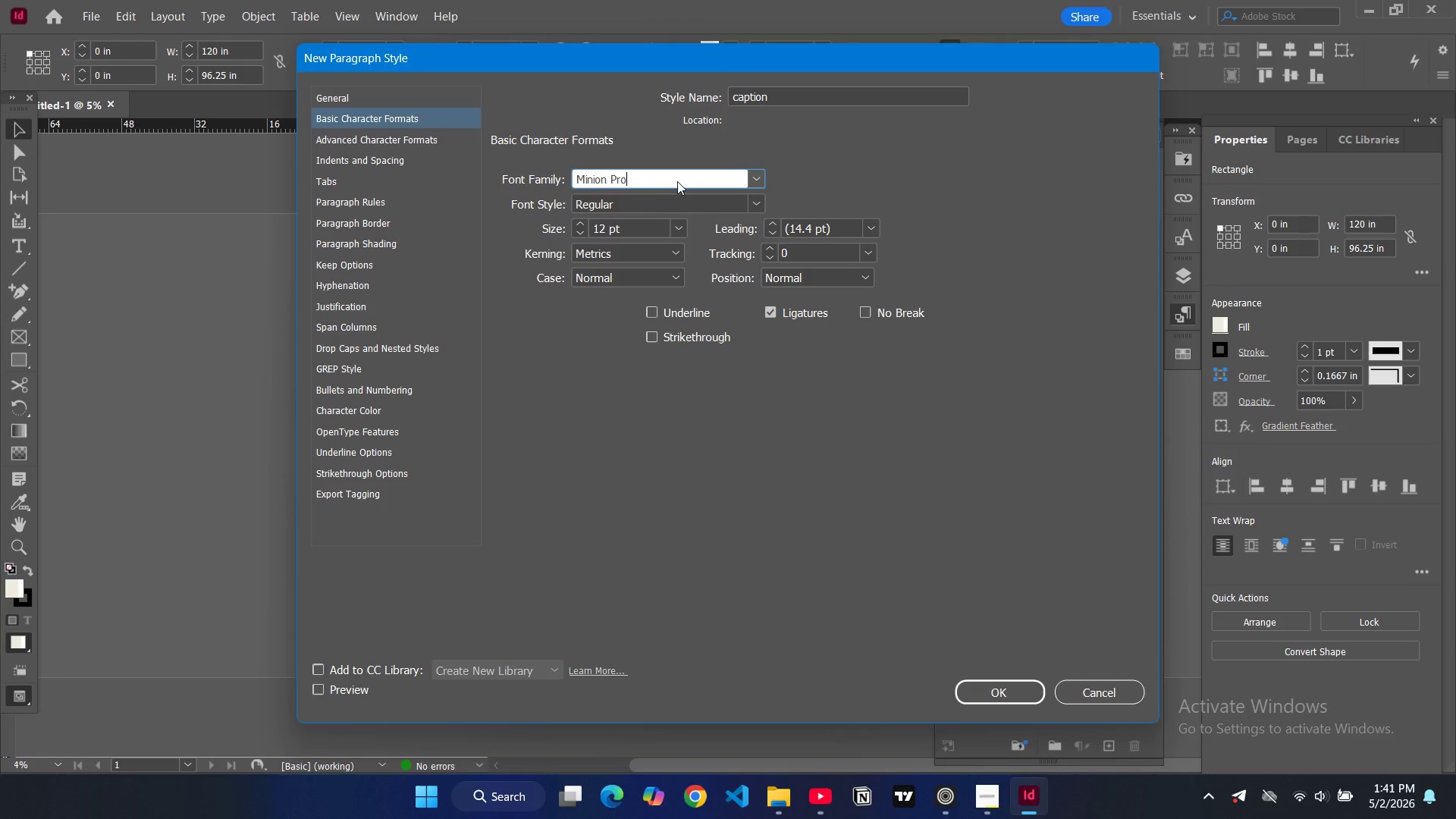 
left_click_drag(start_coordinate=[677, 181], to_coordinate=[619, 174])
 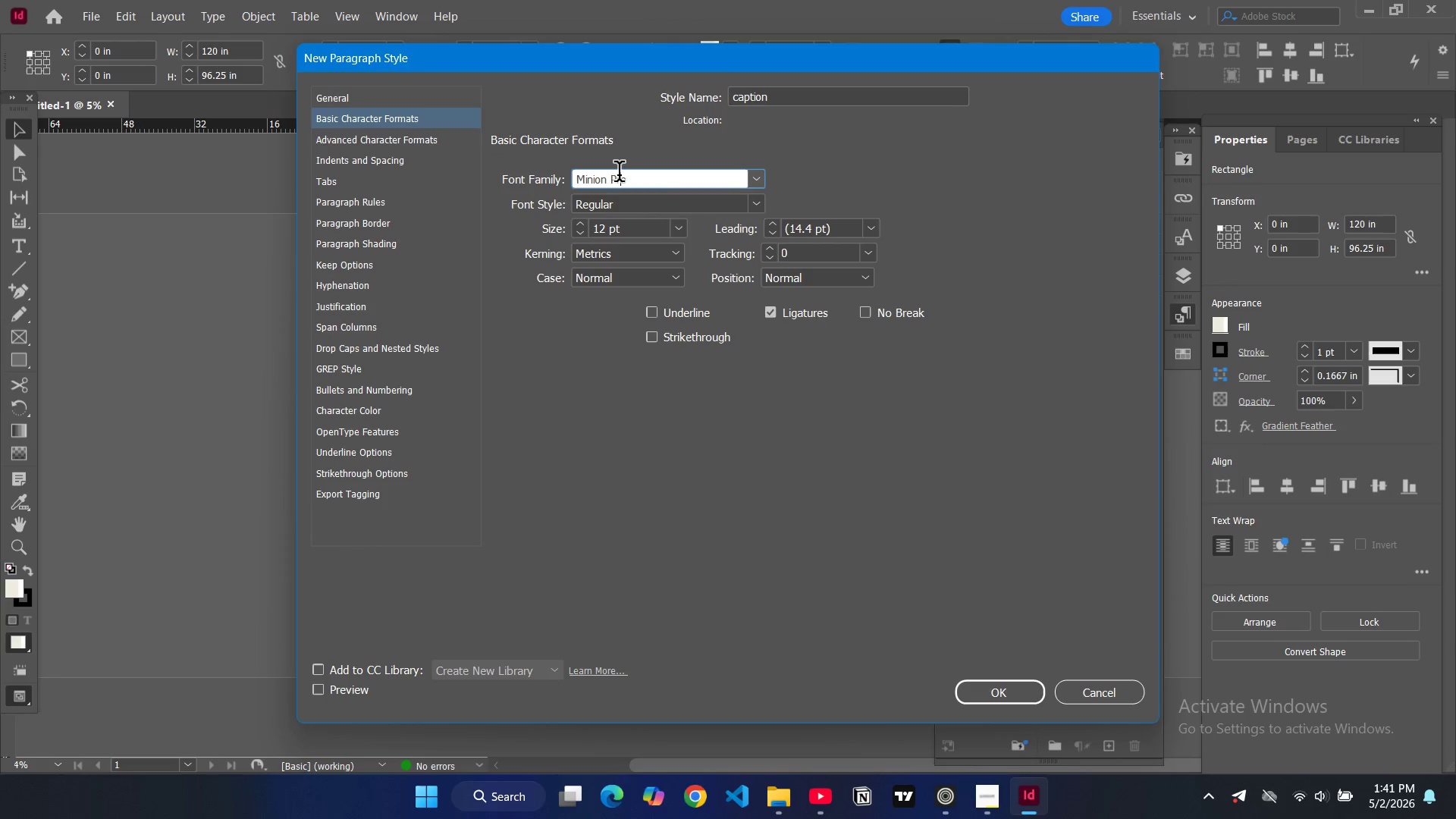 
double_click([619, 174])
 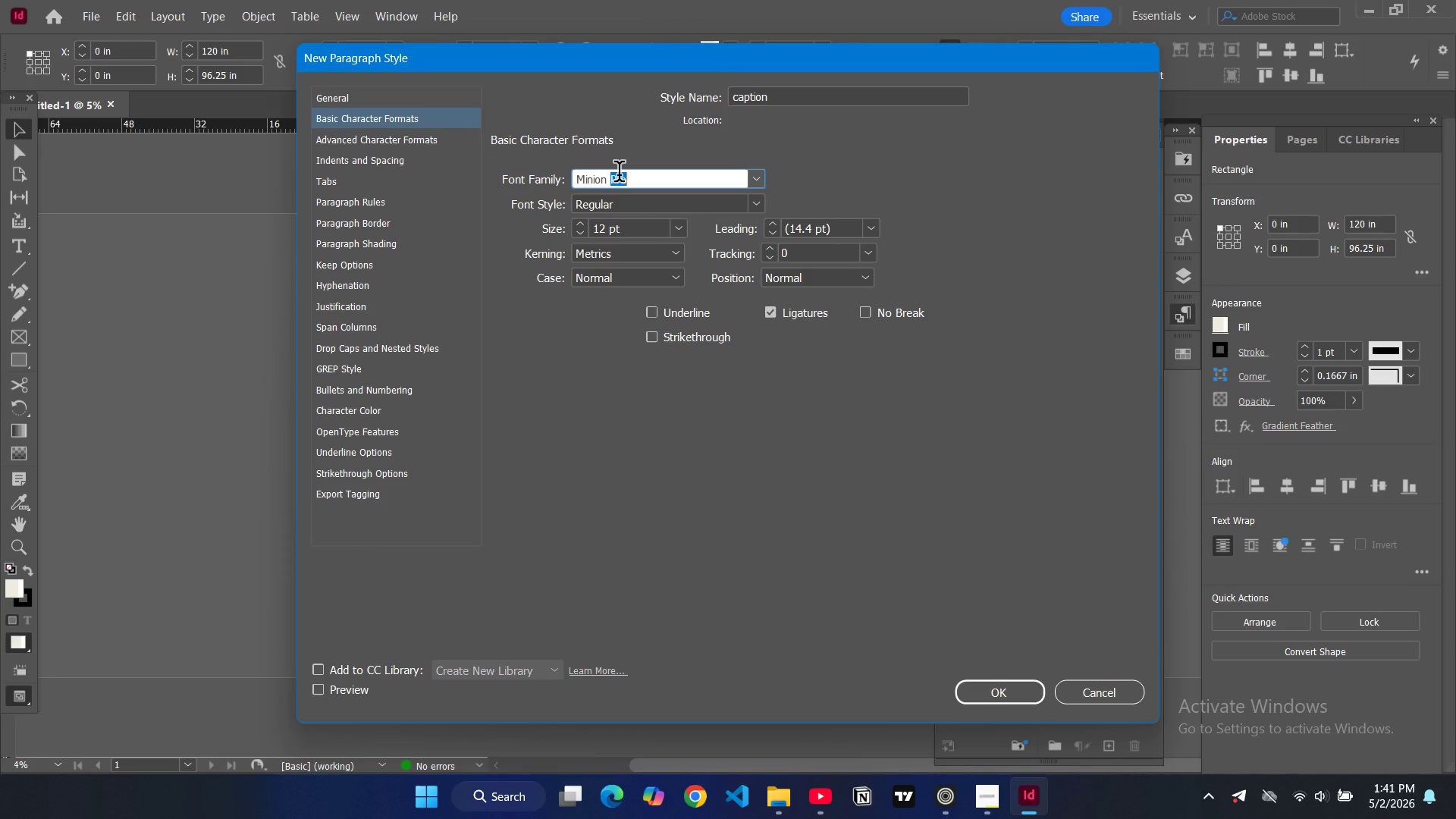 
key(Control+ControlLeft)
 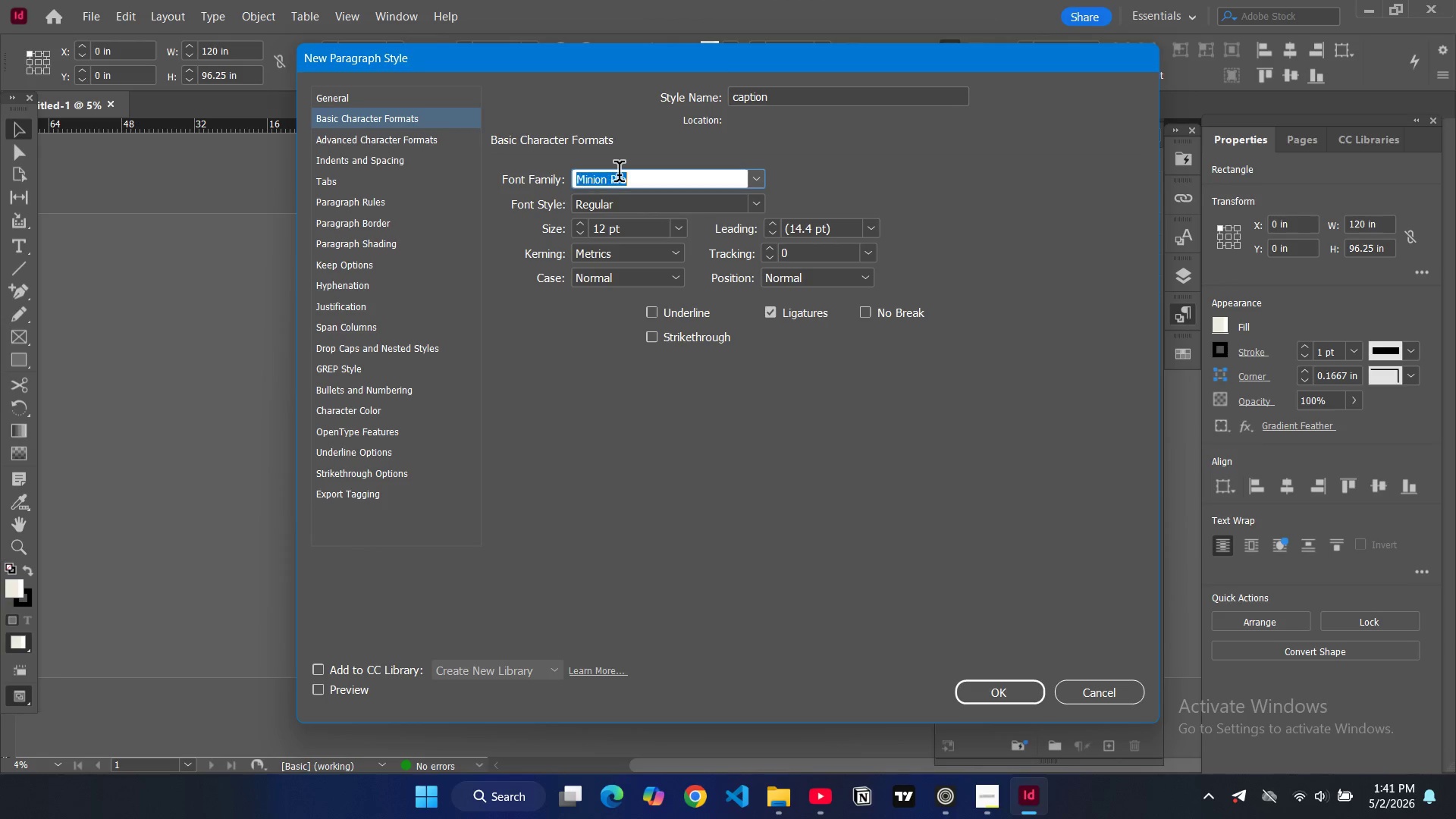 
key(Control+A)
 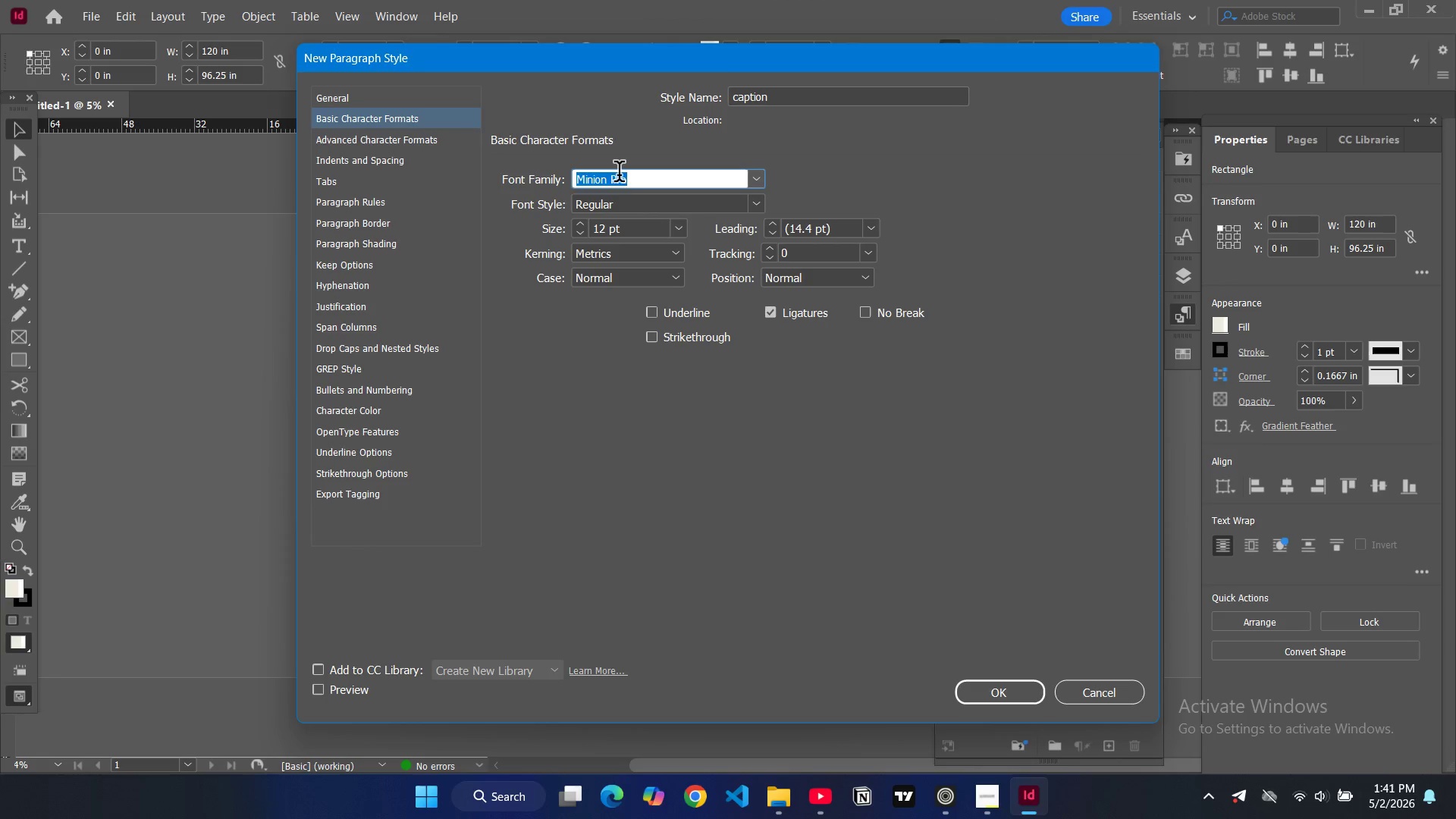 
type(mon)
 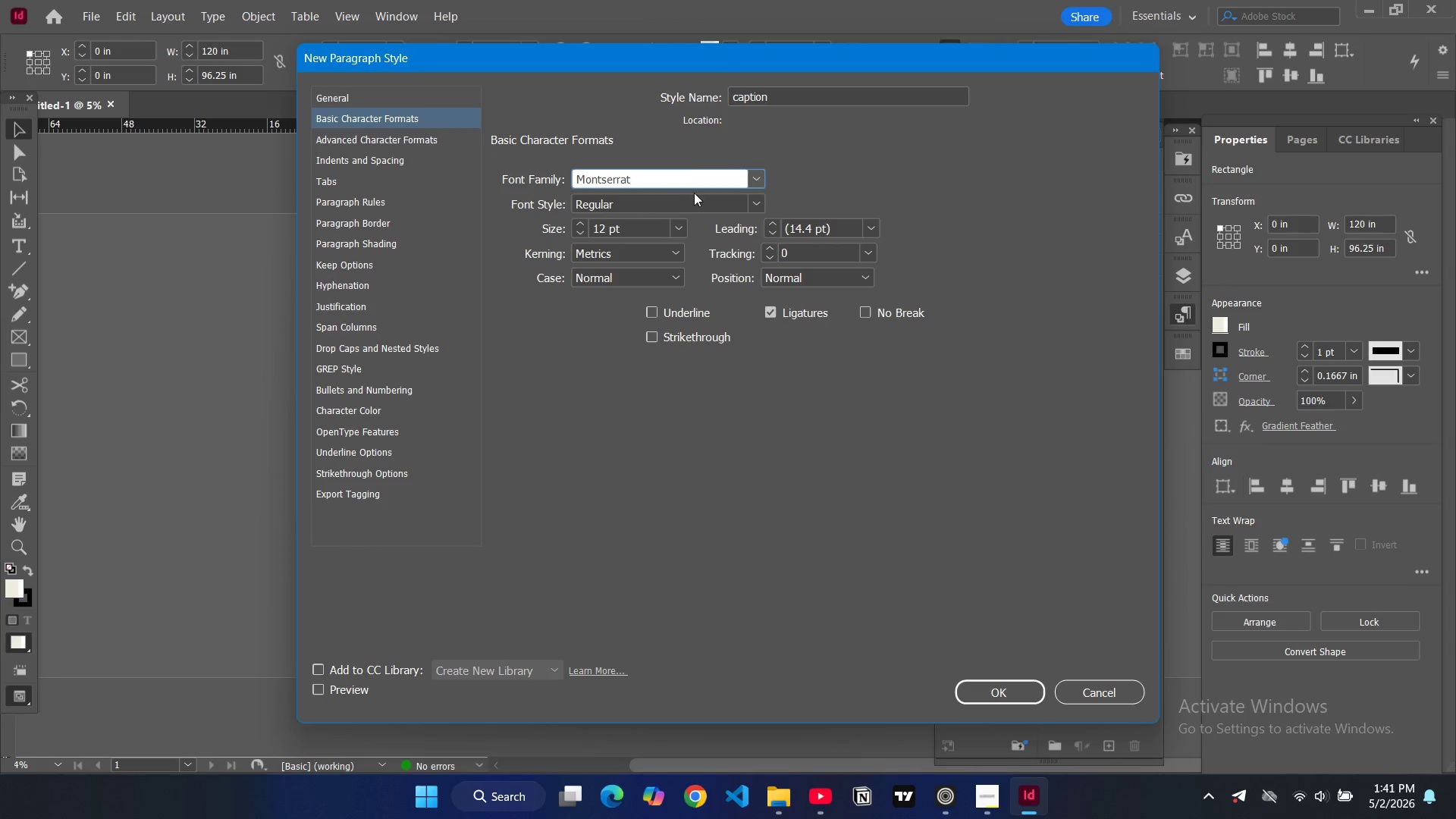 
wait(5.45)
 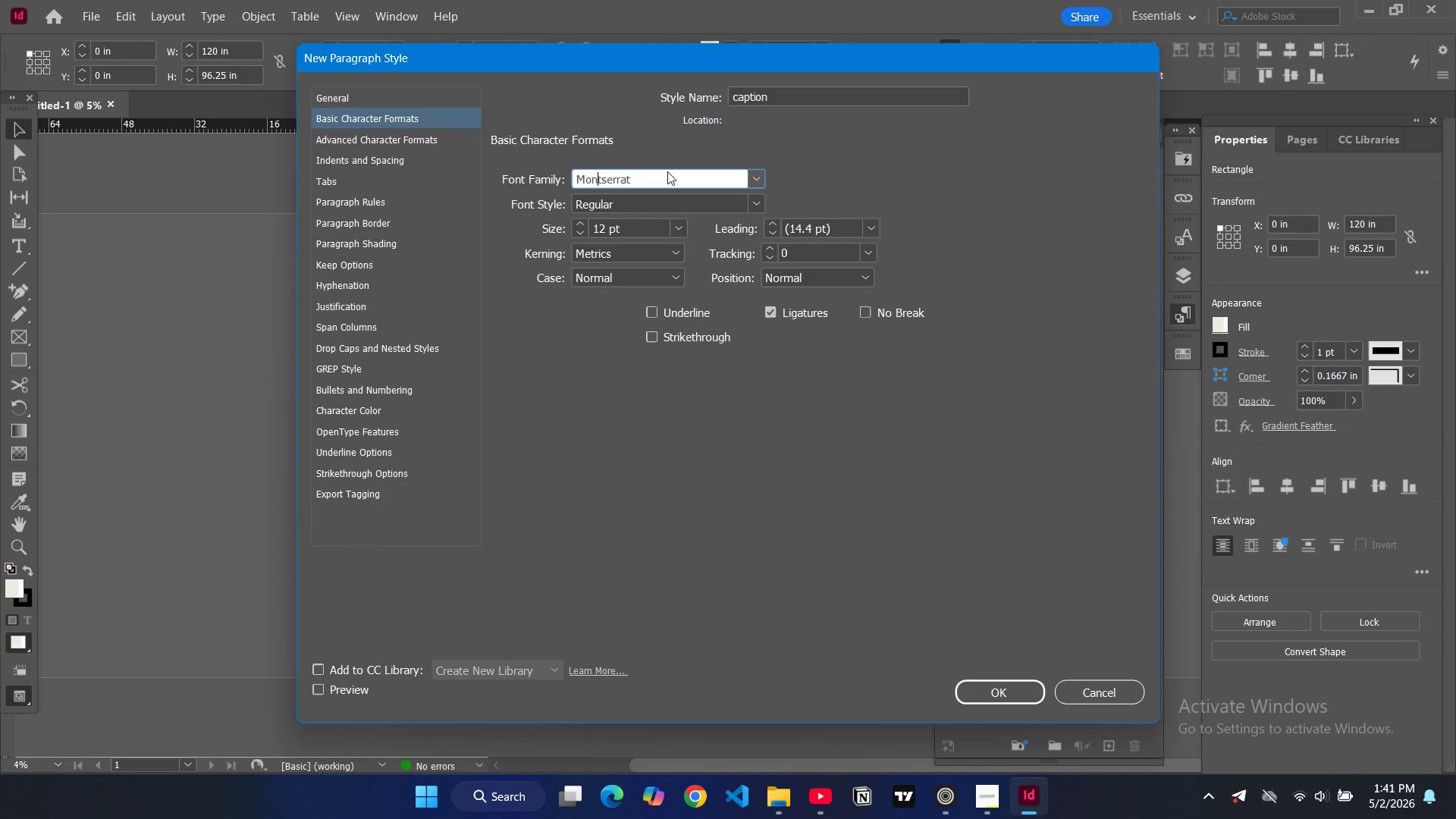 
left_click([677, 272])
 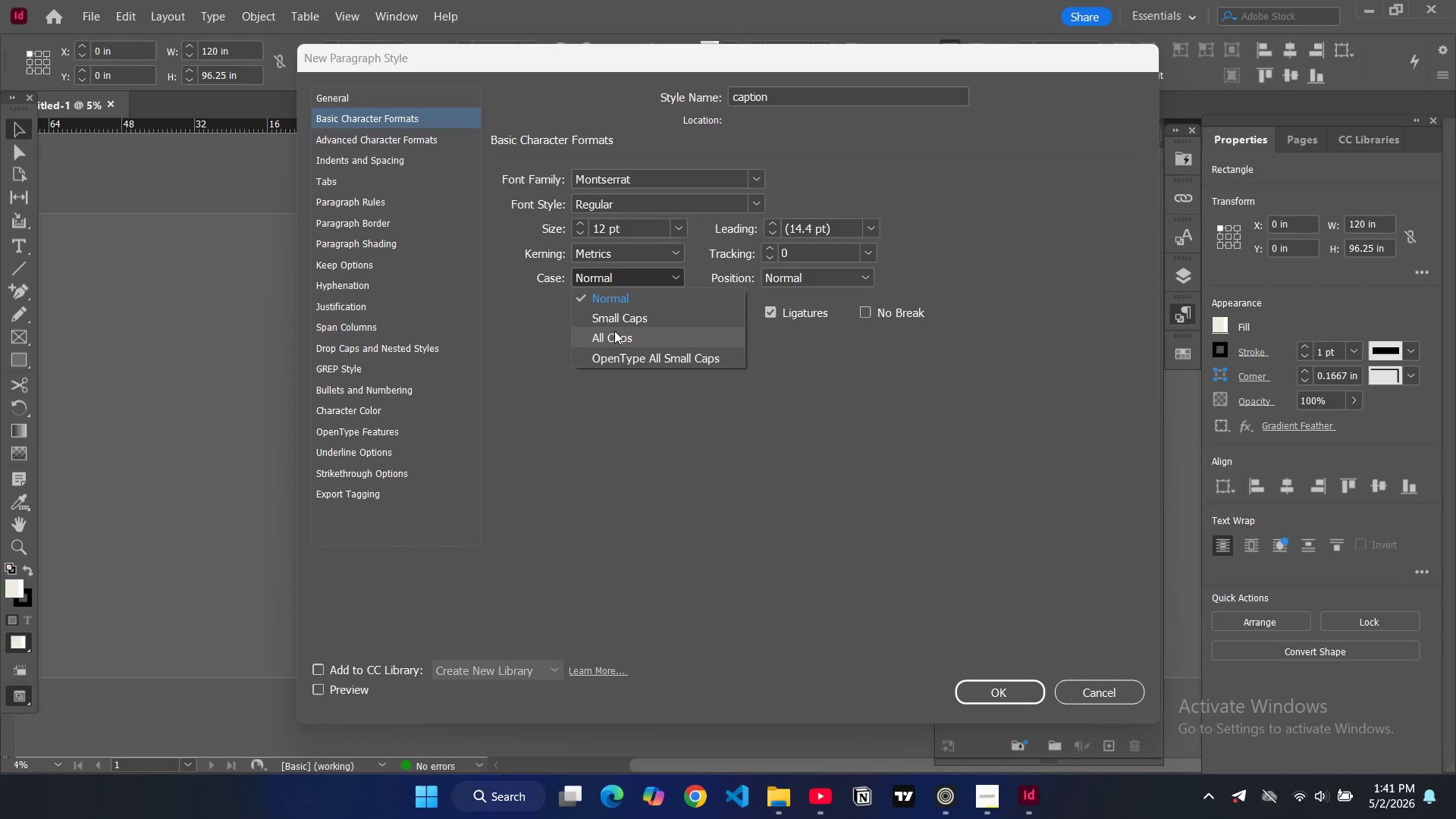 
left_click([613, 334])
 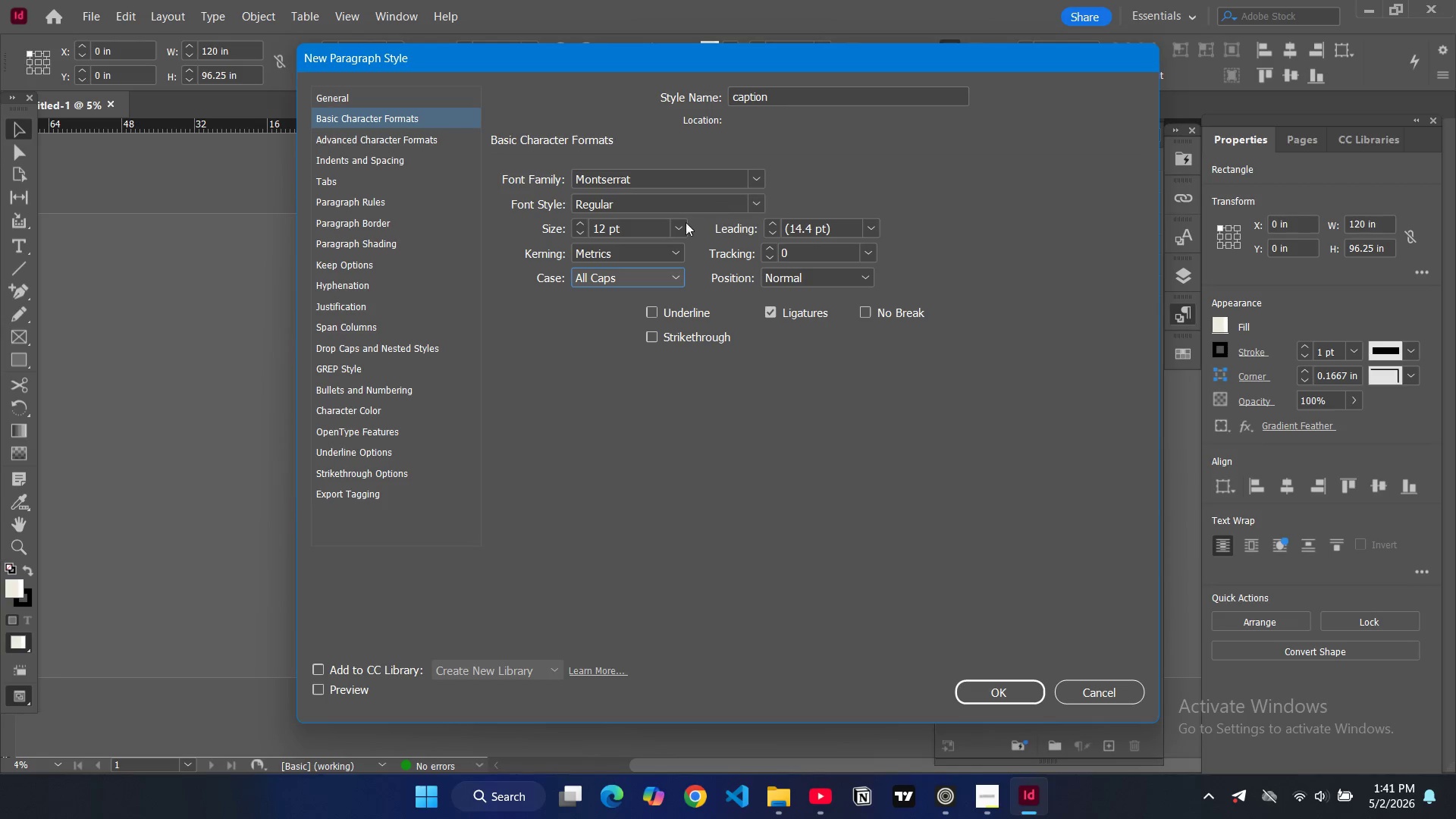 
left_click([678, 226])
 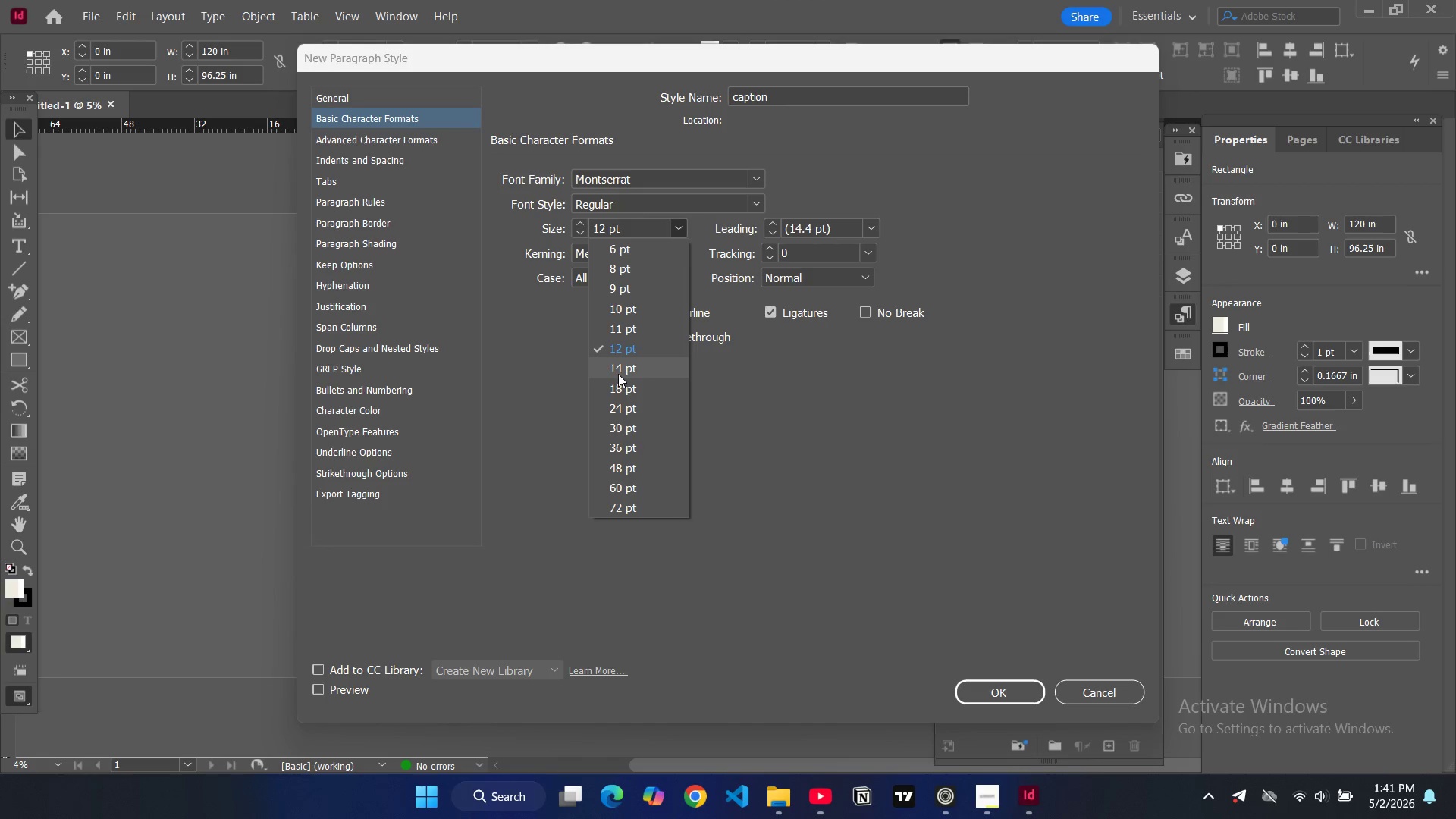 
left_click([618, 374])
 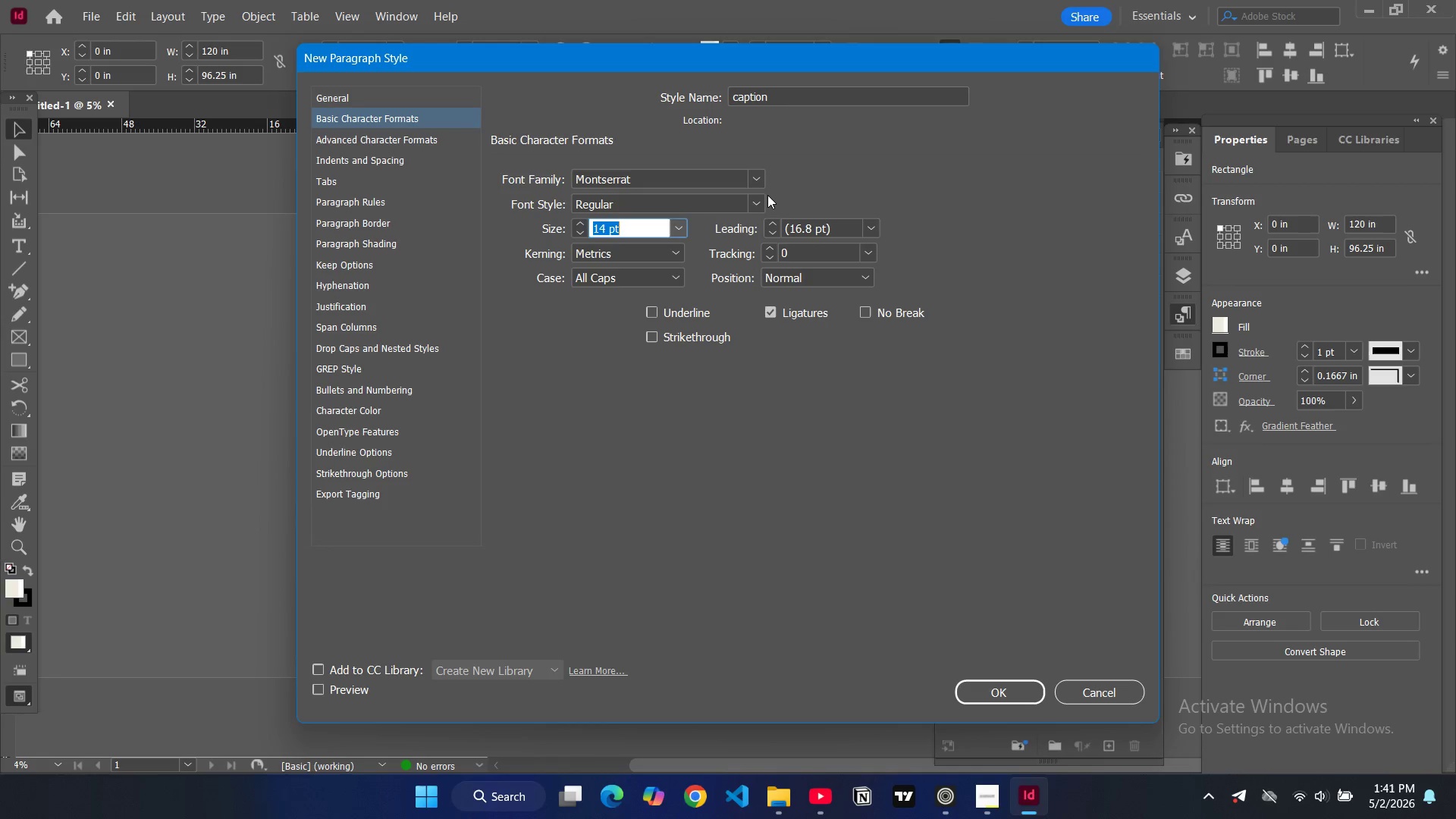 
left_click([749, 209])
 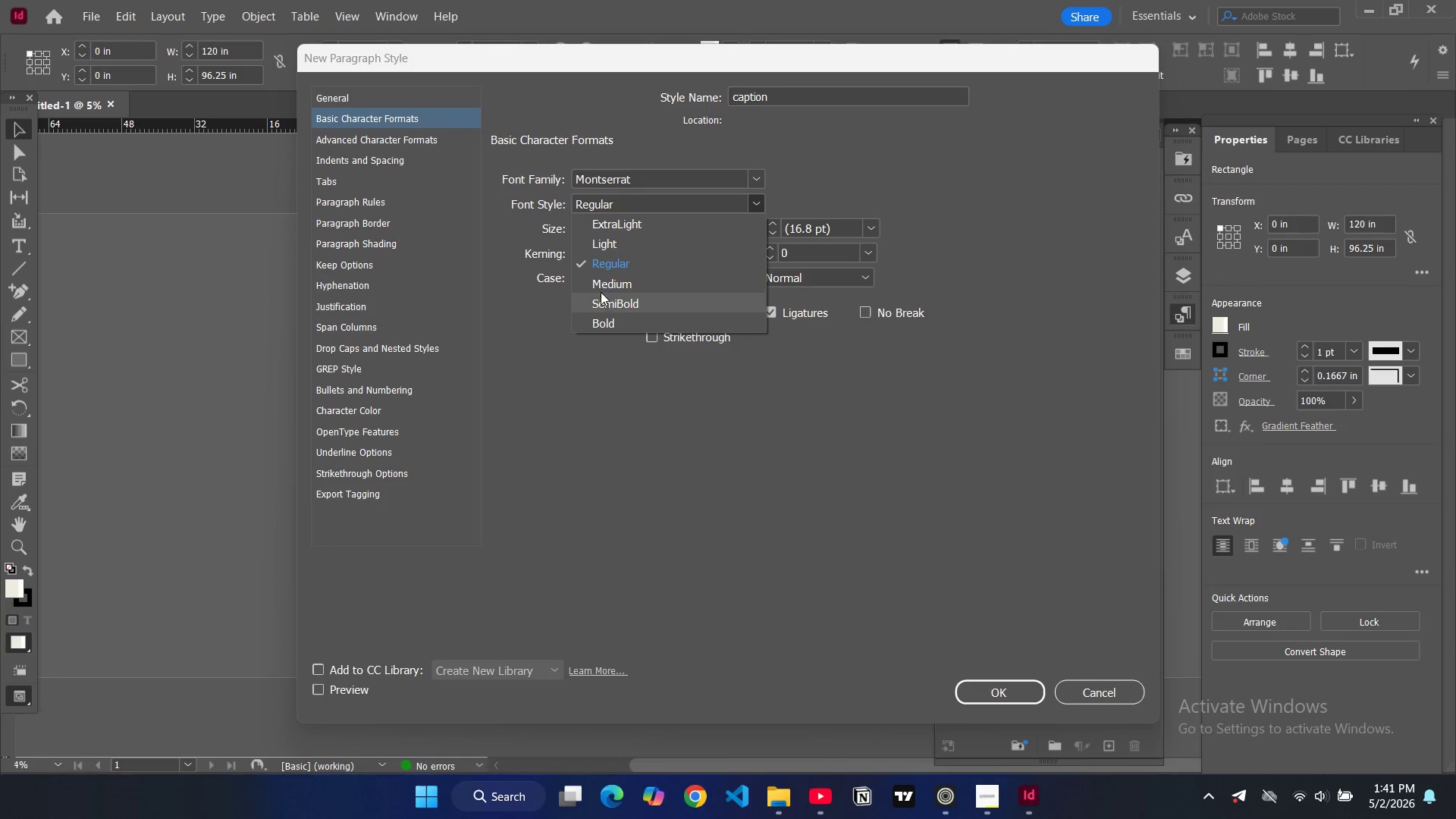 
left_click([601, 288])
 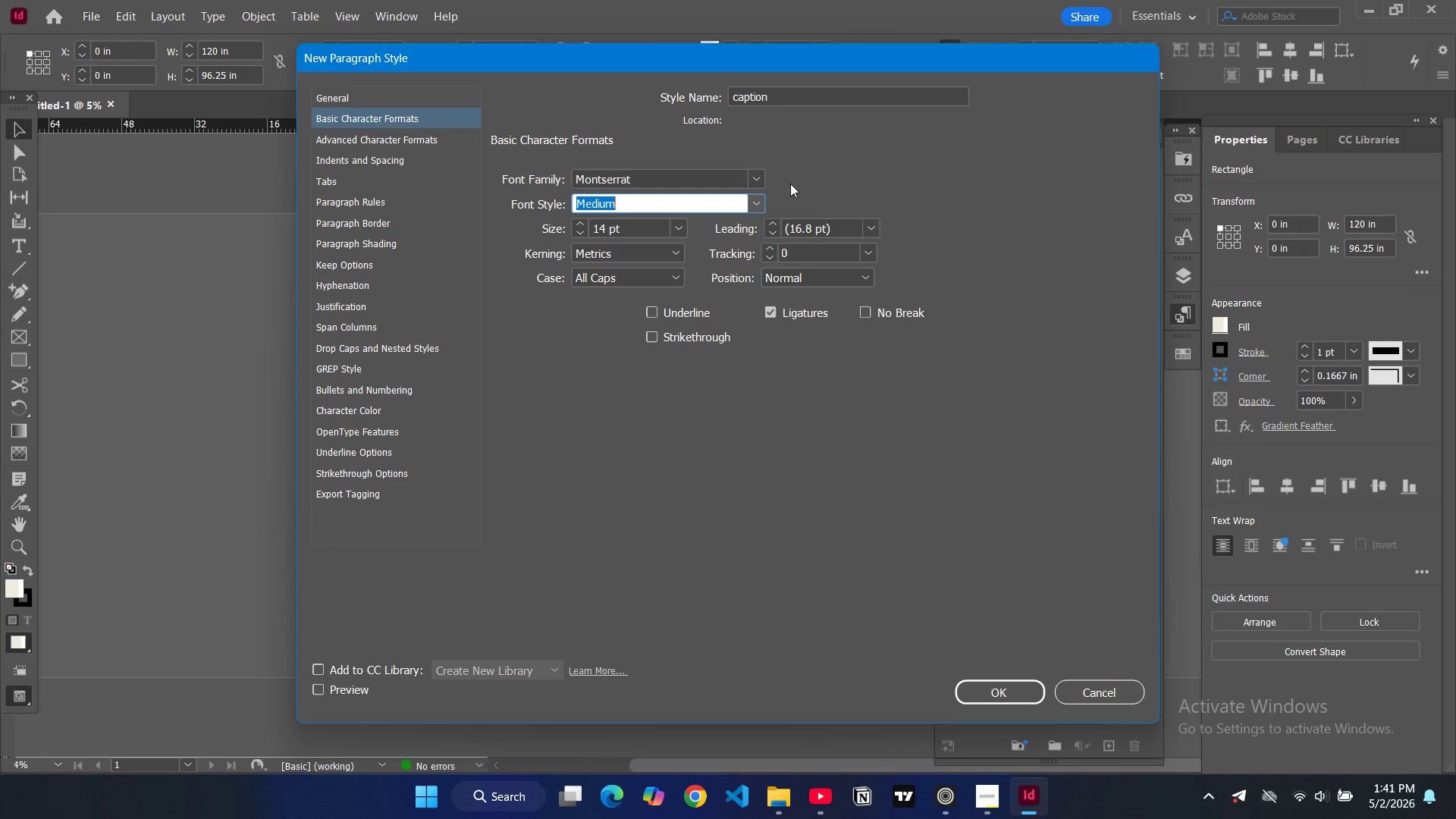 
left_click([757, 202])
 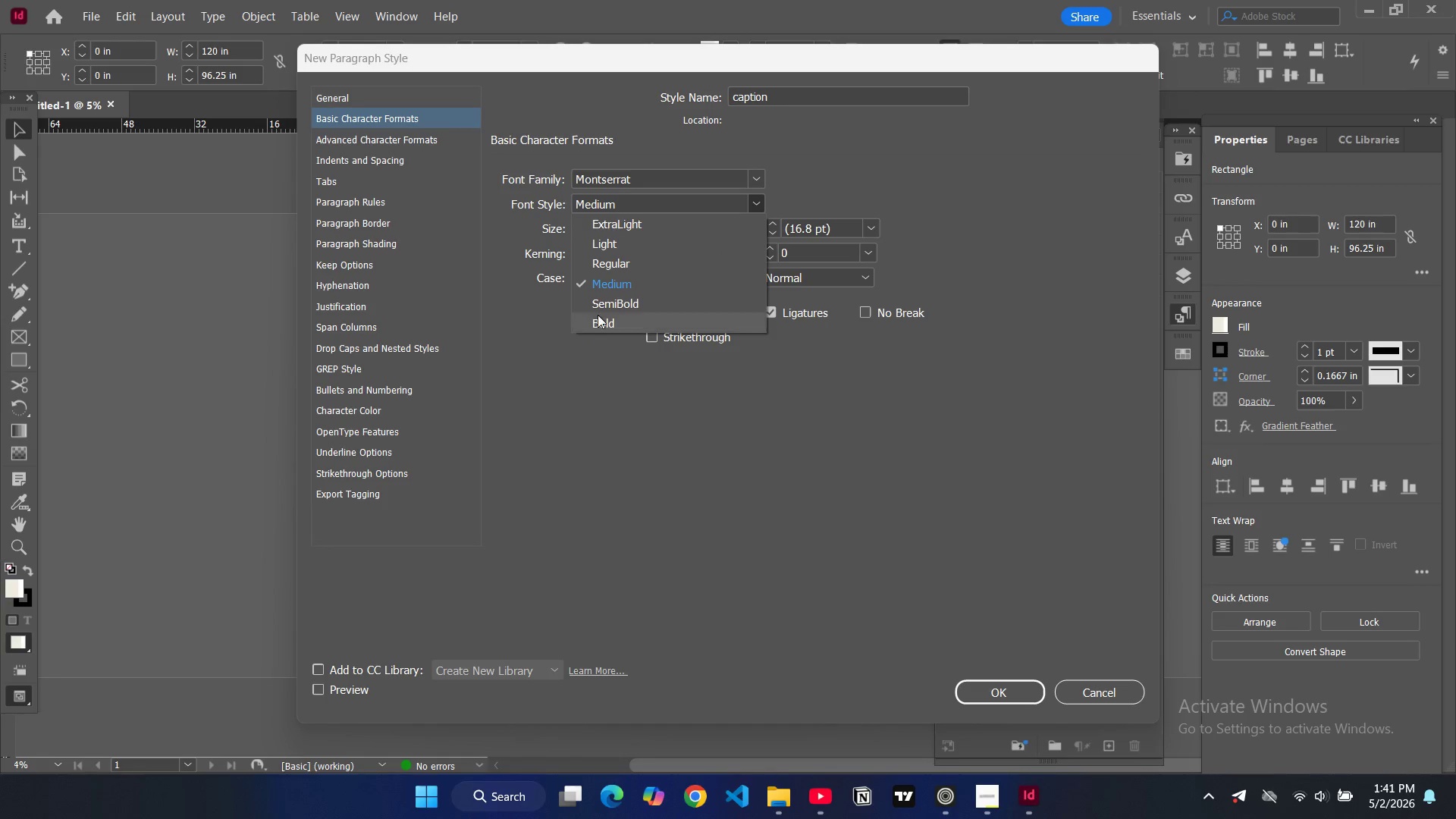 
left_click([601, 308])
 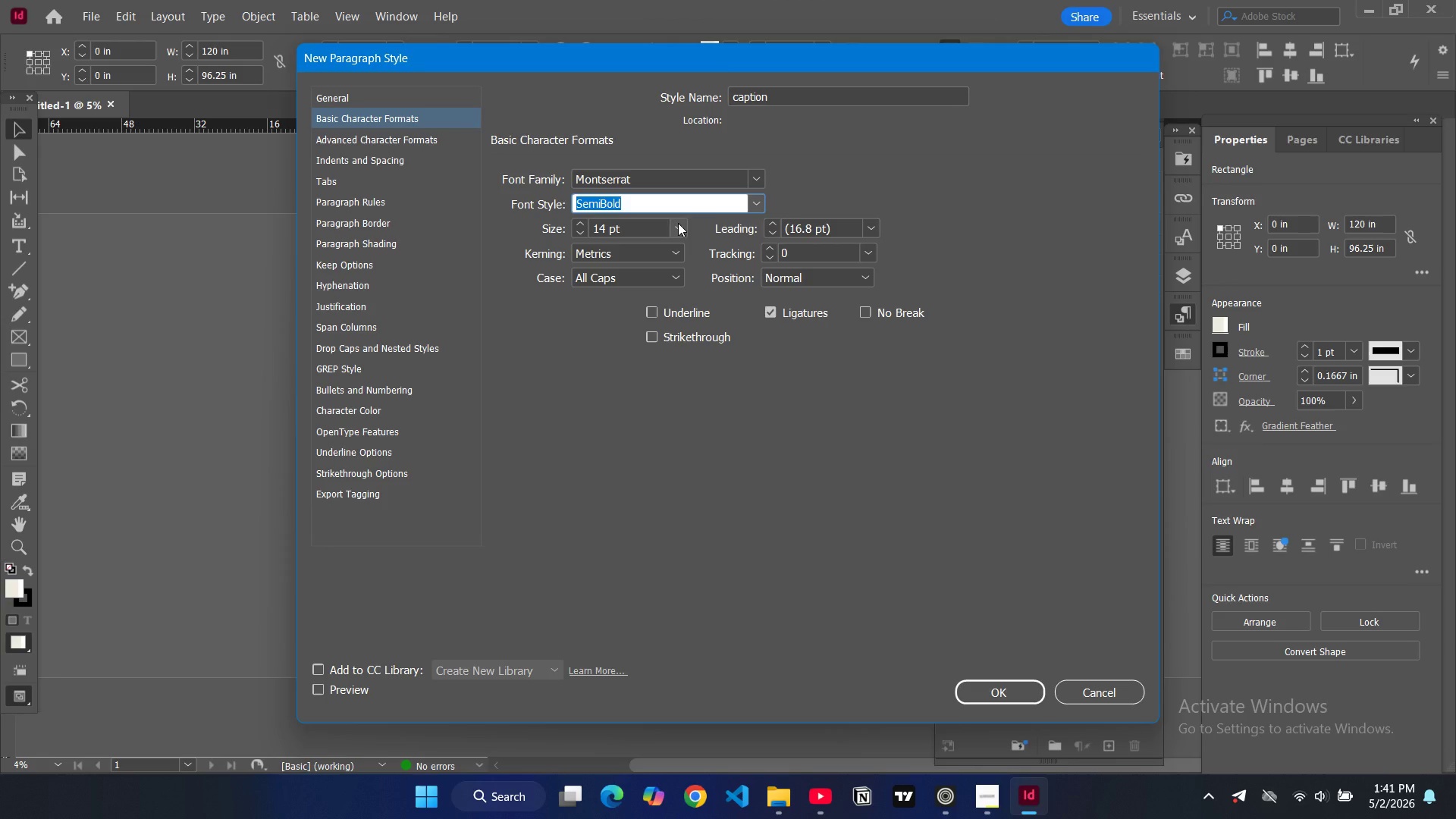 
wait(10.22)
 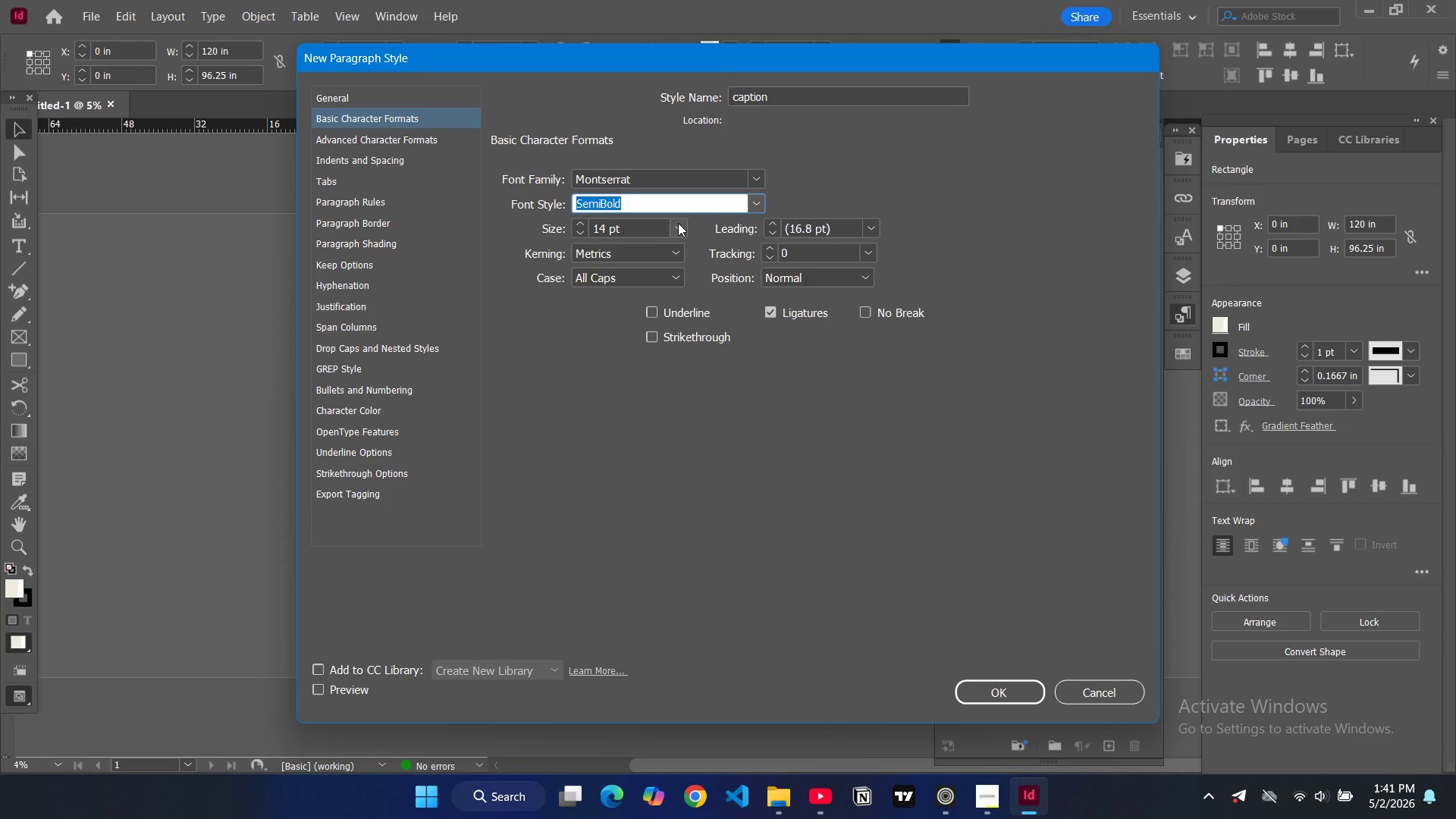 
left_click([682, 234])
 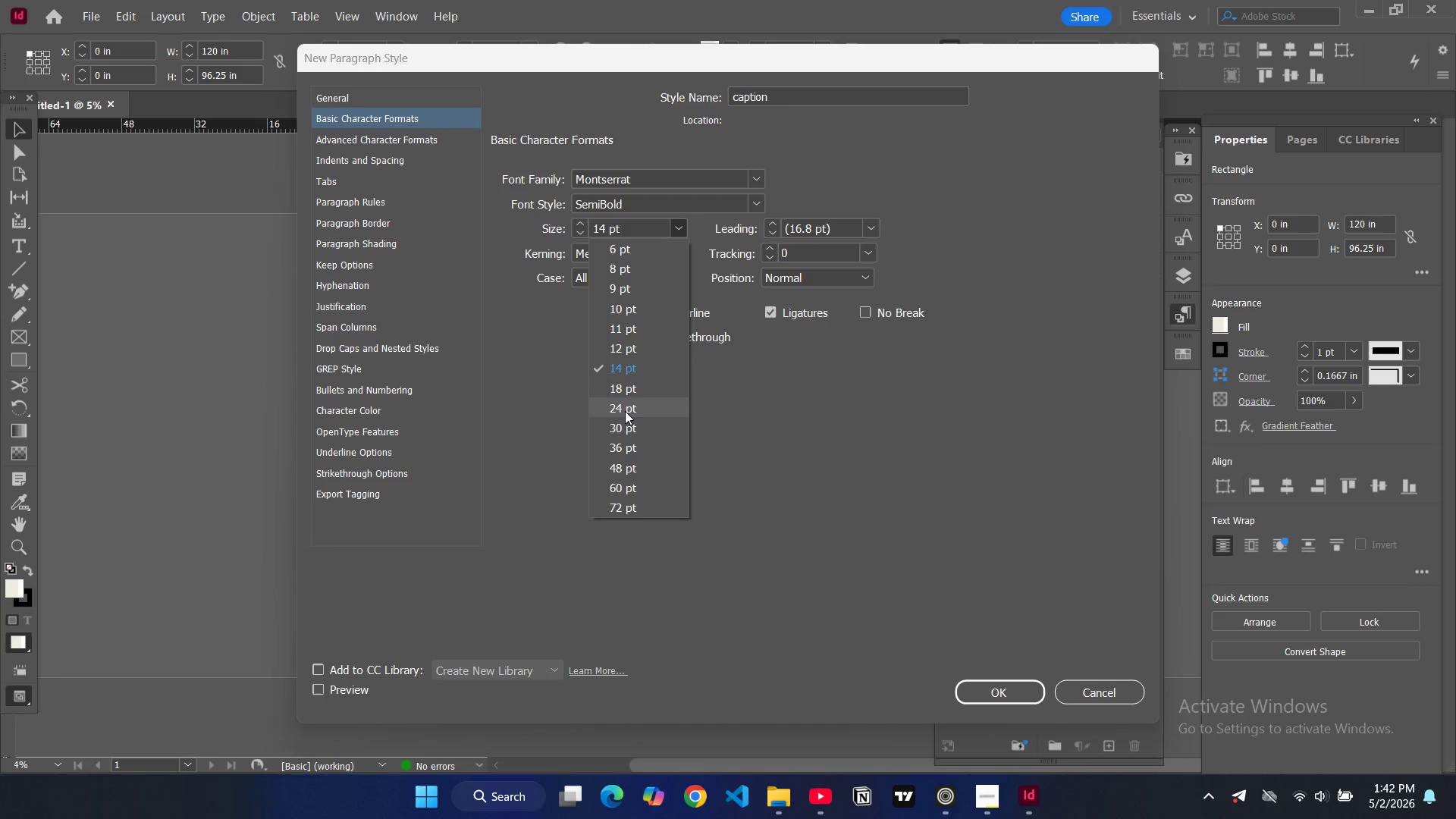 
left_click([625, 412])
 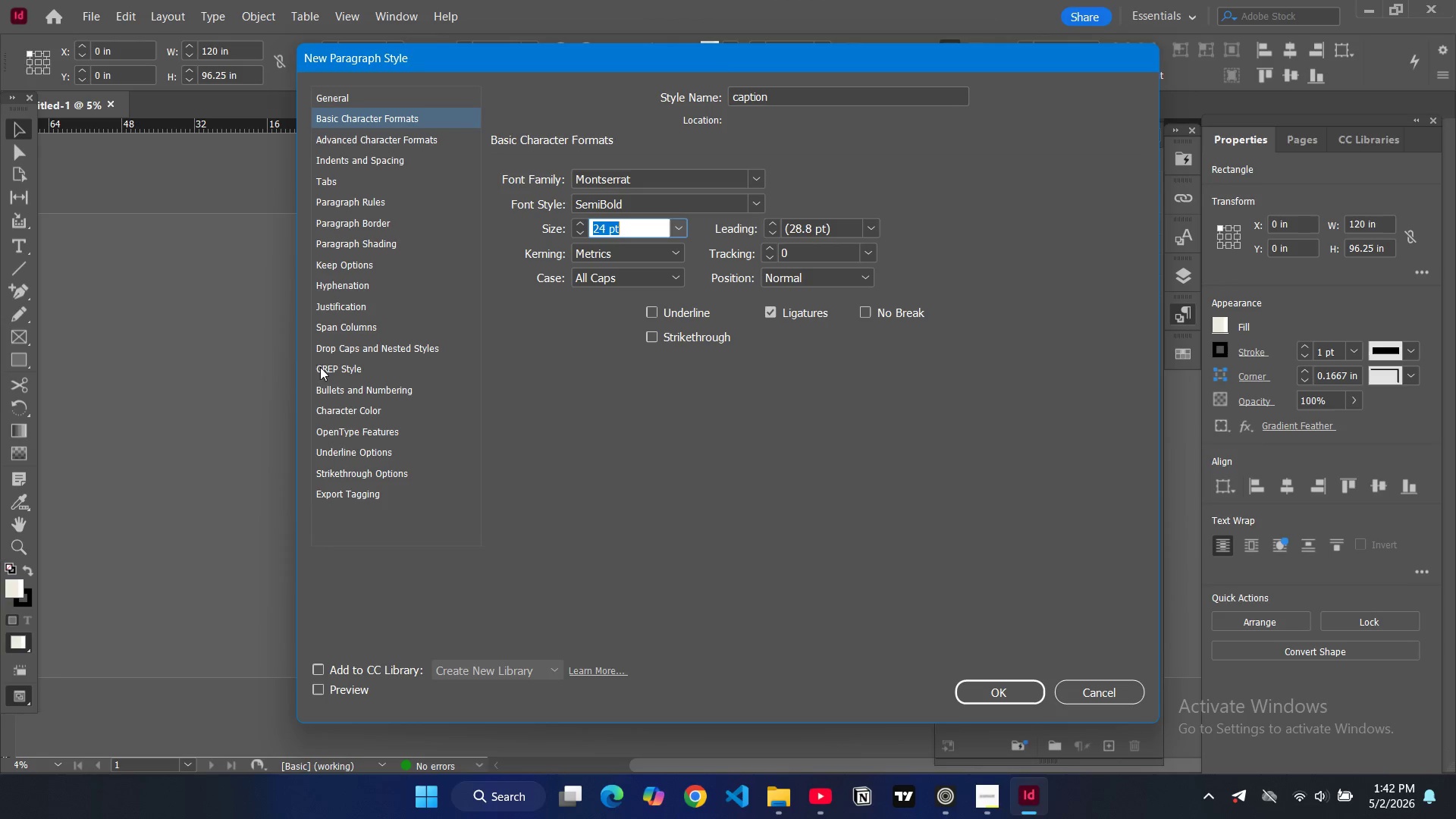 
left_click([347, 413])
 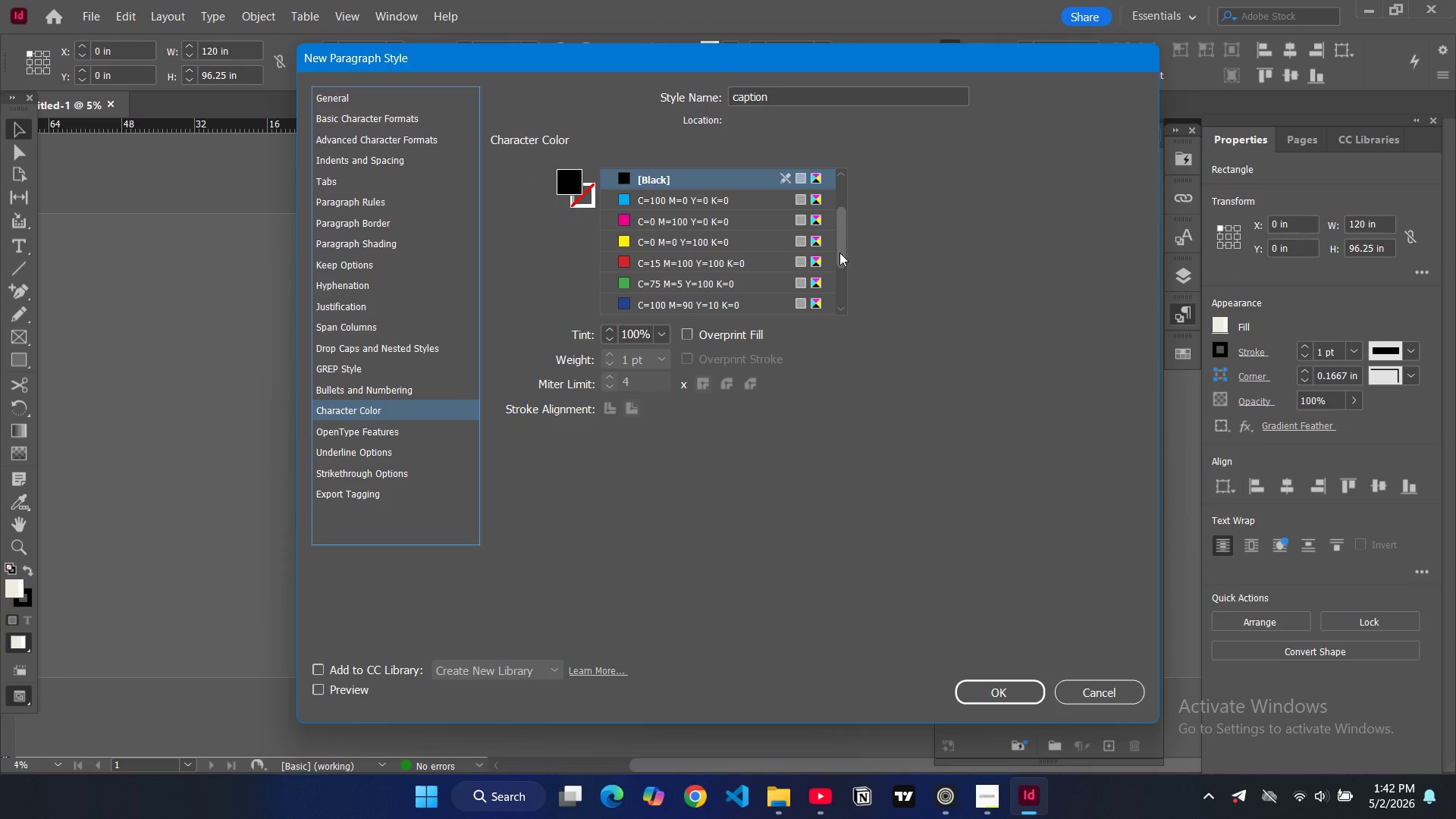 
left_click_drag(start_coordinate=[839, 253], to_coordinate=[841, 302])
 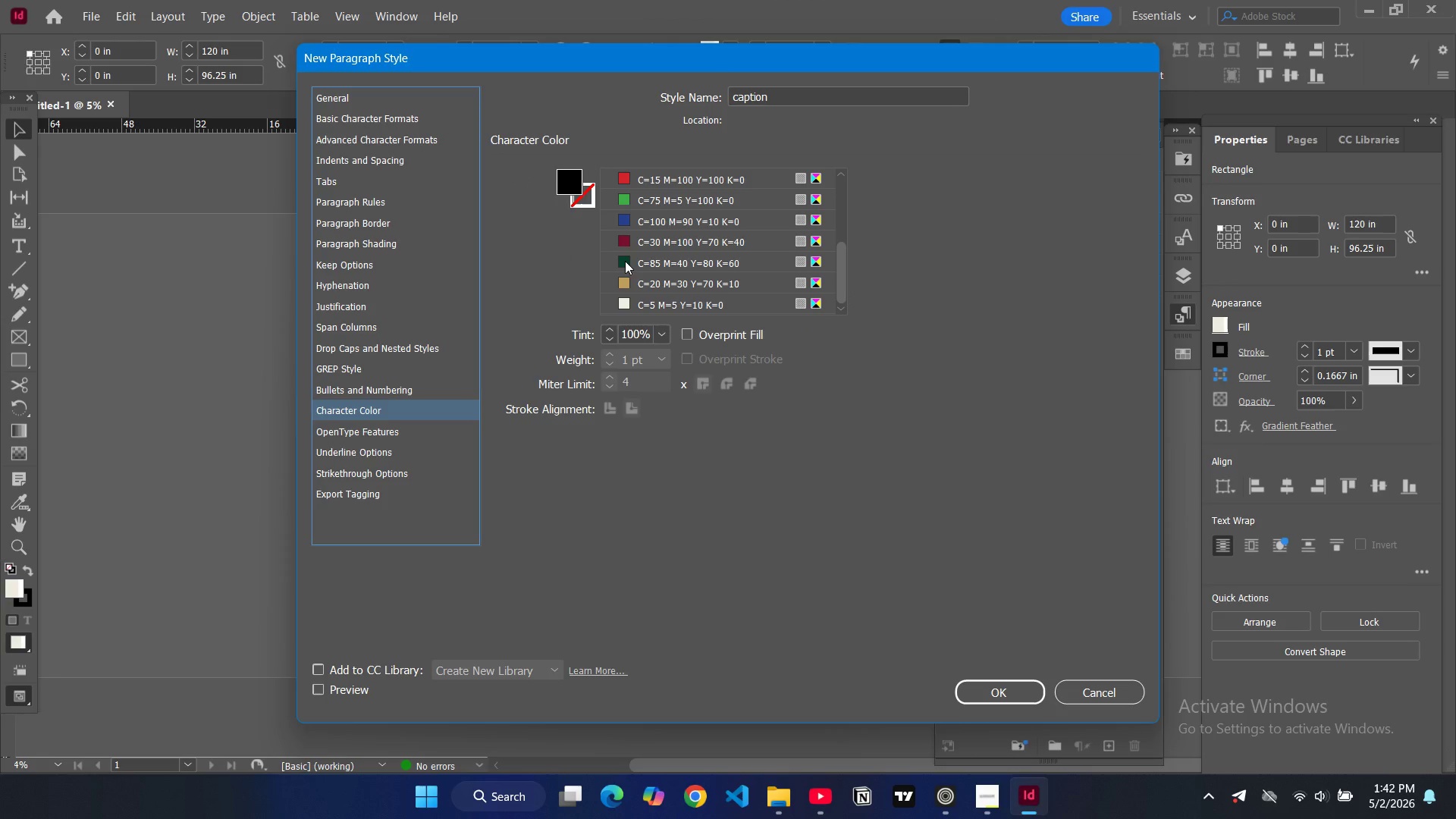 
left_click([625, 261])
 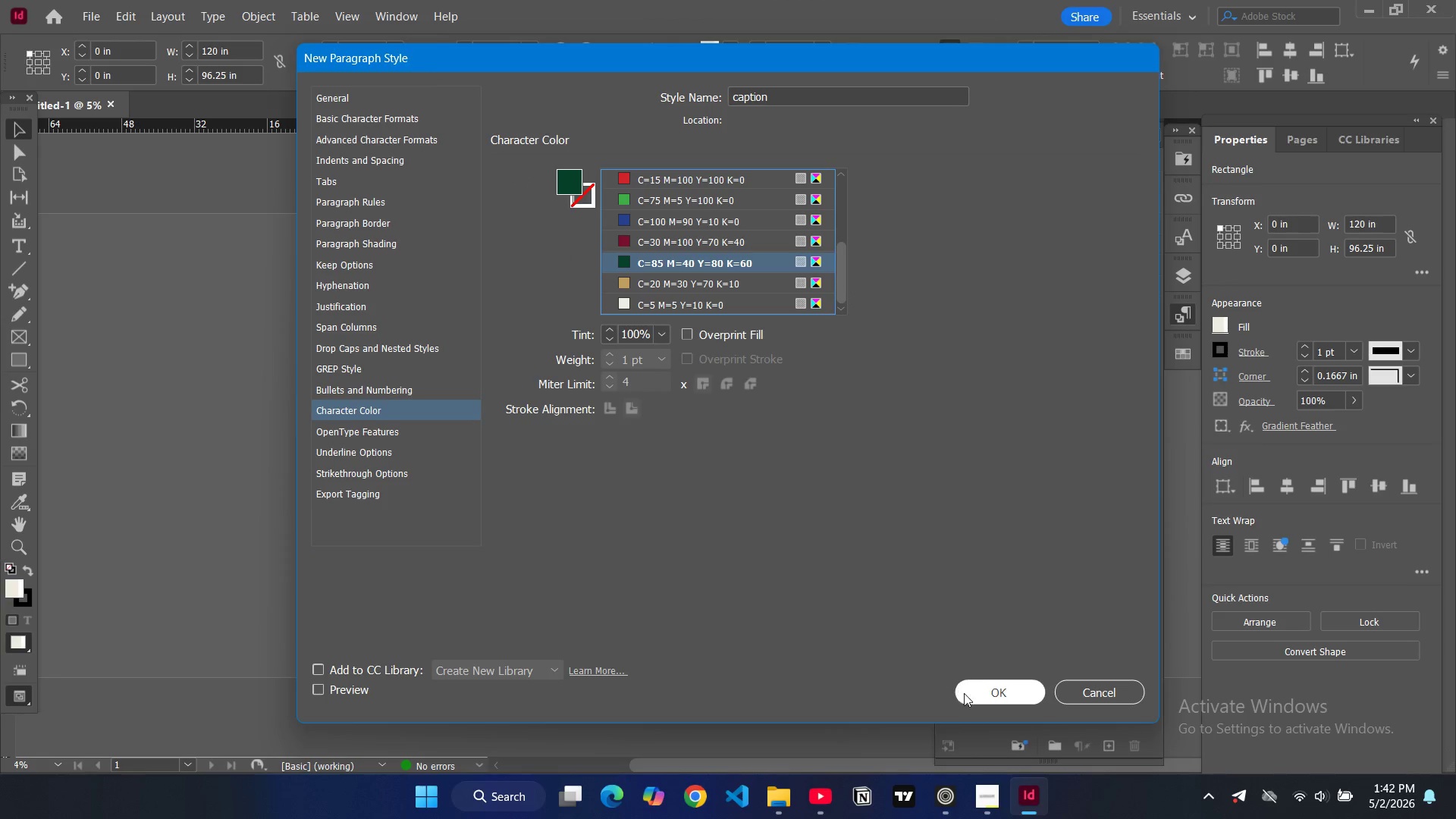 
left_click([969, 691])
 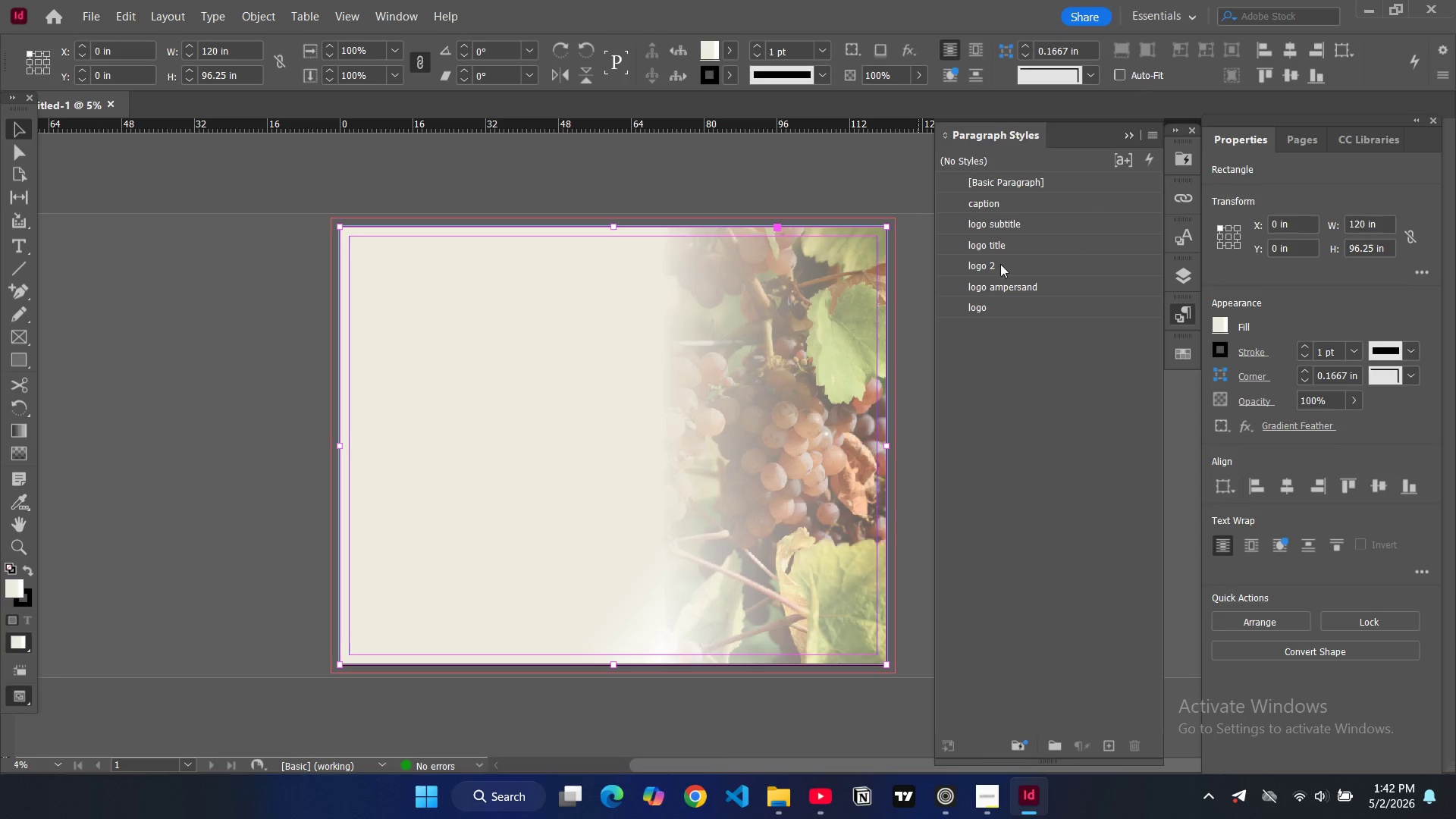 
left_click([1052, 456])
 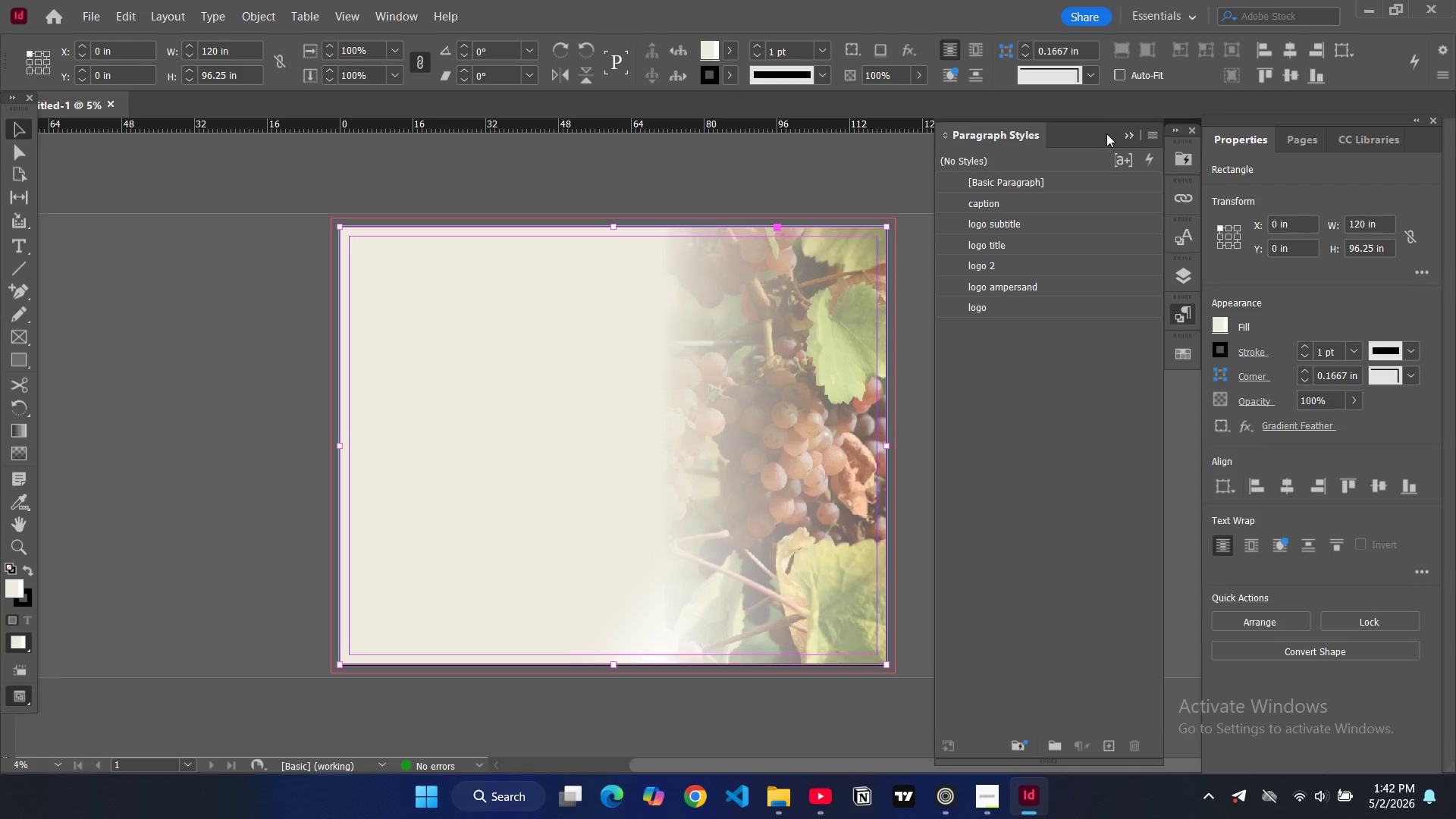 
left_click([1150, 137])
 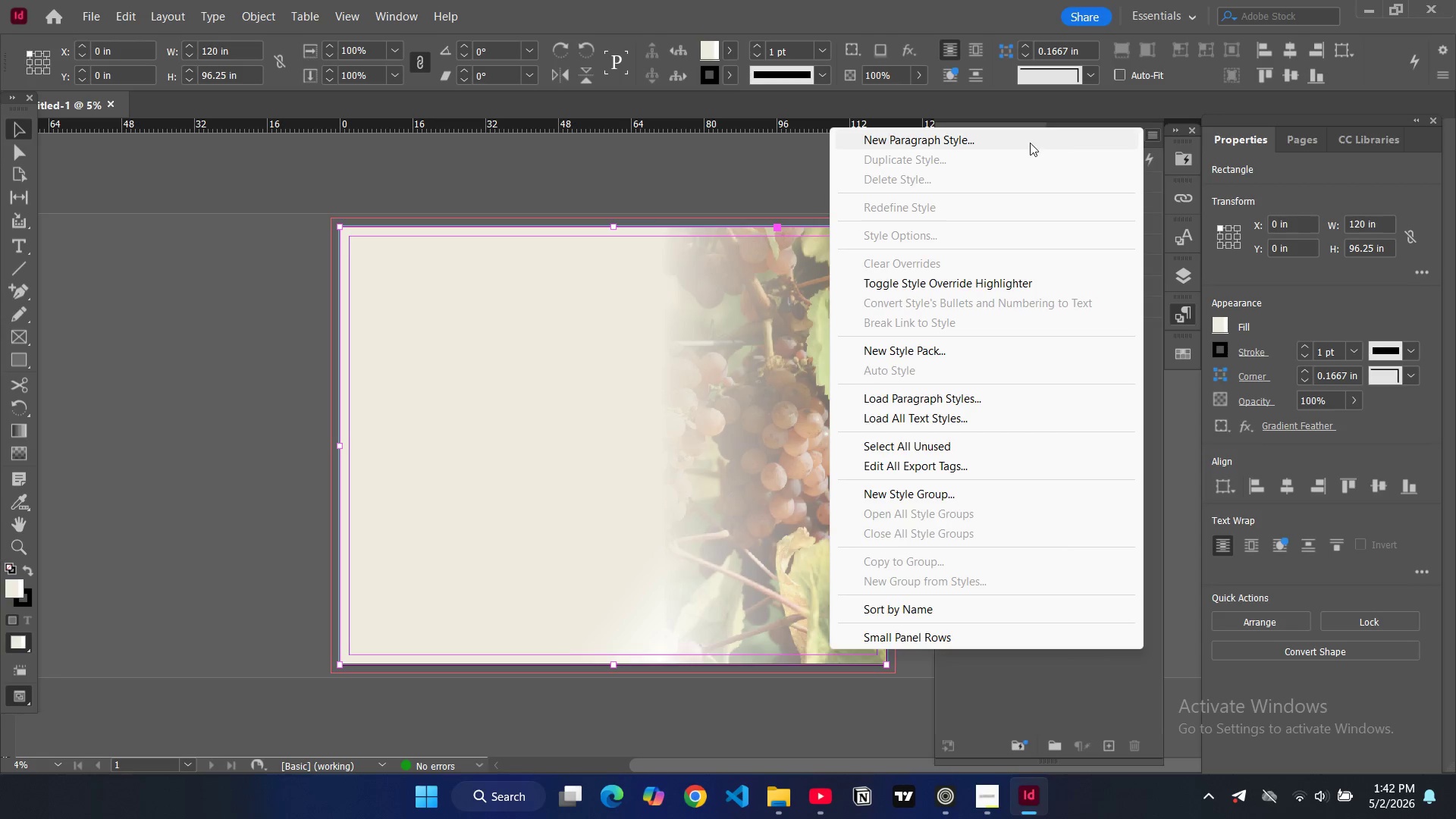 
left_click([1030, 143])
 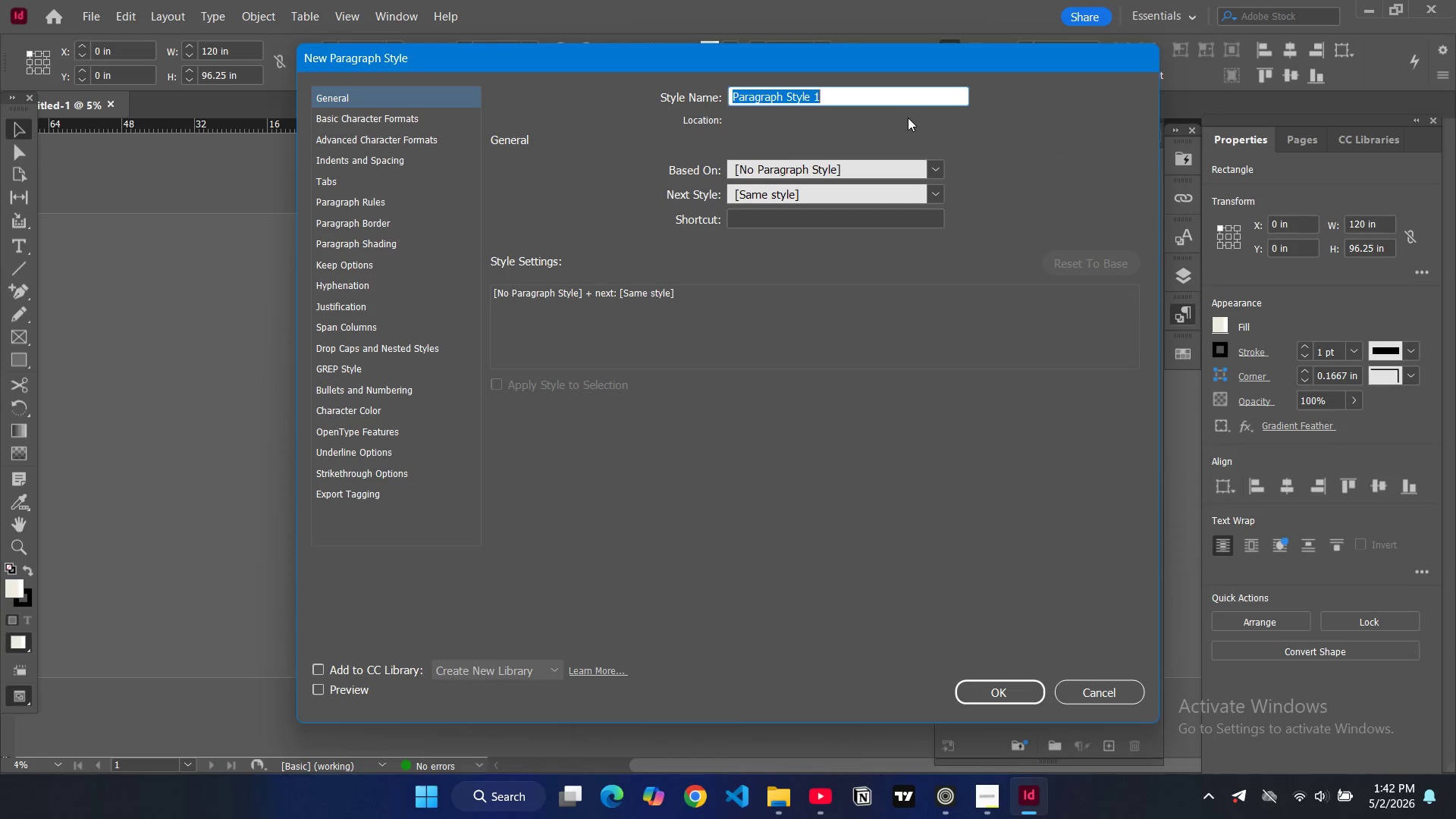 
wait(5.95)
 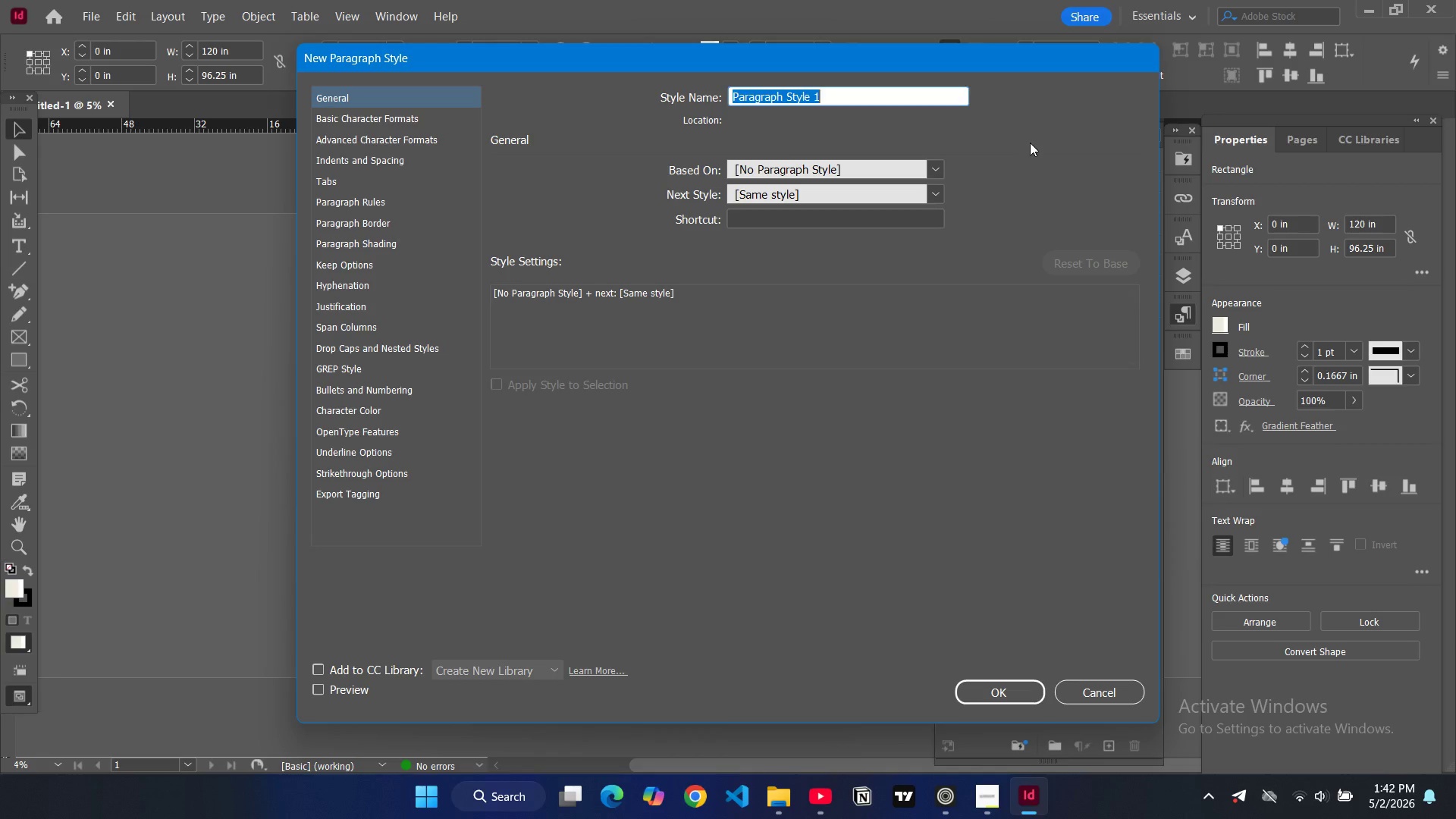 
left_click([1120, 685])
 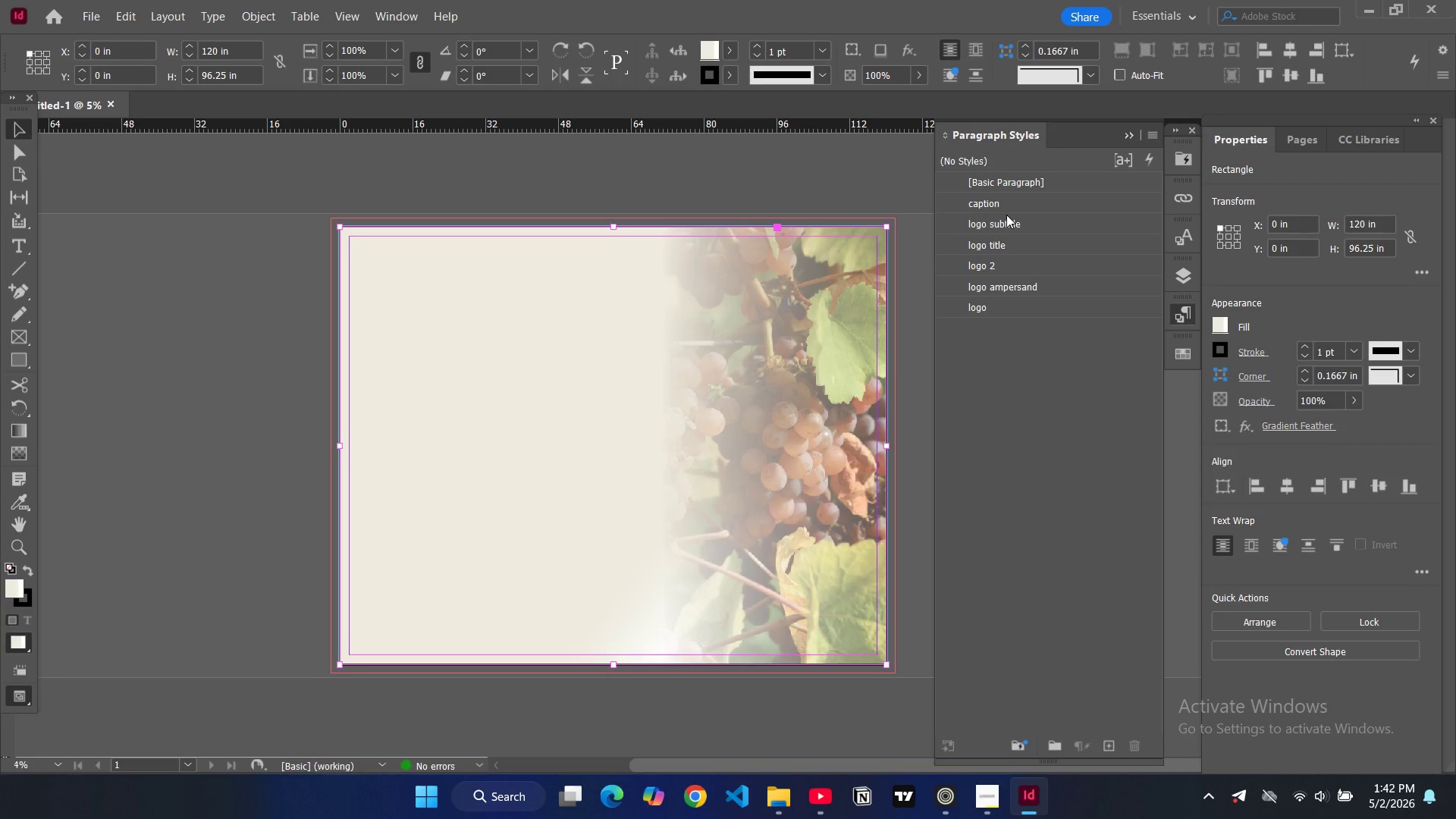 
wait(7.66)
 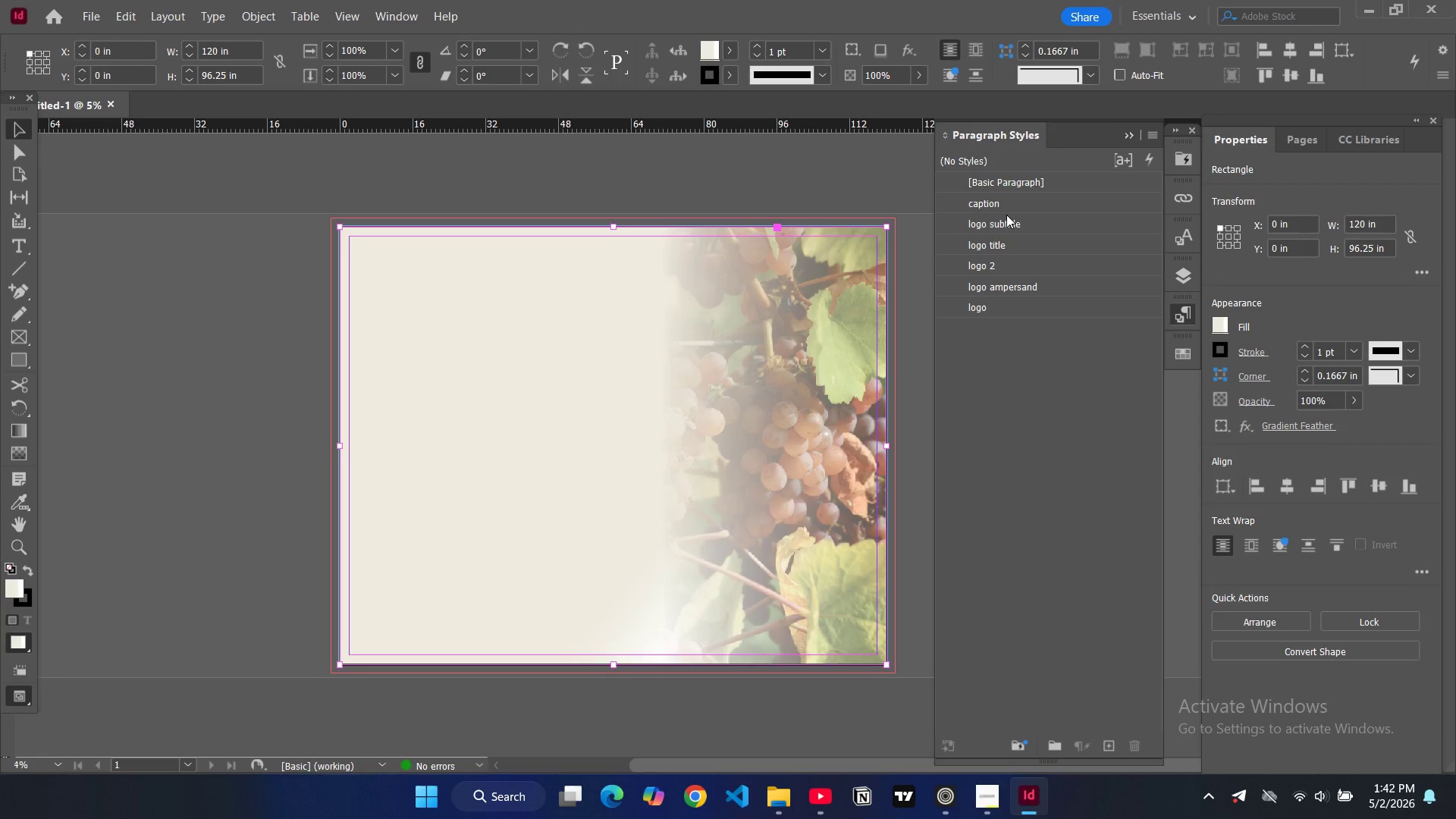 
double_click([1019, 242])
 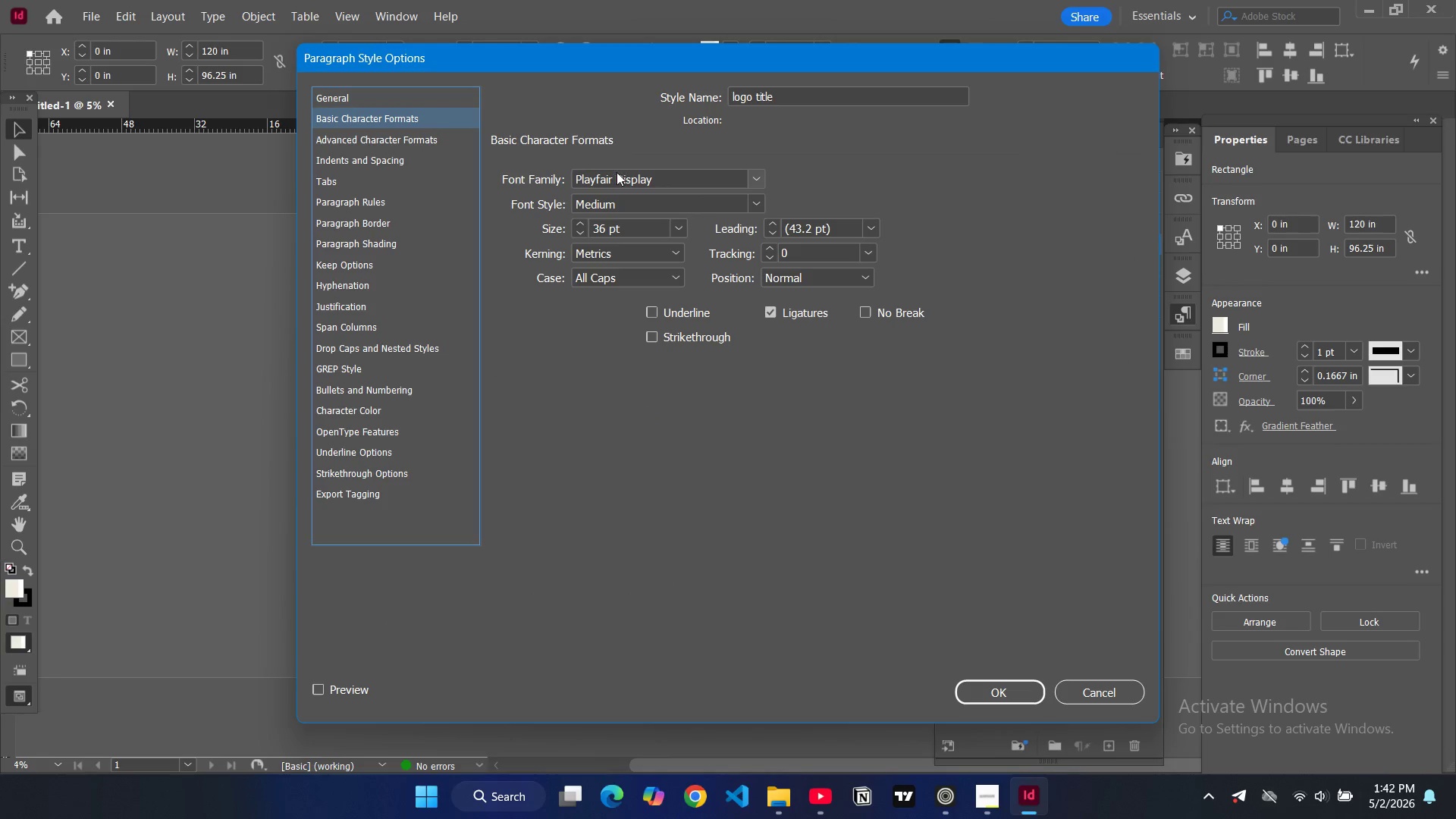 
left_click([678, 233])
 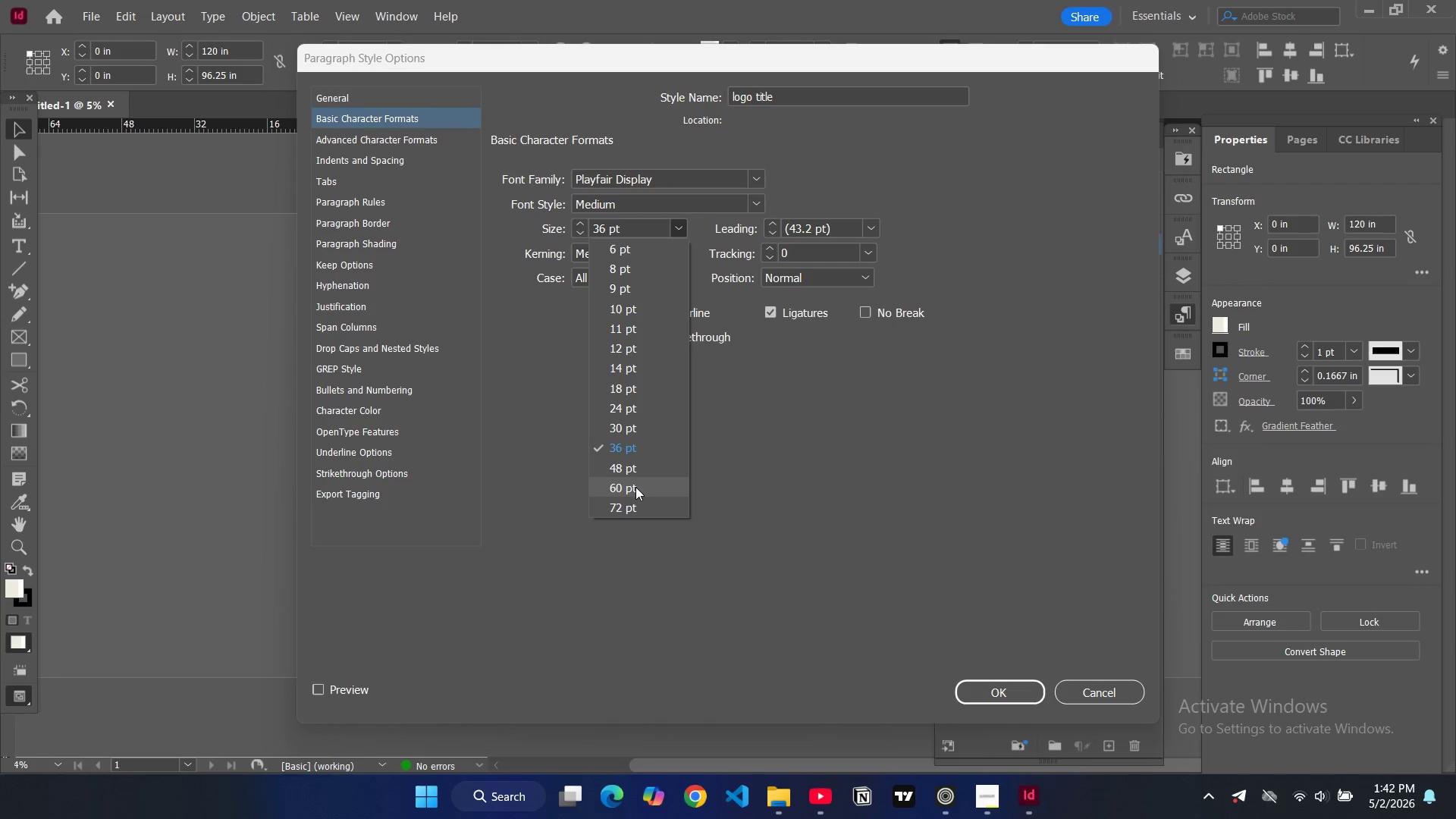 
left_click([629, 472])
 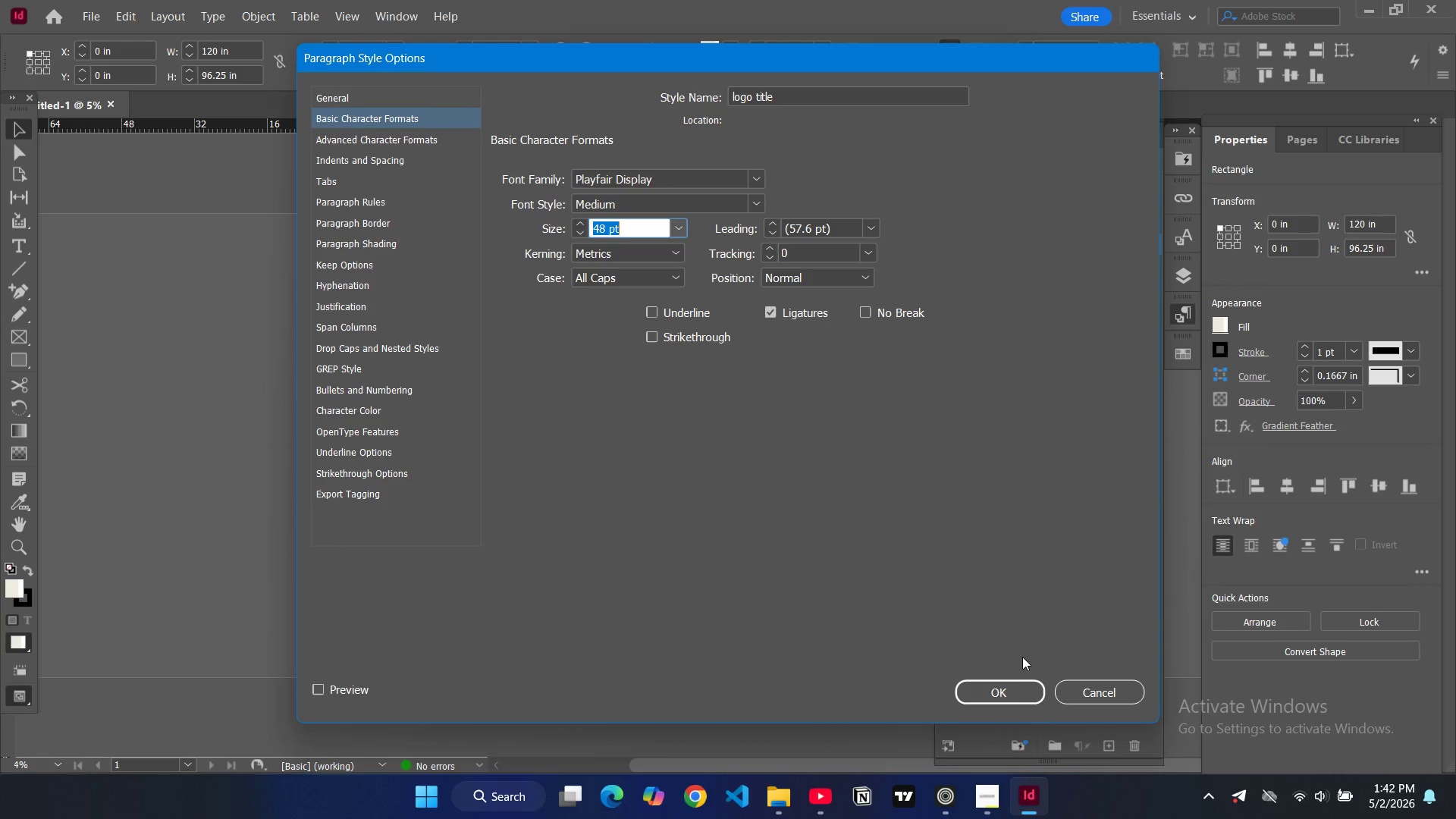 
left_click([1005, 686])
 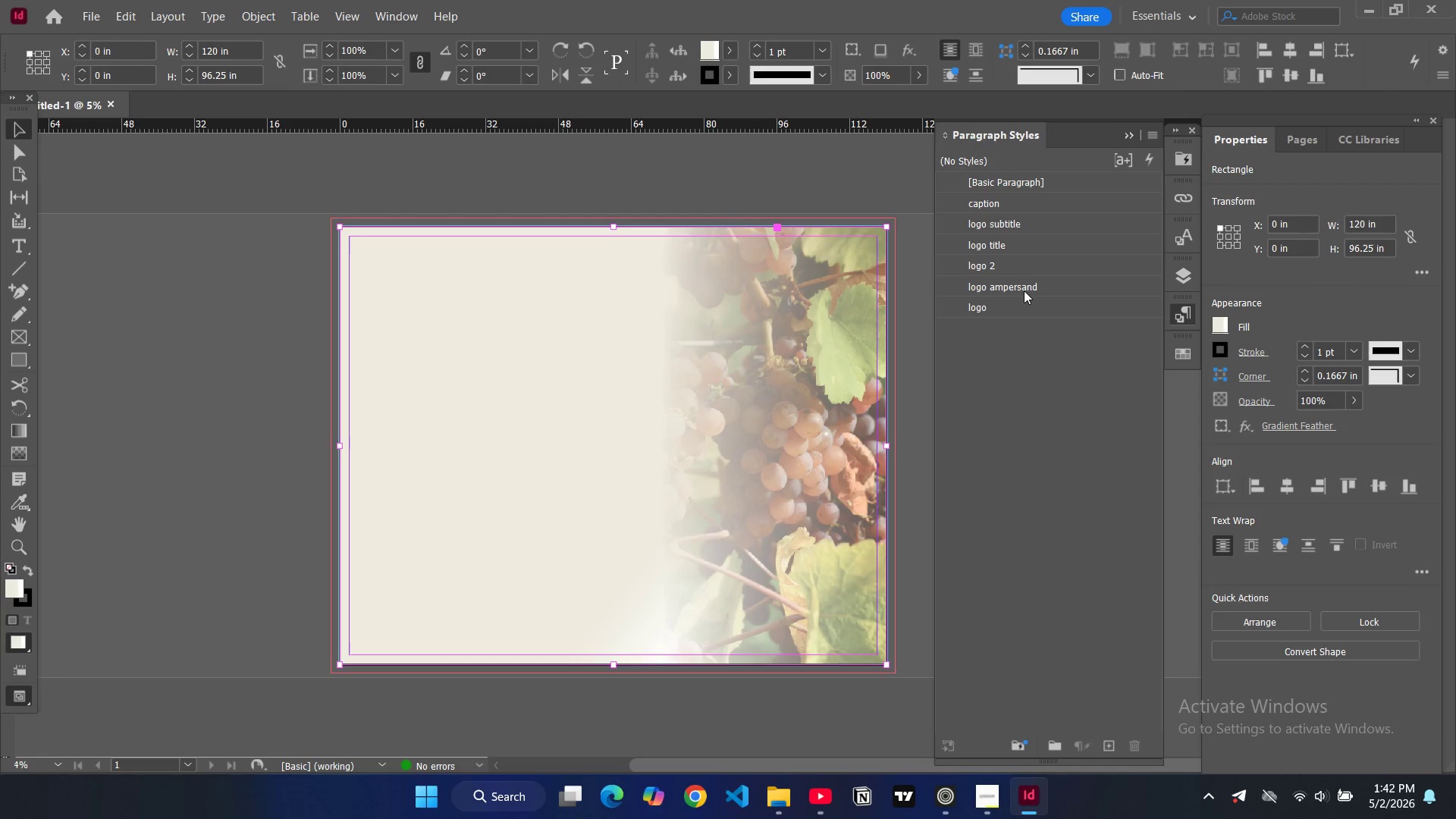 
double_click([1017, 228])
 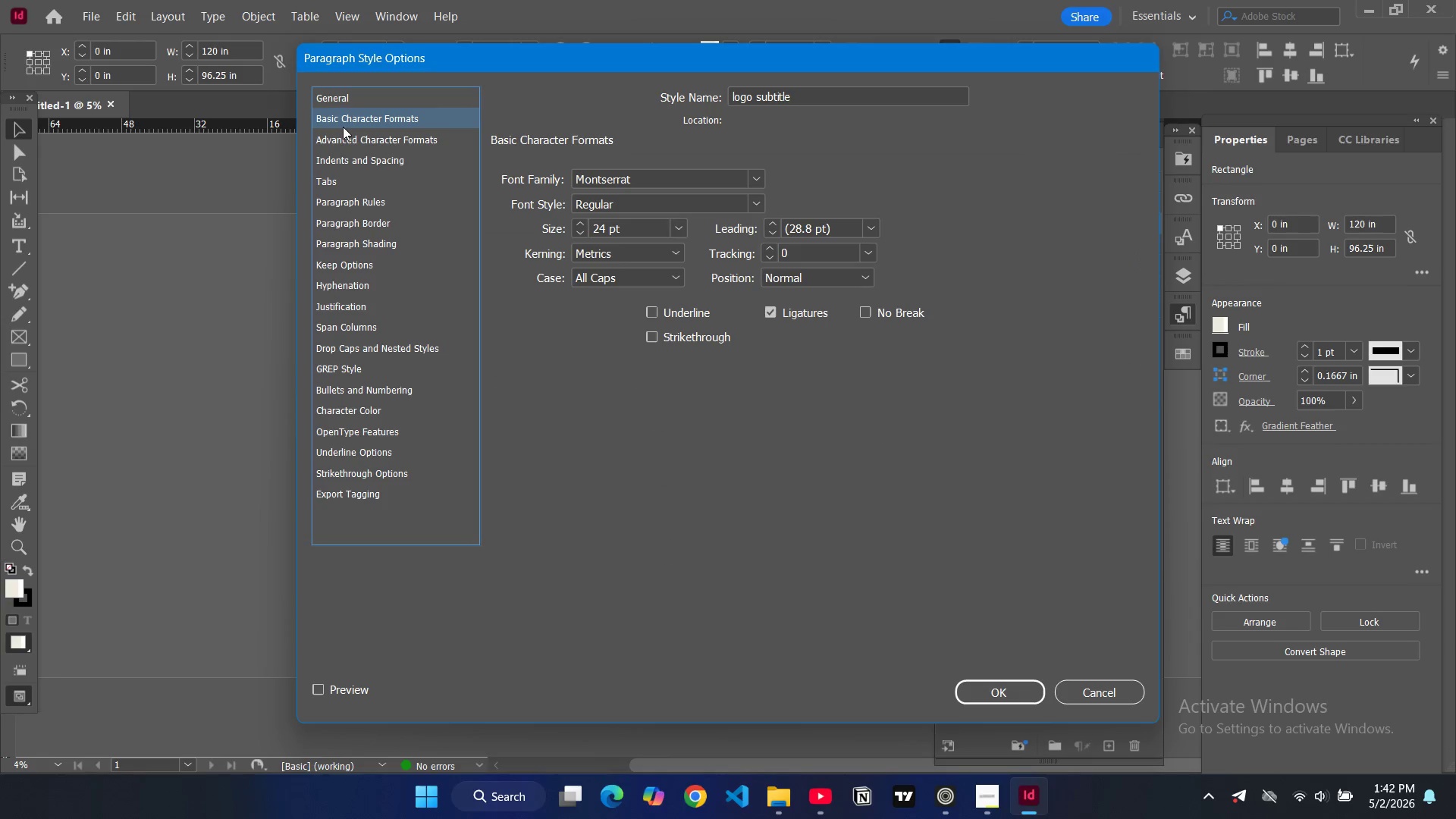 
left_click([684, 229])
 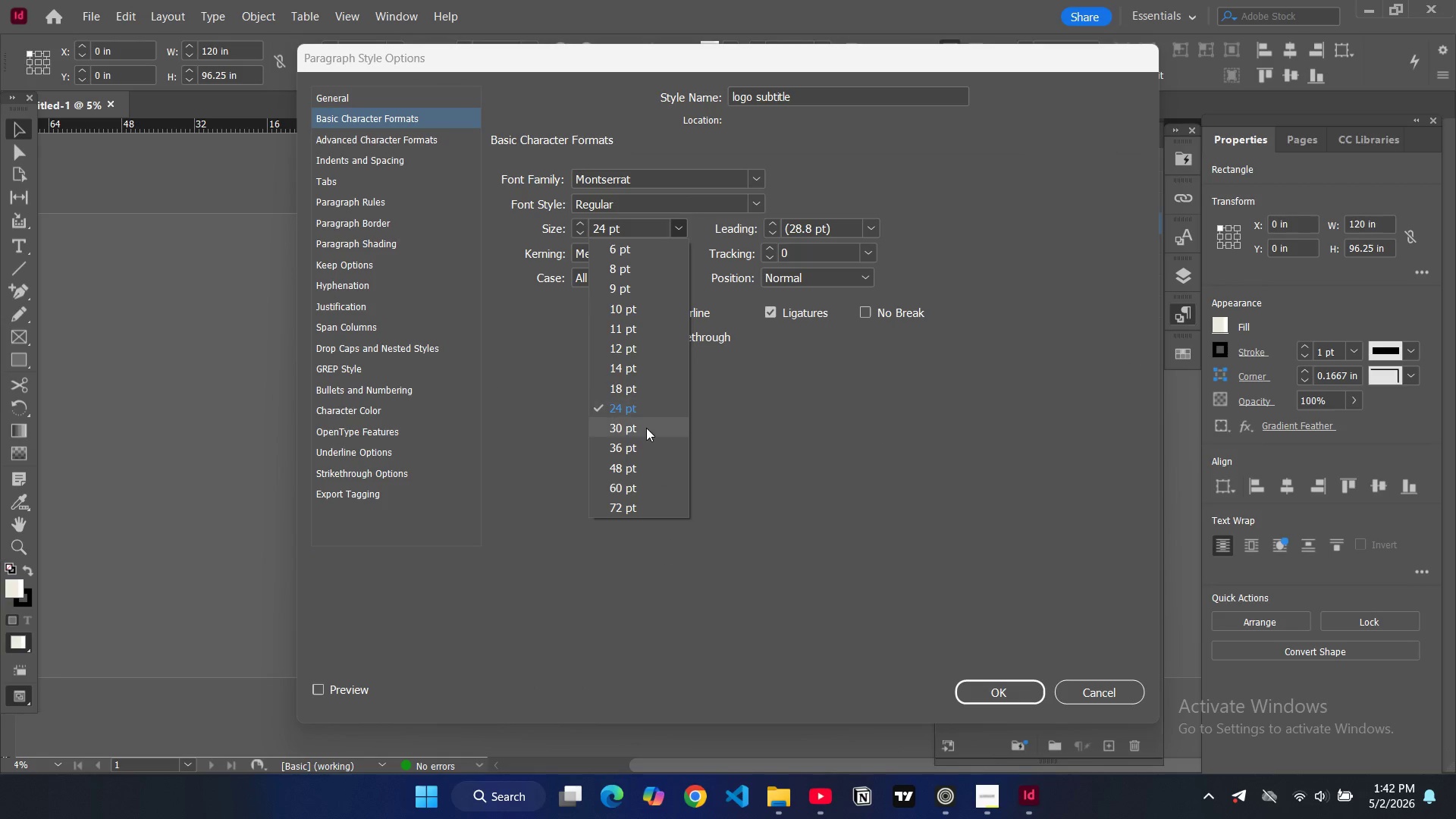 
left_click([646, 428])
 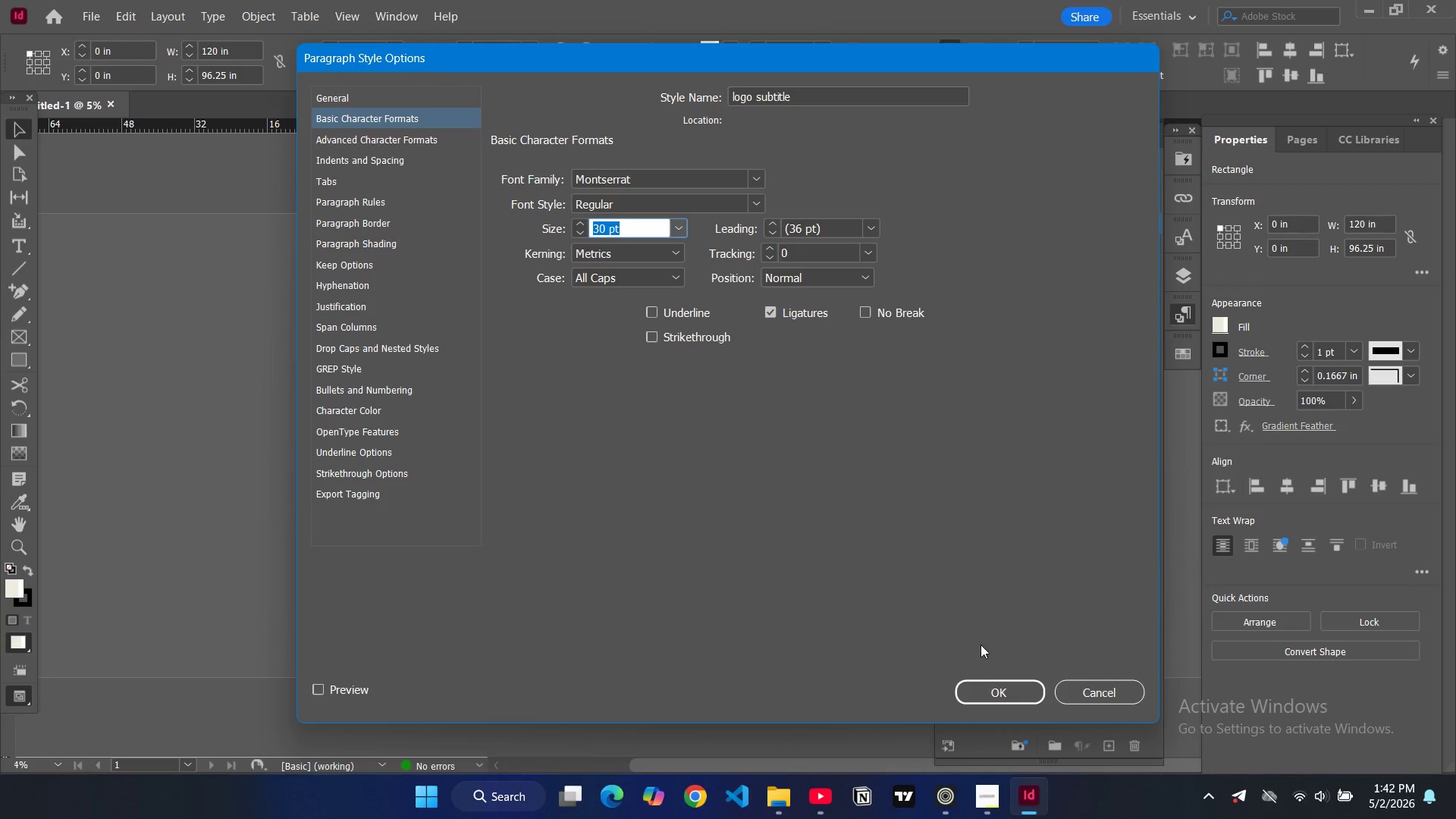 
left_click([994, 684])
 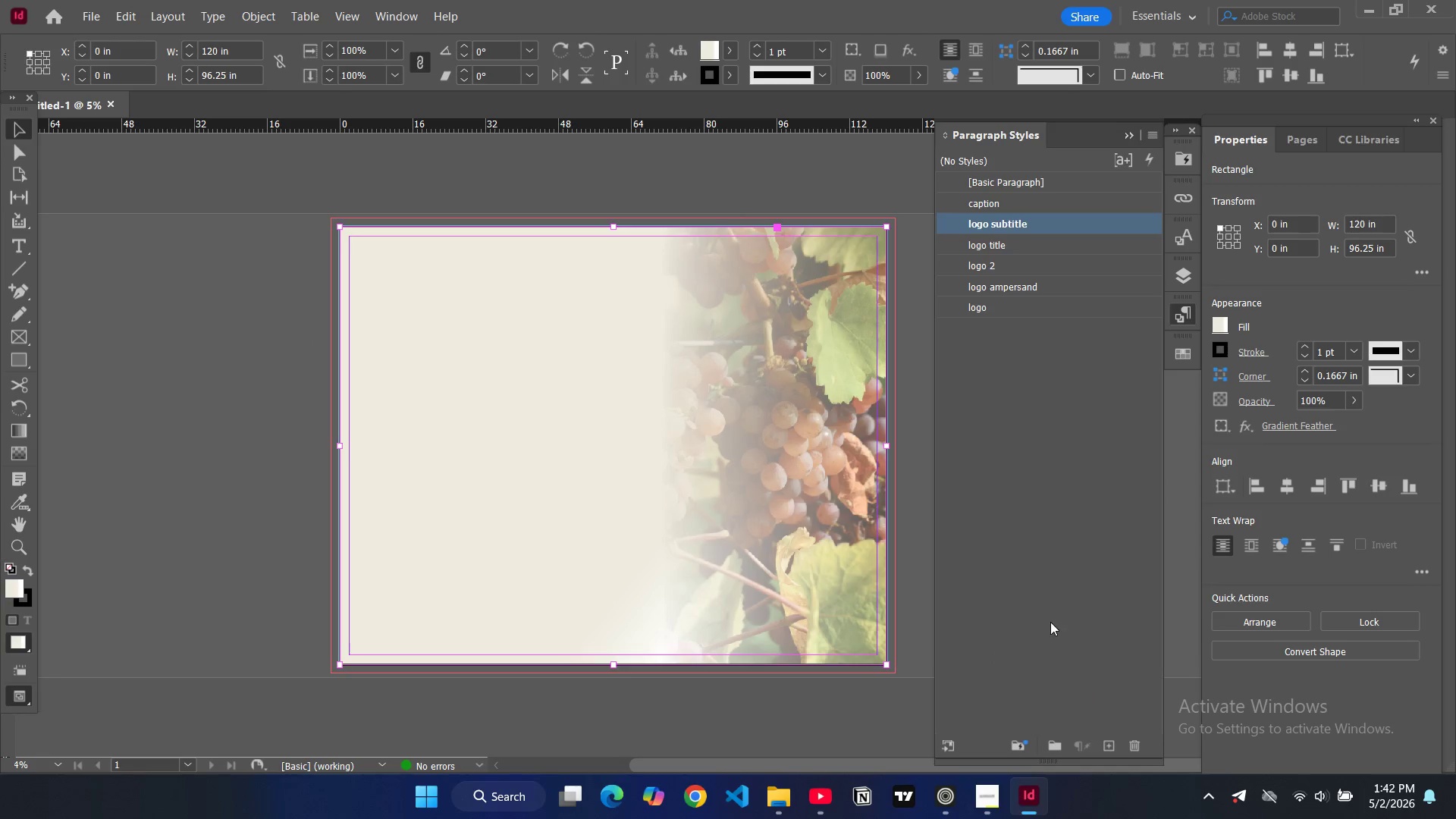 
left_click([1050, 622])
 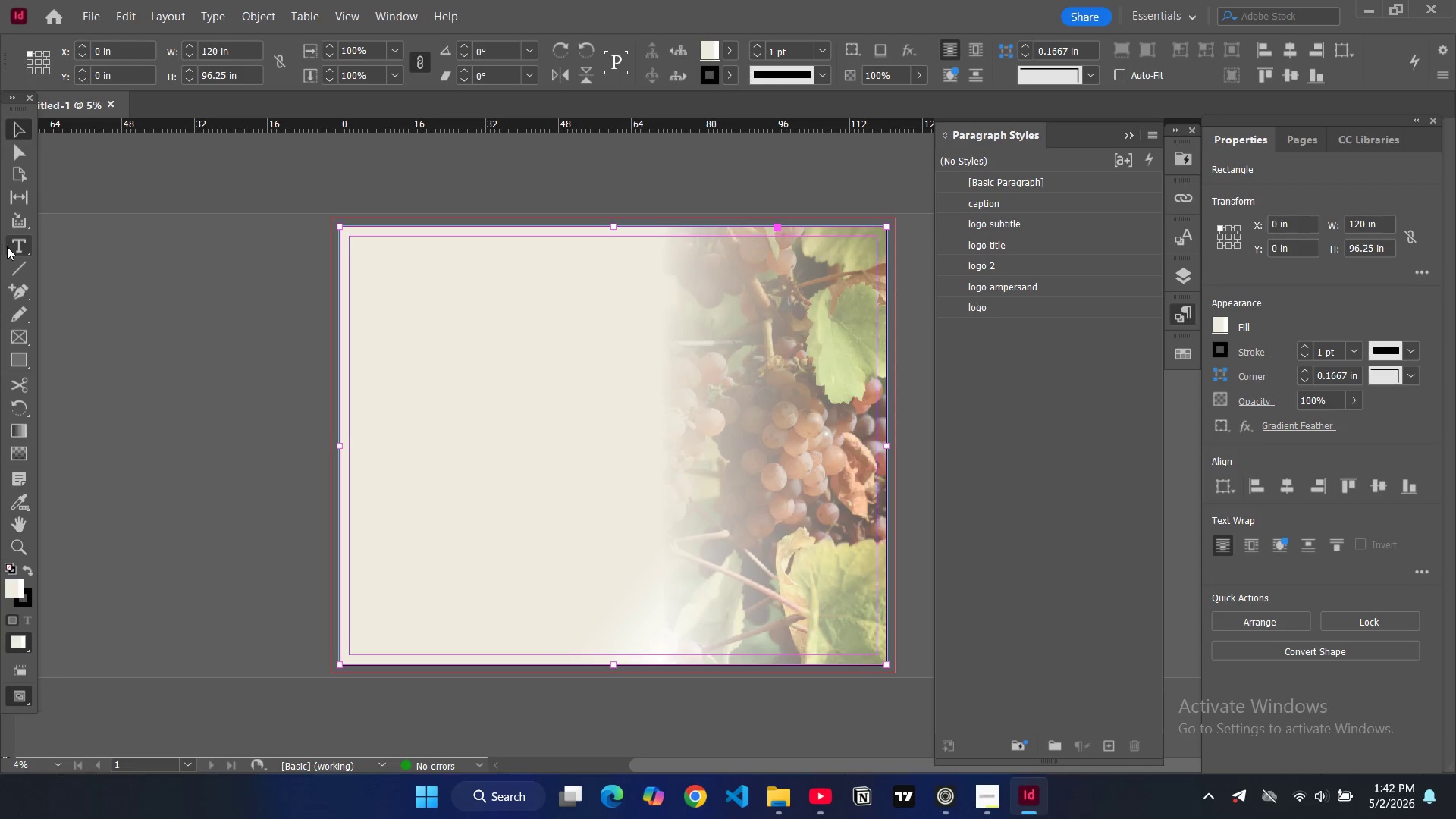 
left_click([14, 246])
 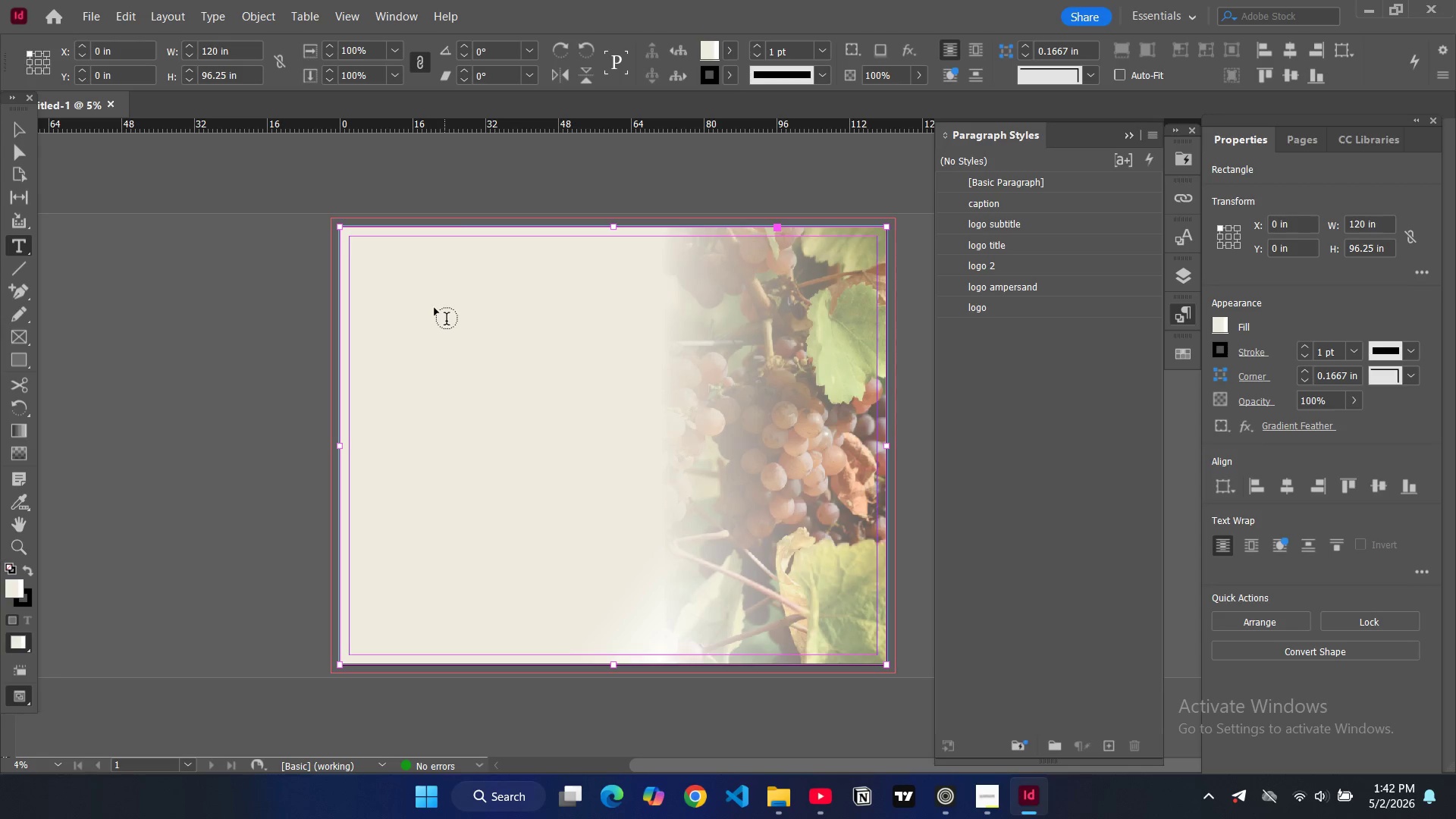 
left_click_drag(start_coordinate=[418, 284], to_coordinate=[563, 395])
 